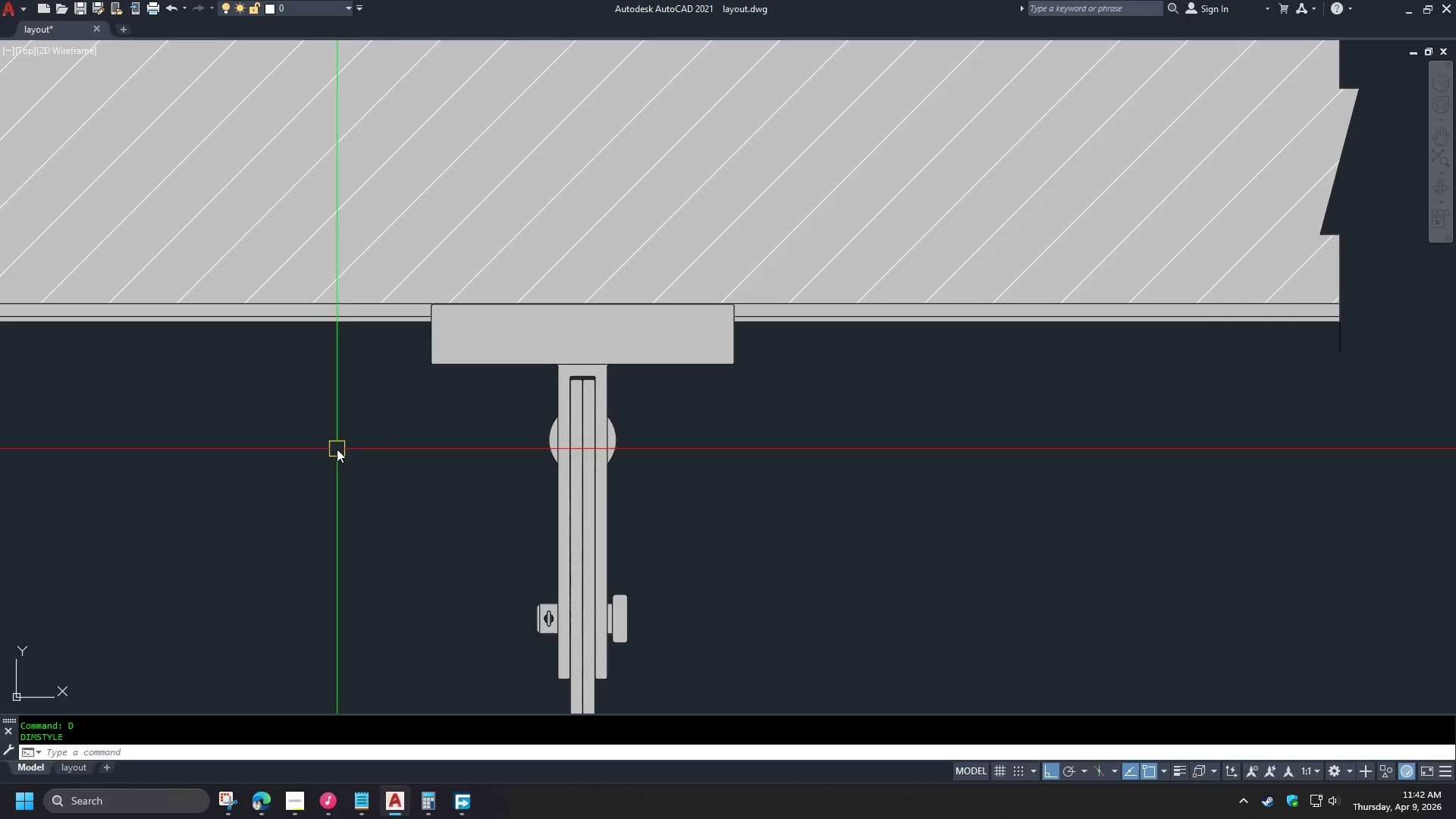 
type(li )
 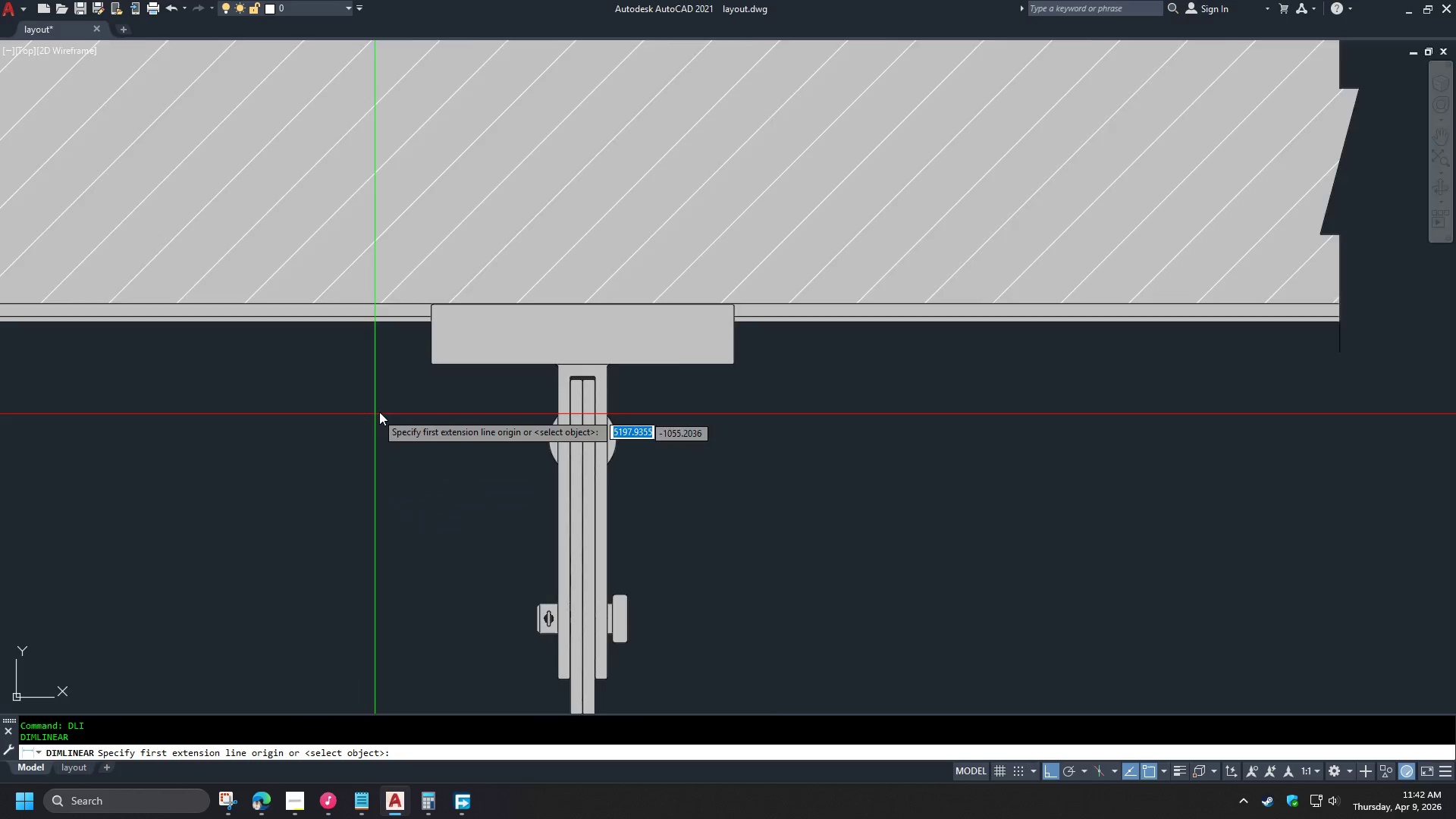 
scroll: coordinate [436, 327], scroll_direction: up, amount: 2.0
 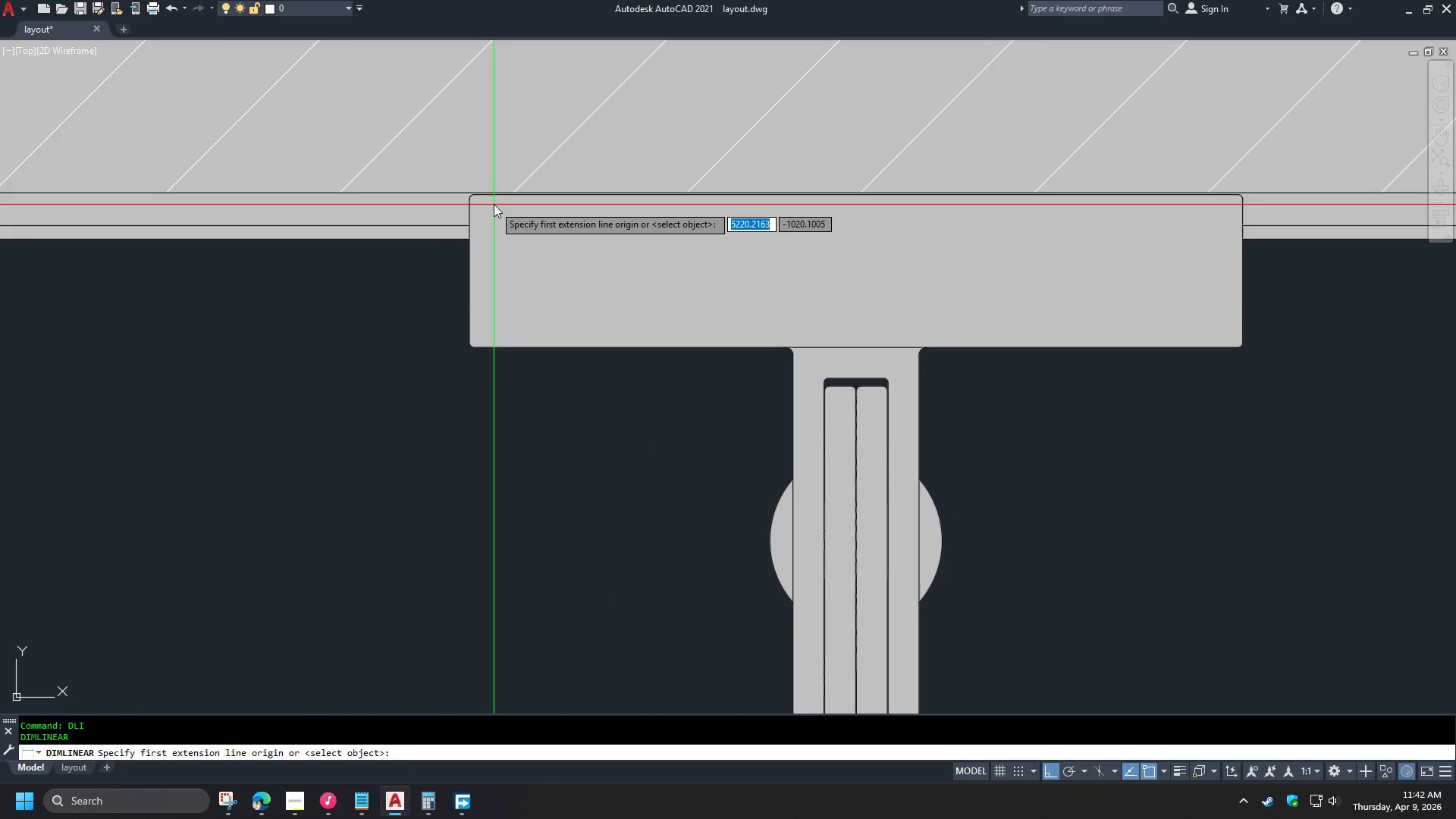 
left_click([494, 201])
 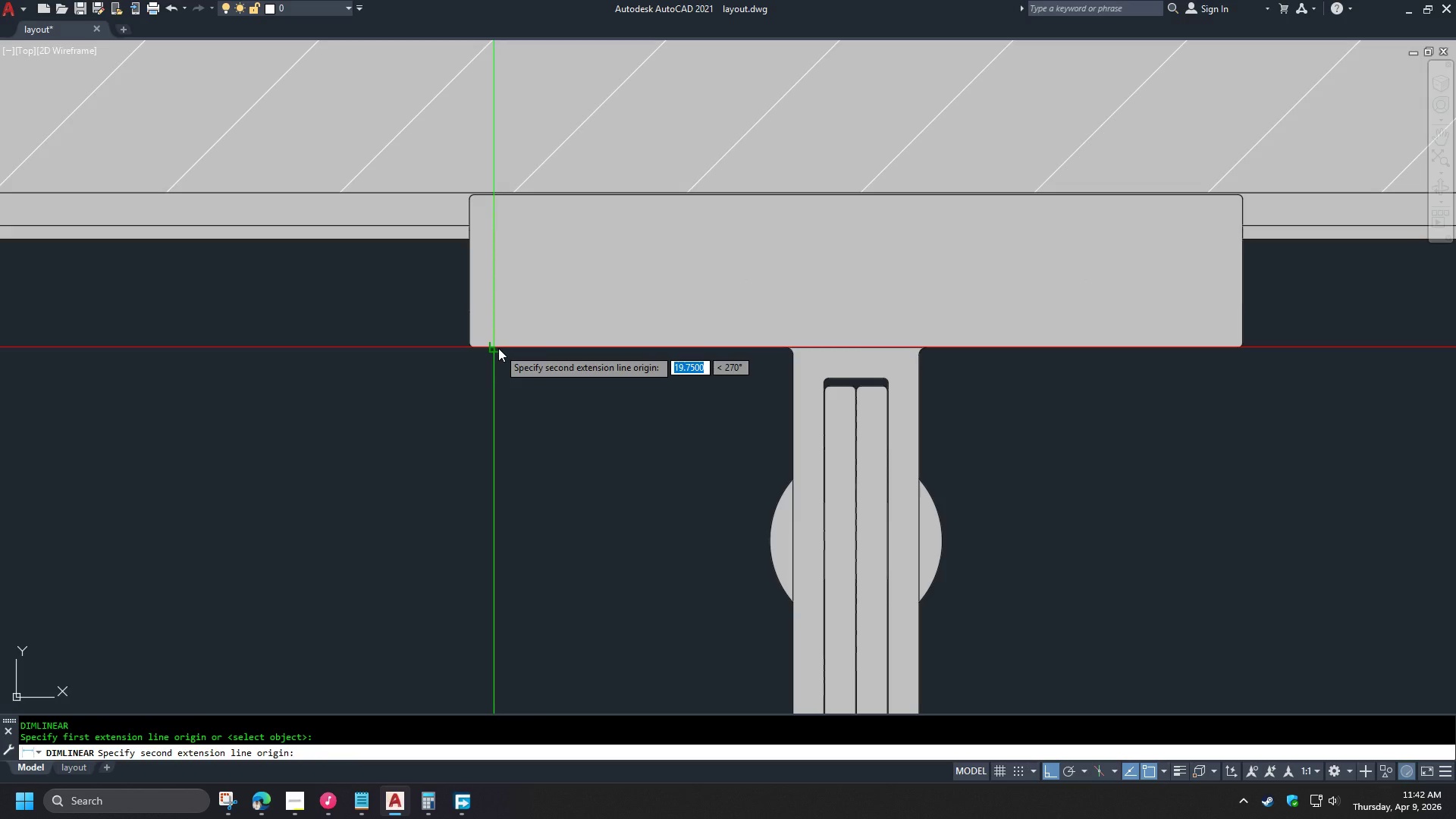 
key(Escape)
 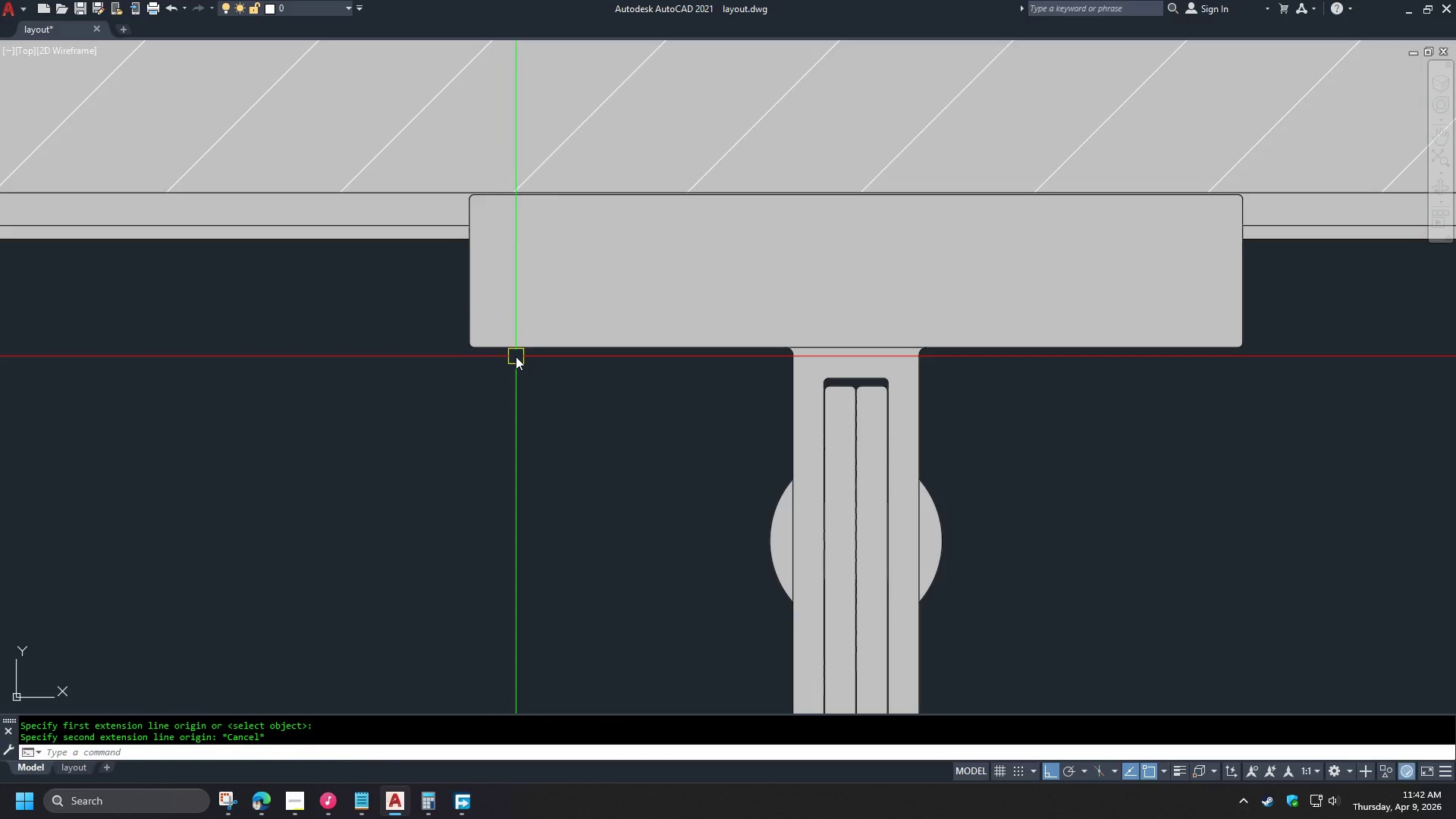 
key(Space)
 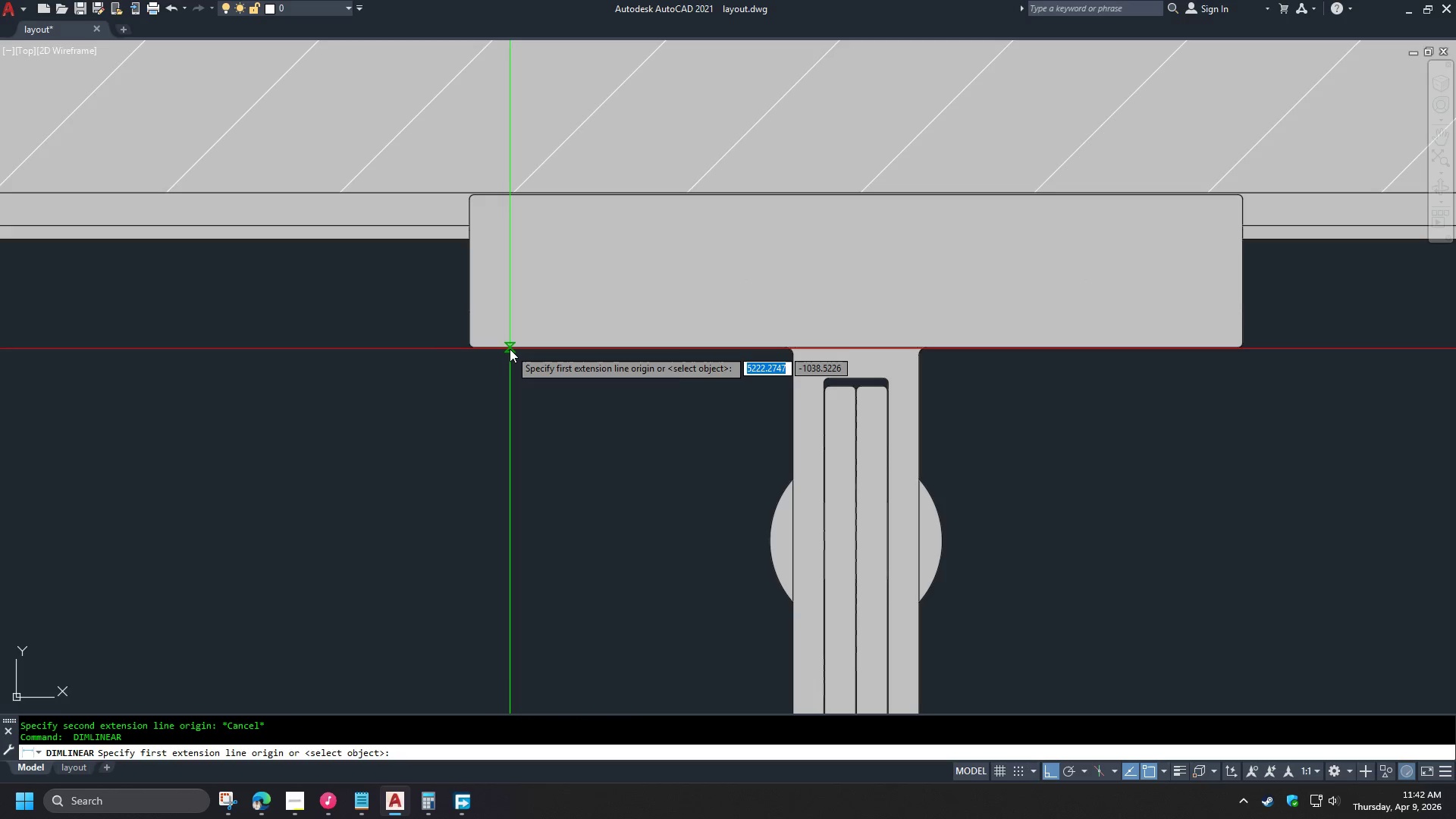 
left_click([510, 349])
 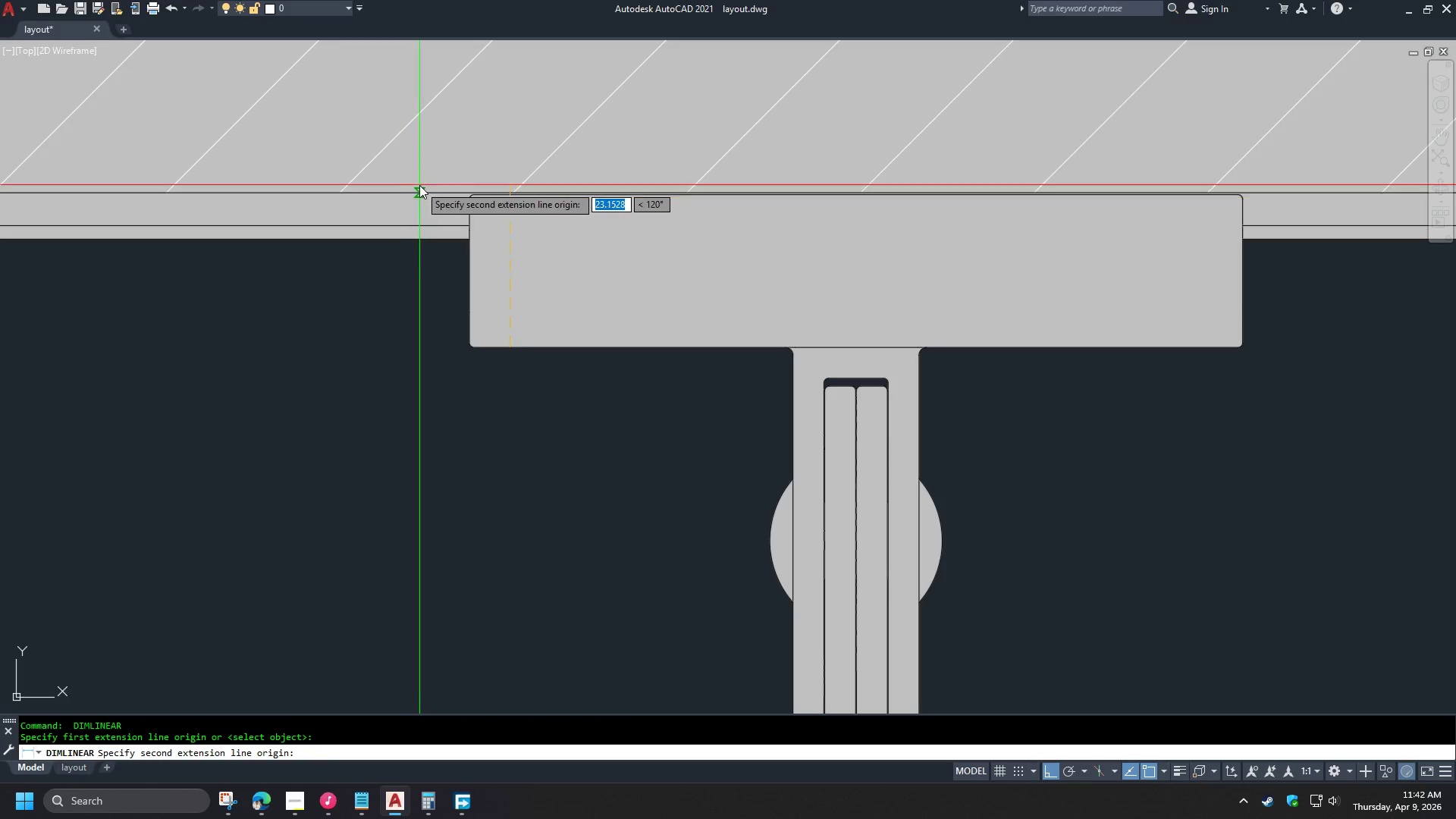 
left_click([419, 185])
 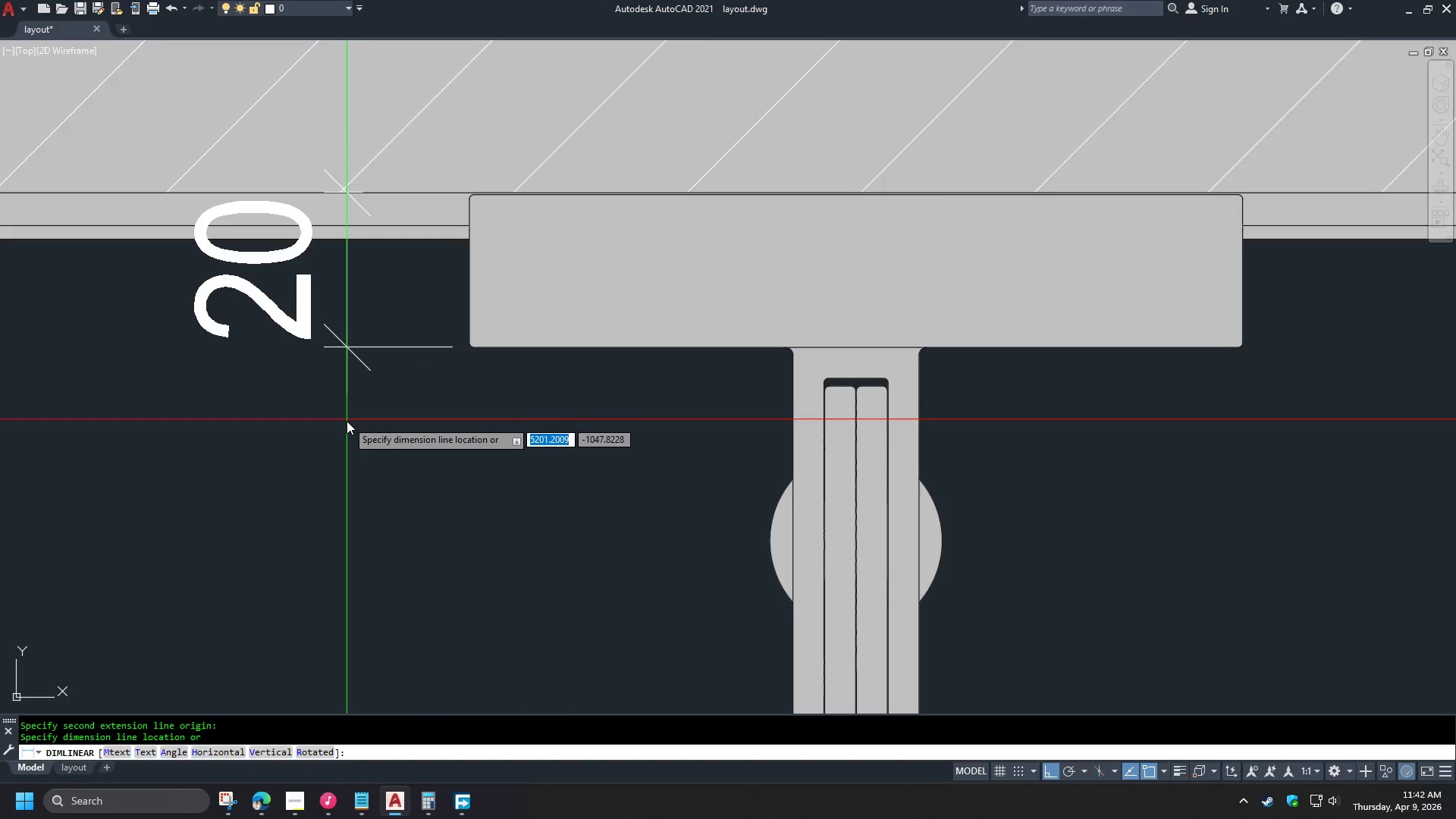 
scroll: coordinate [347, 425], scroll_direction: down, amount: 2.0
 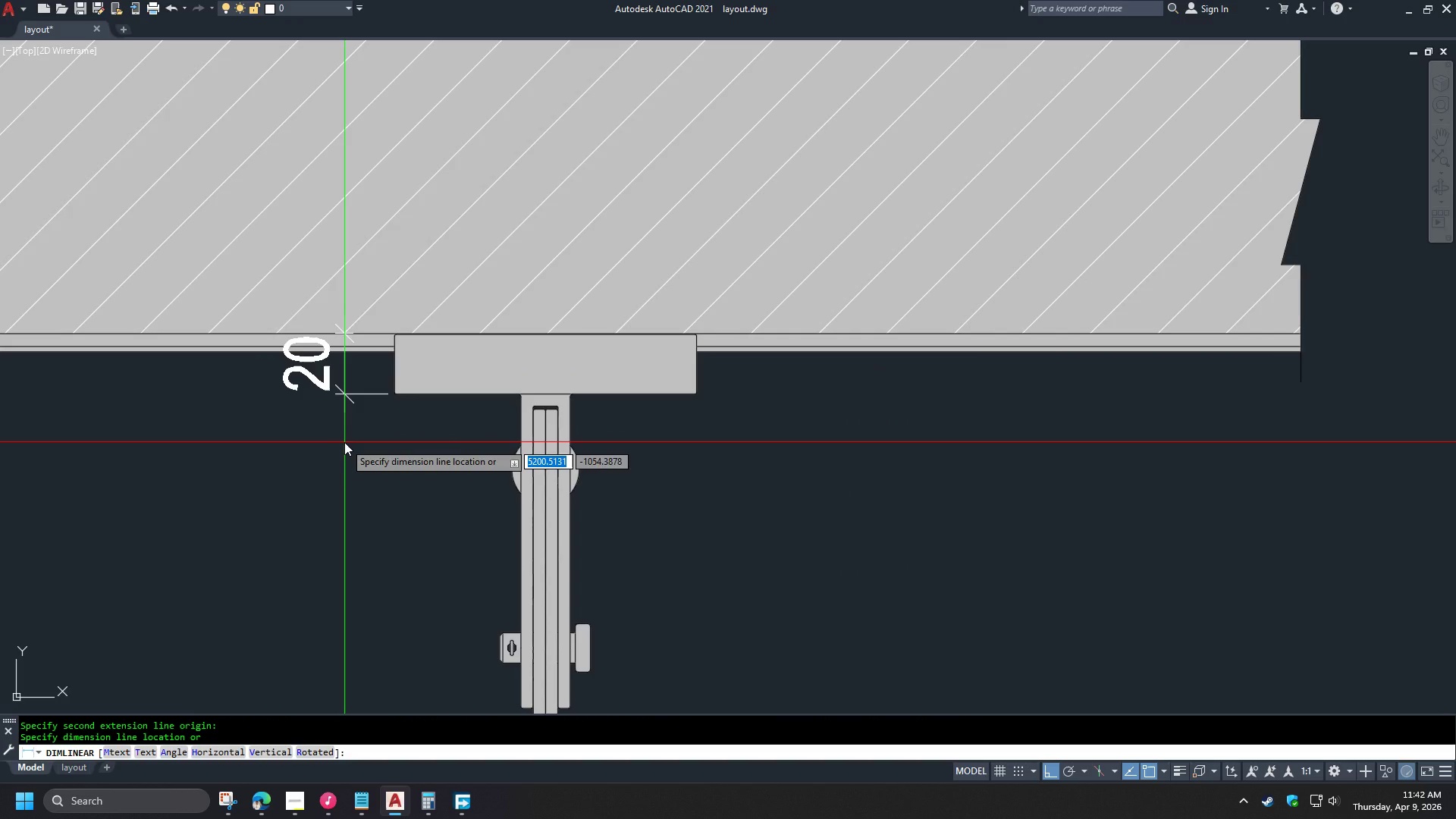 
left_click([344, 442])
 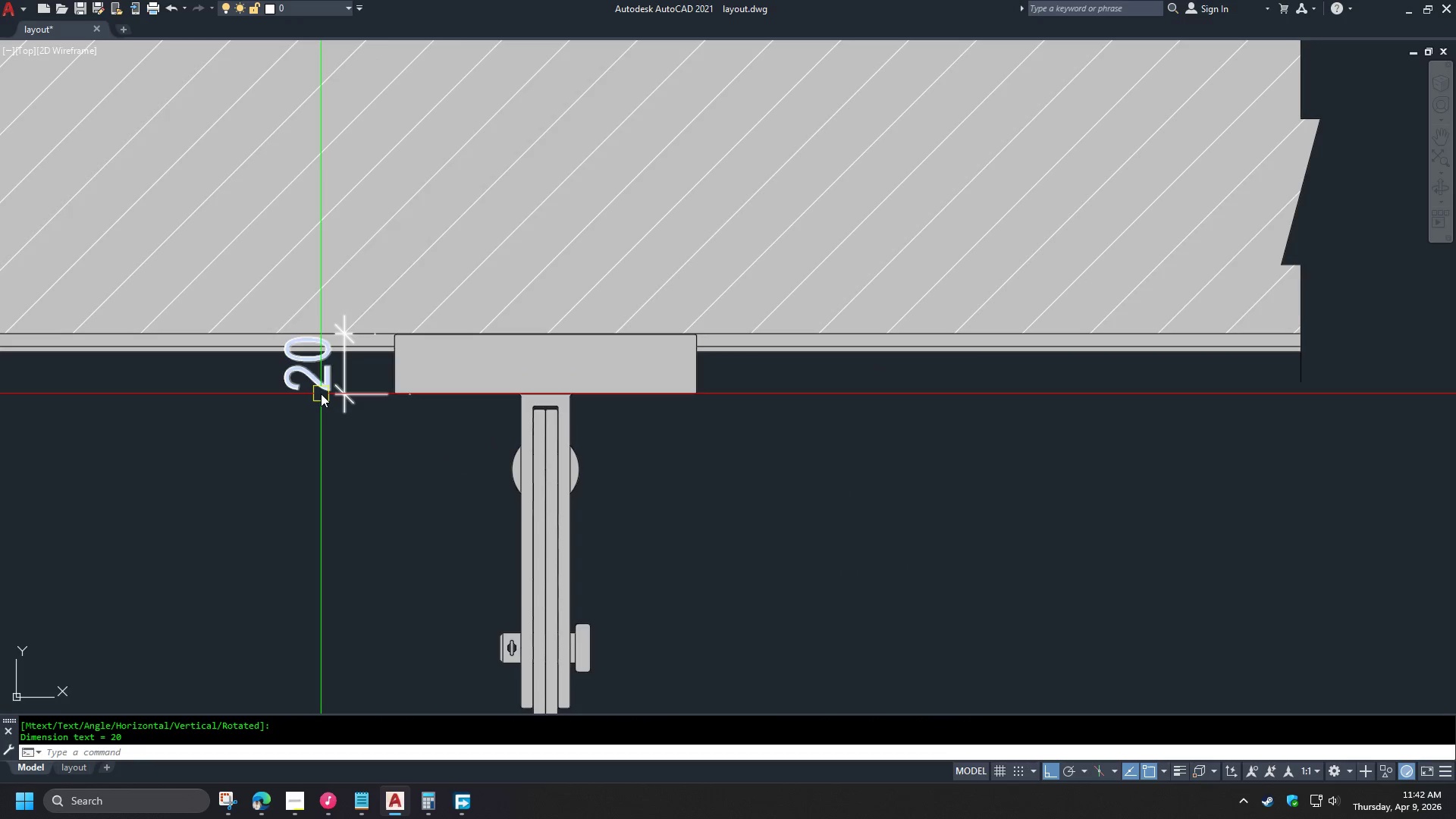 
left_click([321, 394])
 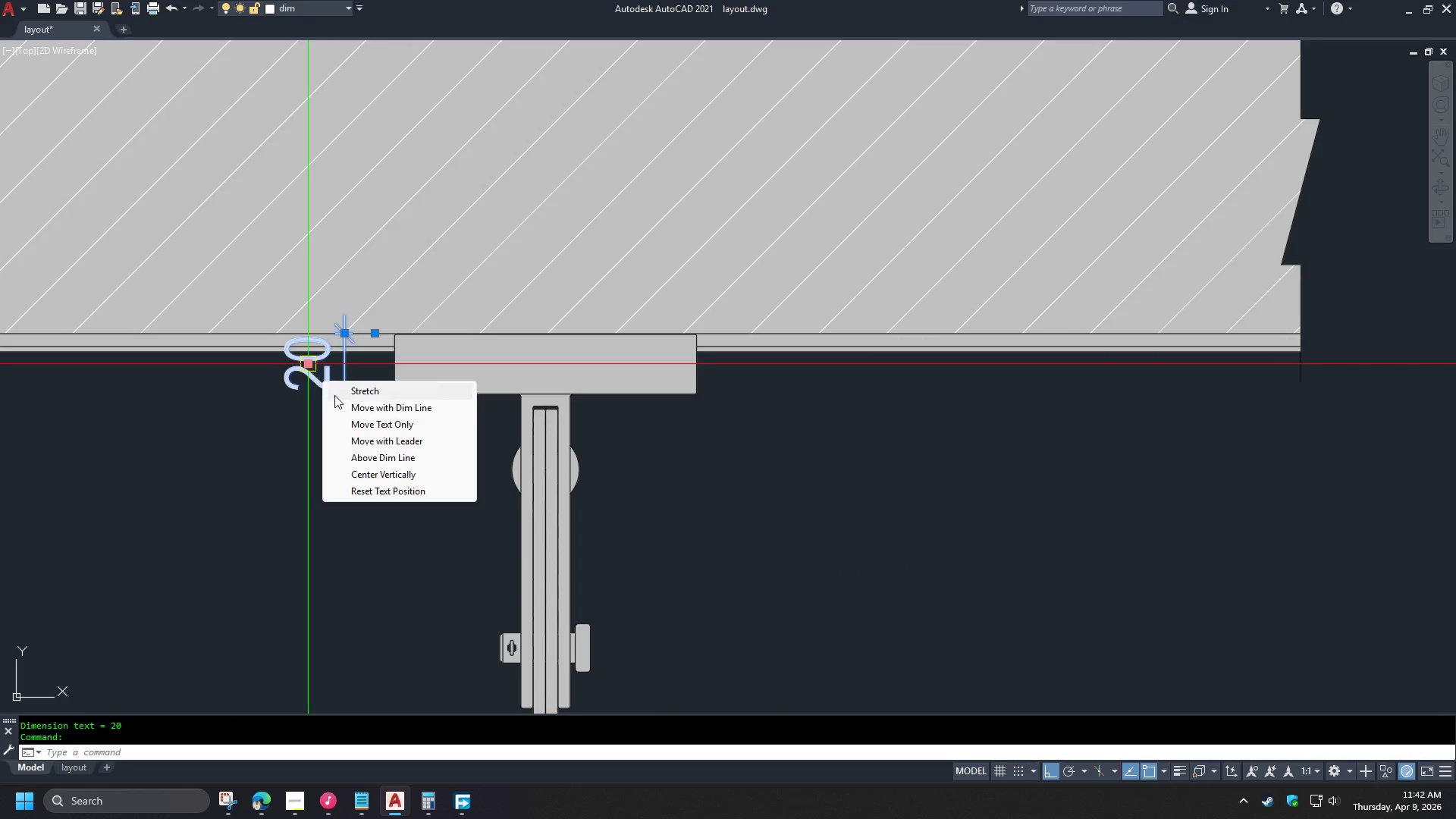 
double_click([345, 411])
 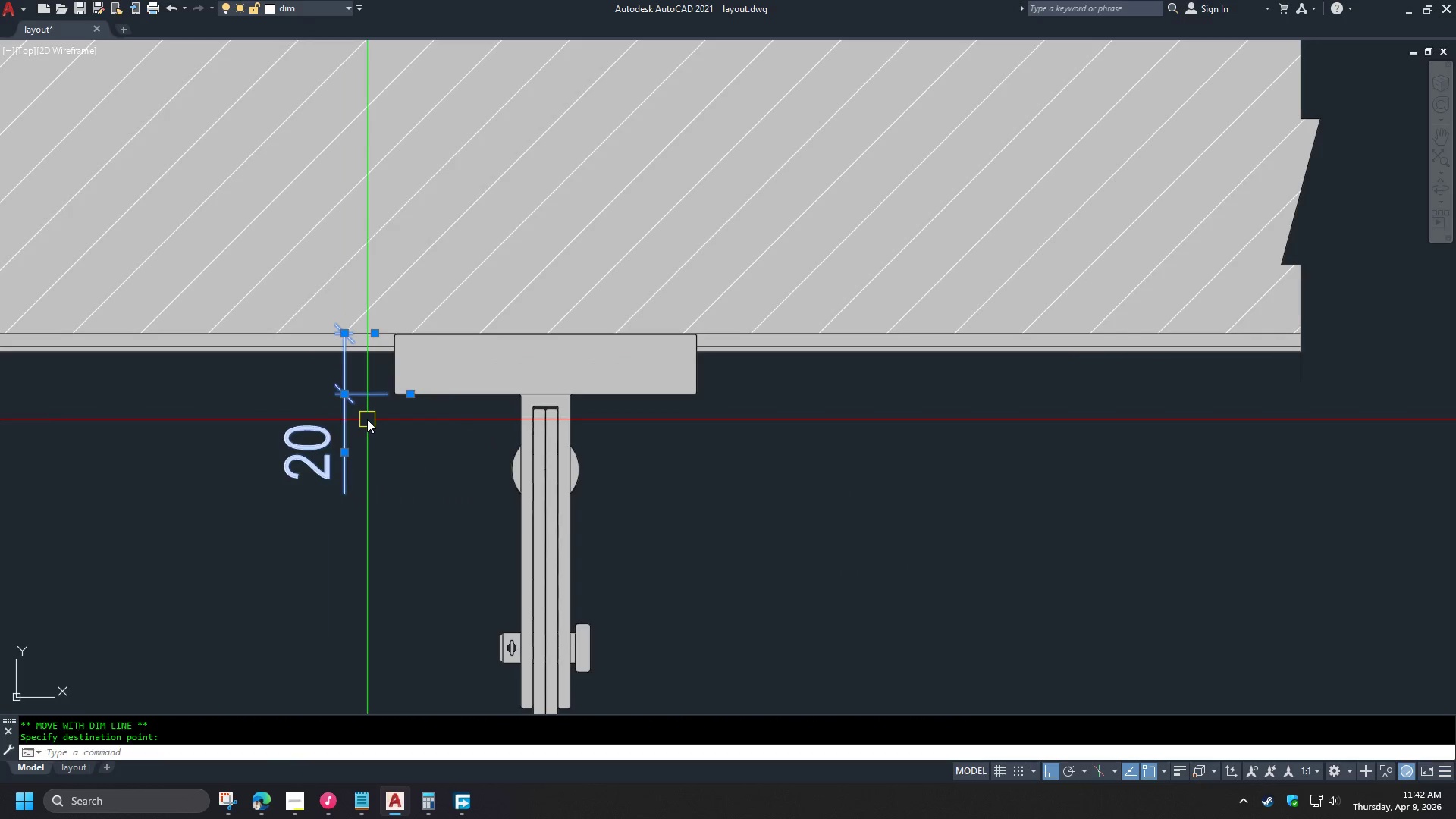 
key(Escape)
 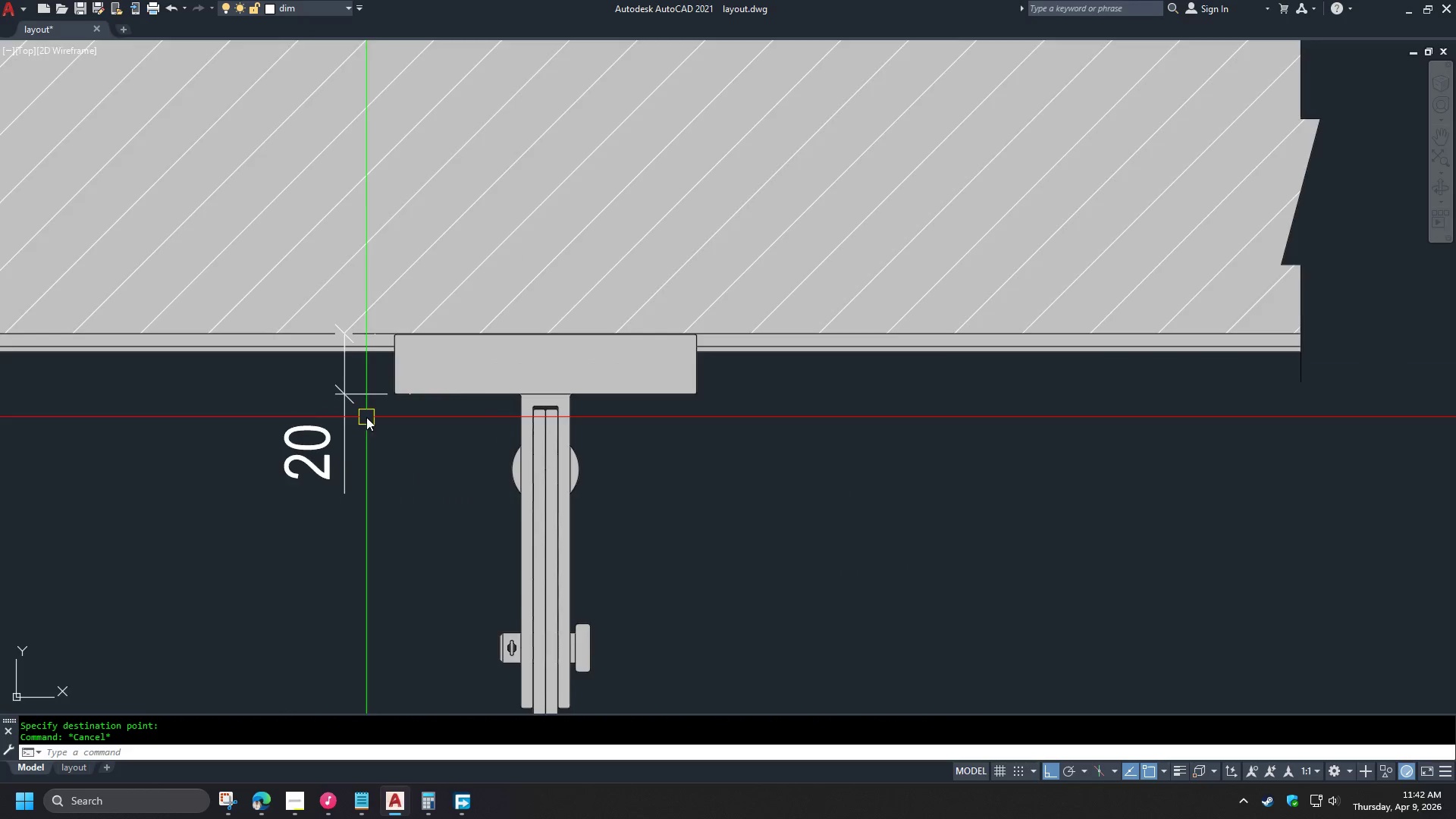 
scroll: coordinate [404, 417], scroll_direction: down, amount: 2.0
 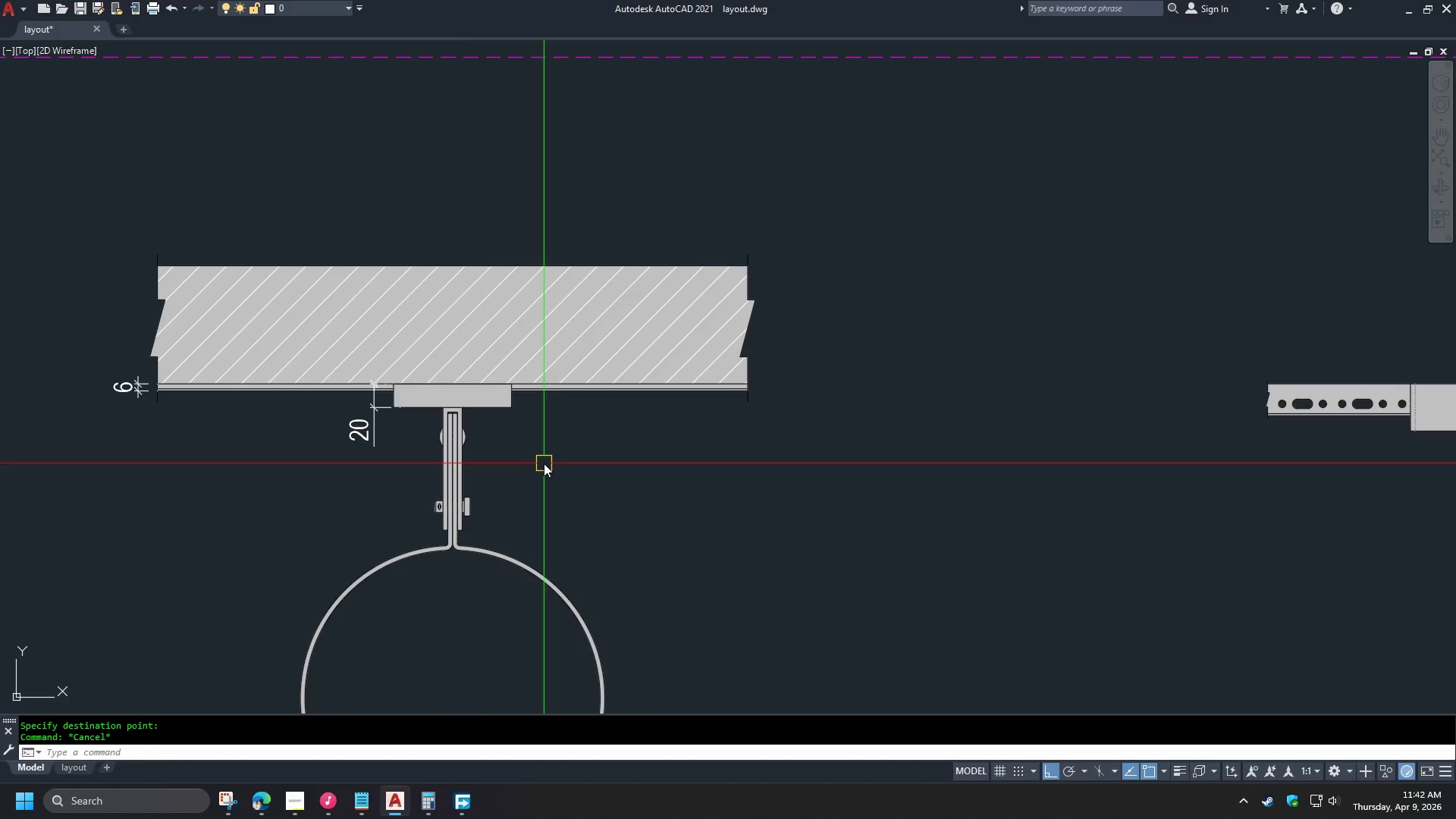 
scroll: coordinate [401, 372], scroll_direction: up, amount: 2.0
 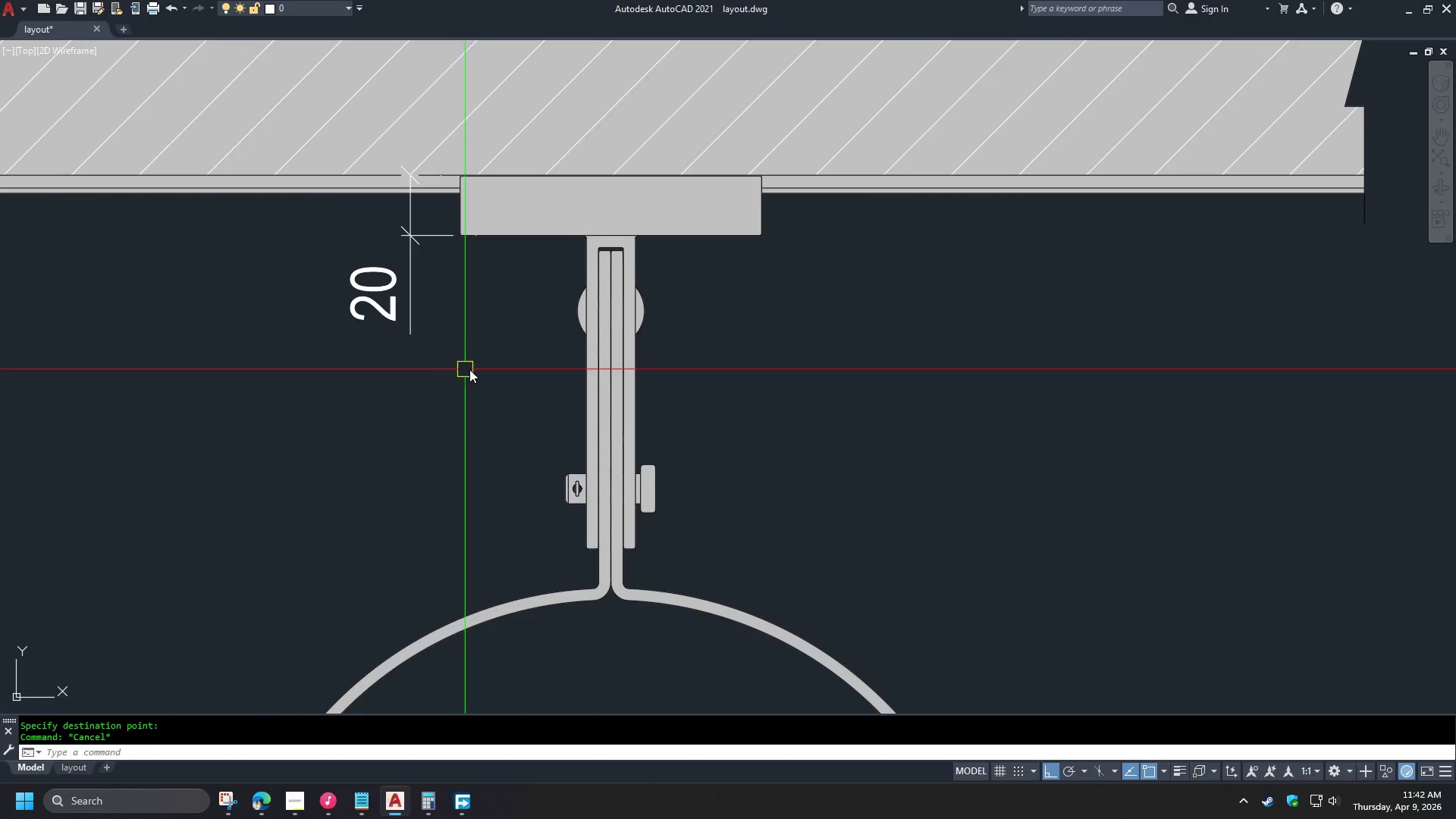 
scroll: coordinate [510, 333], scroll_direction: down, amount: 2.0
 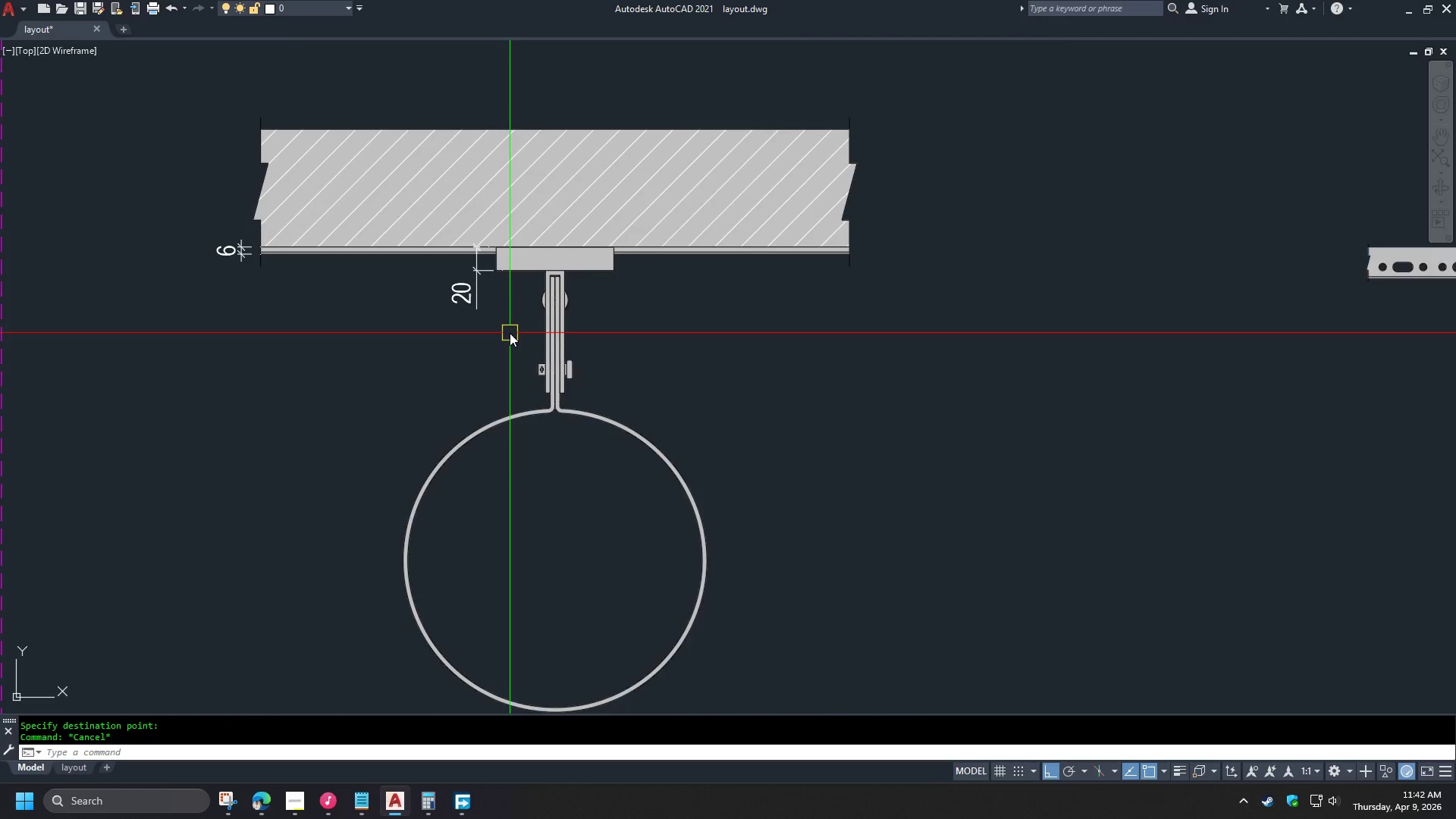 
scroll: coordinate [623, 502], scroll_direction: up, amount: 2.0
 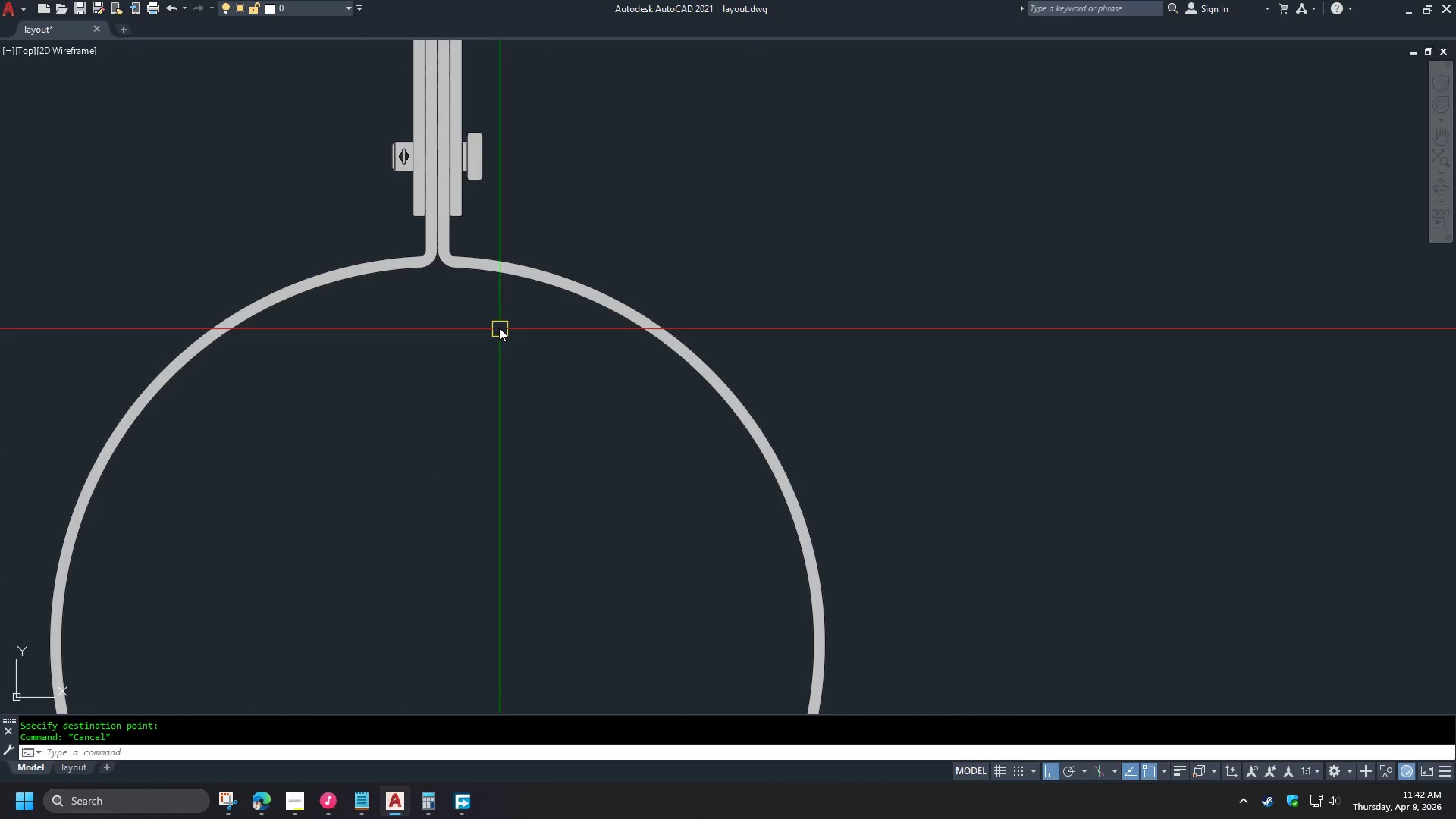 
type(c cen )
 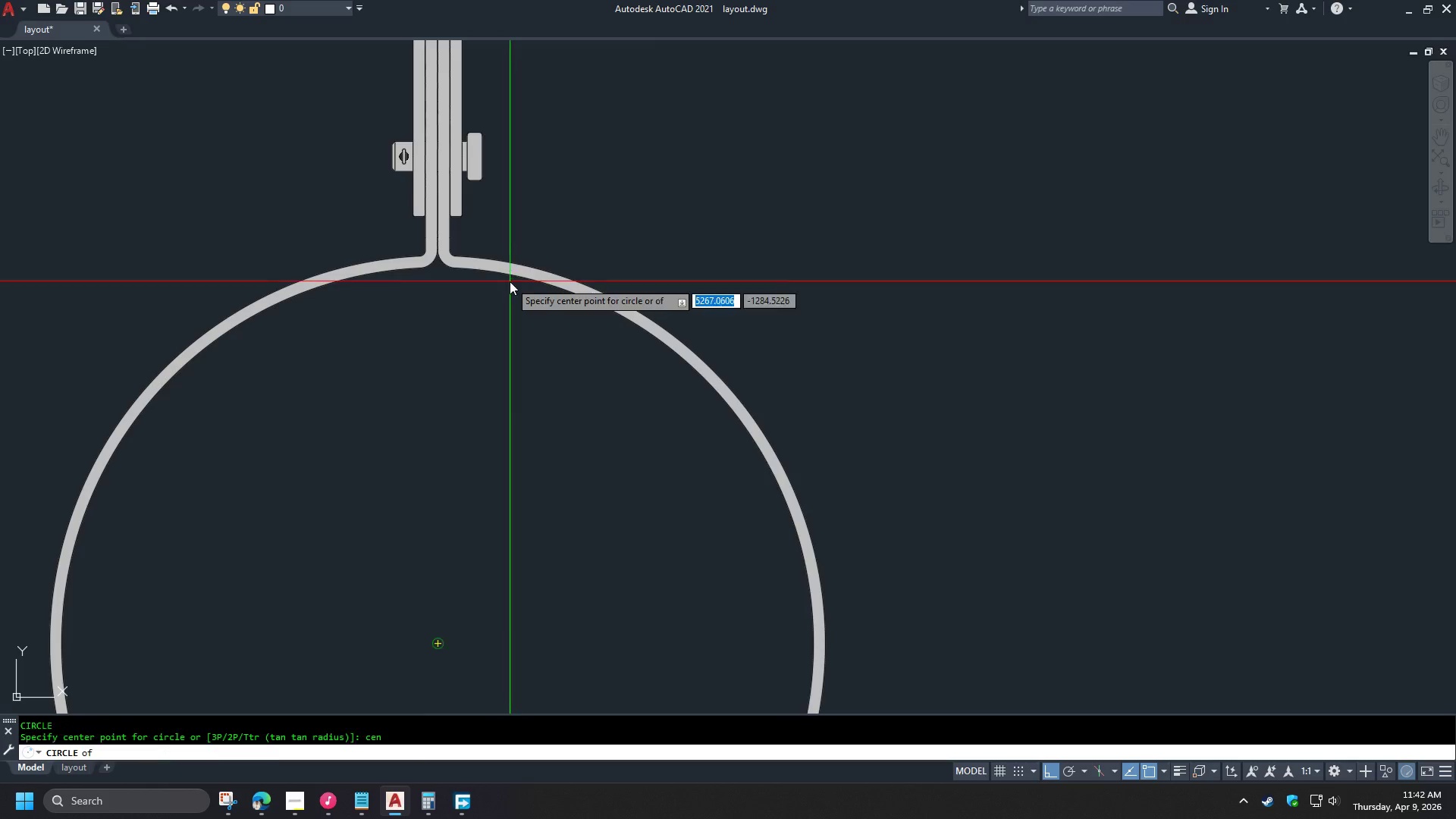 
left_click([510, 281])
 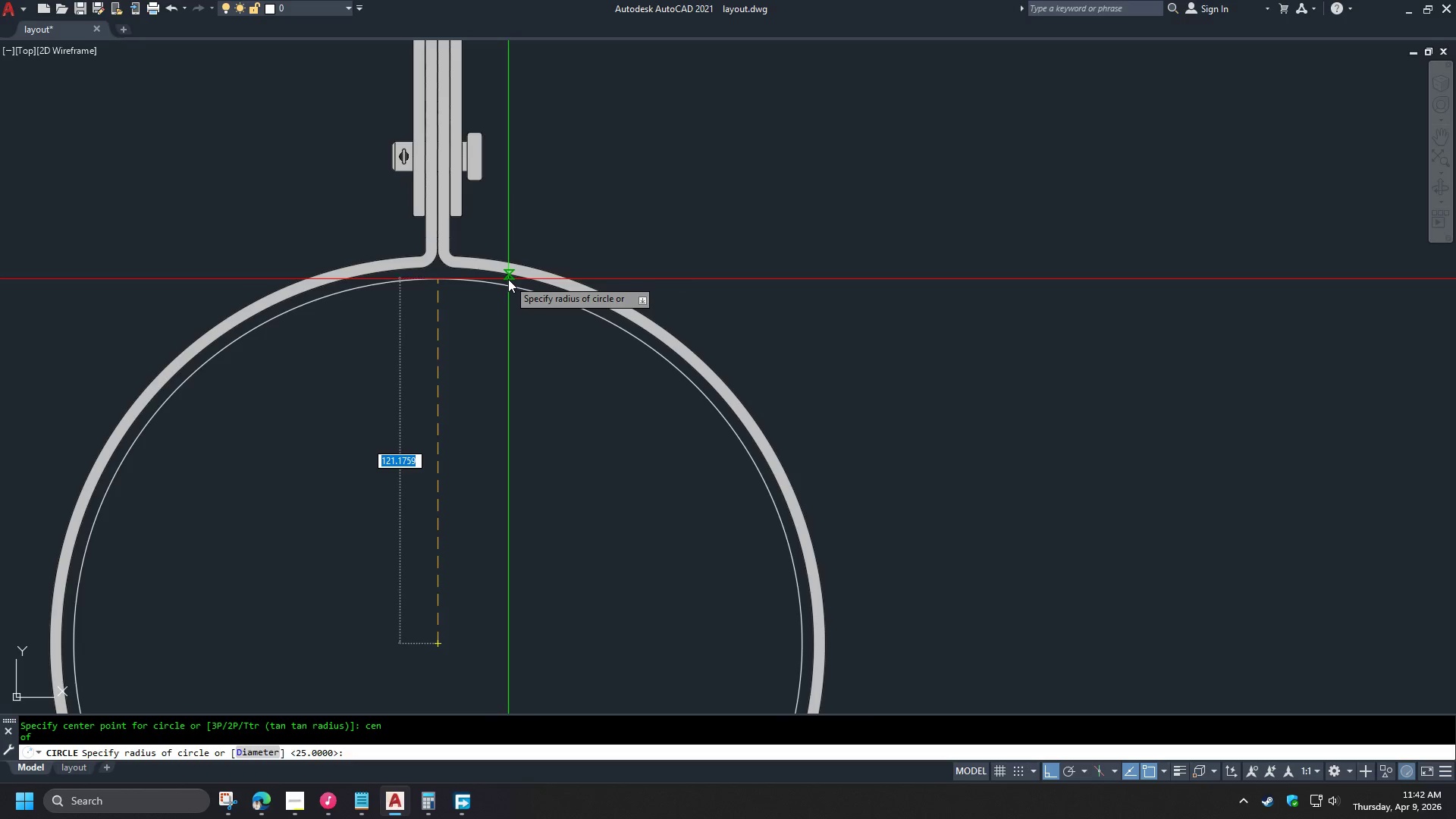 
left_click([508, 279])
 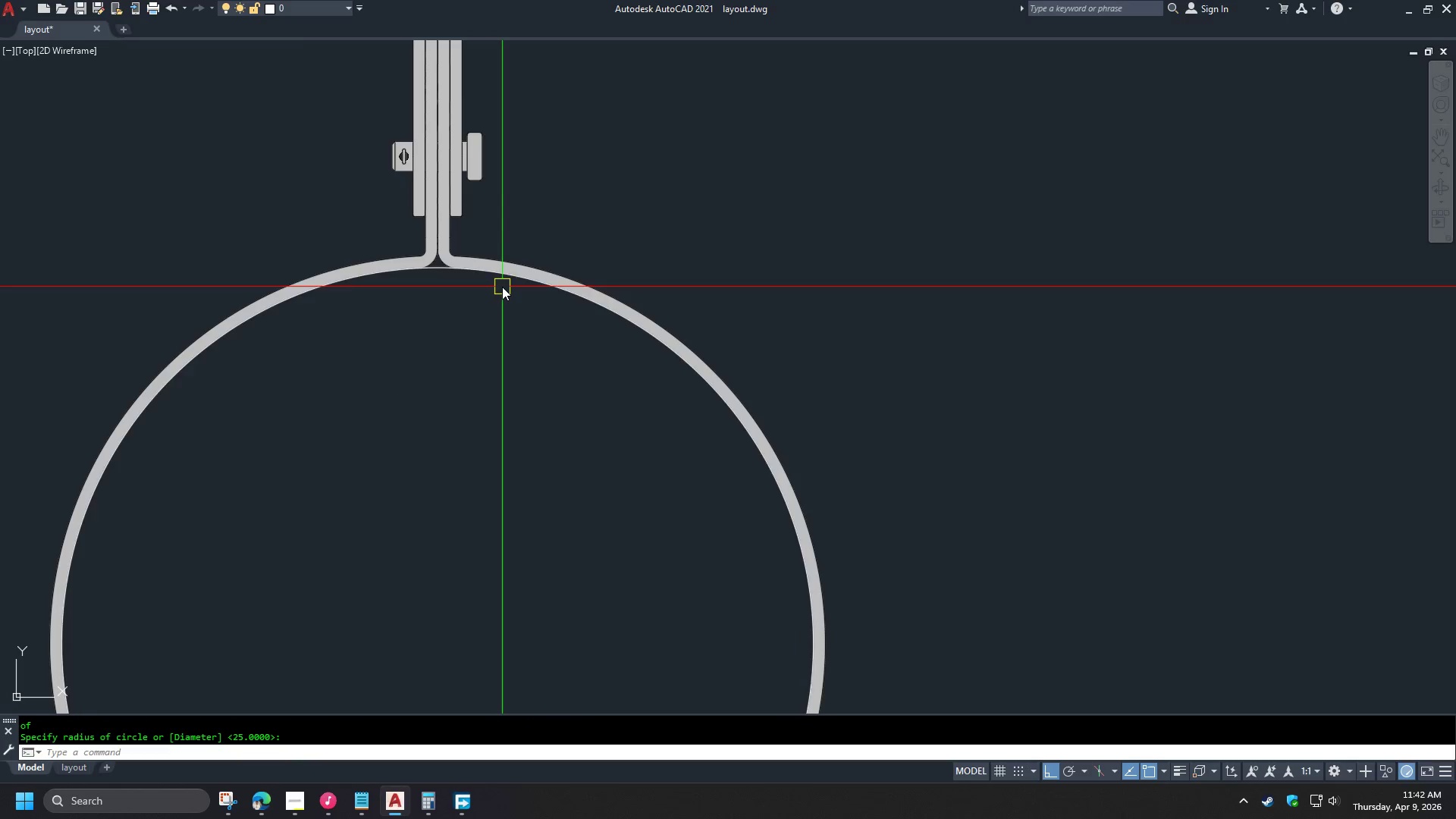 
left_click([502, 278])
 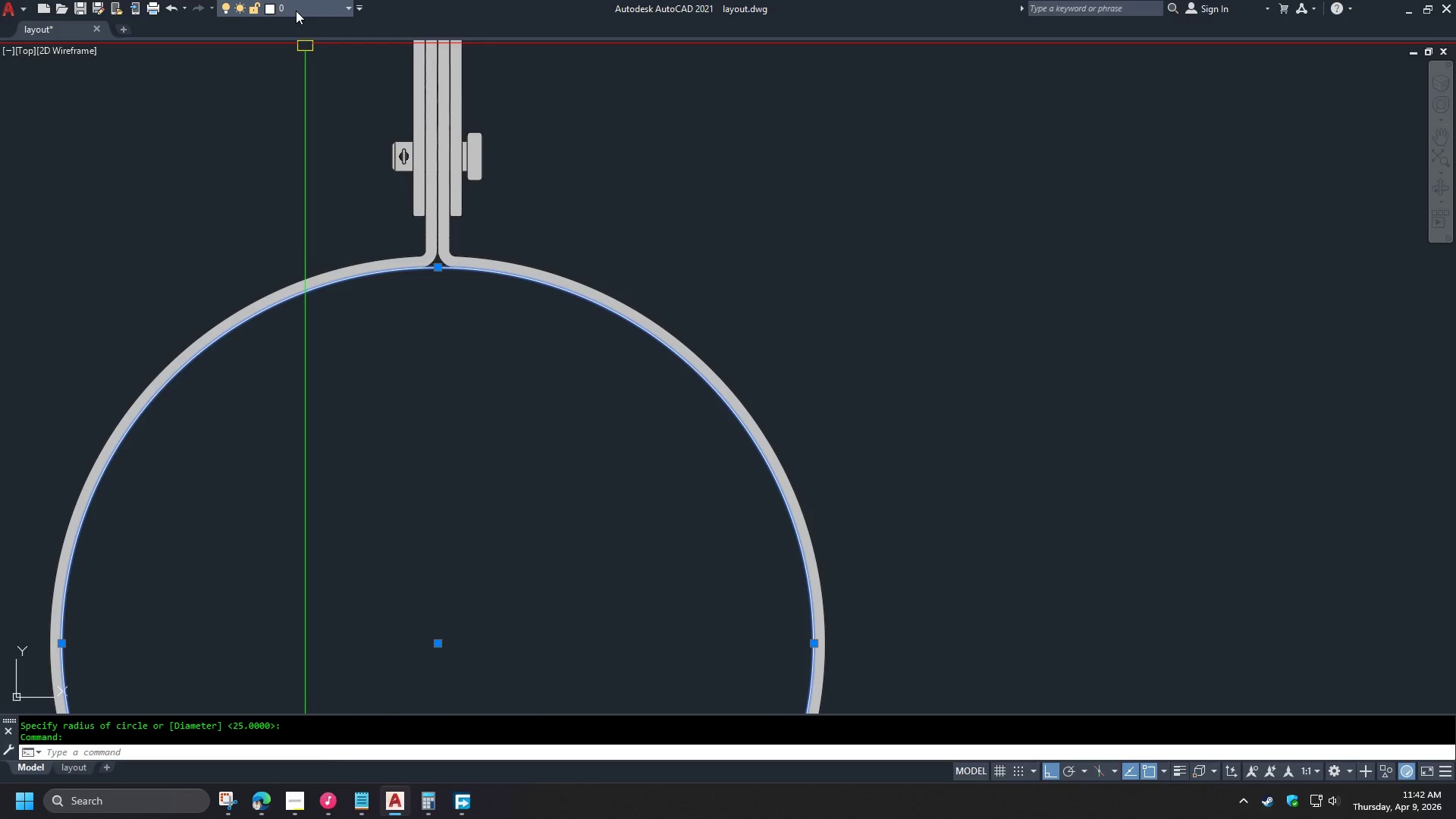 
left_click([295, 10])
 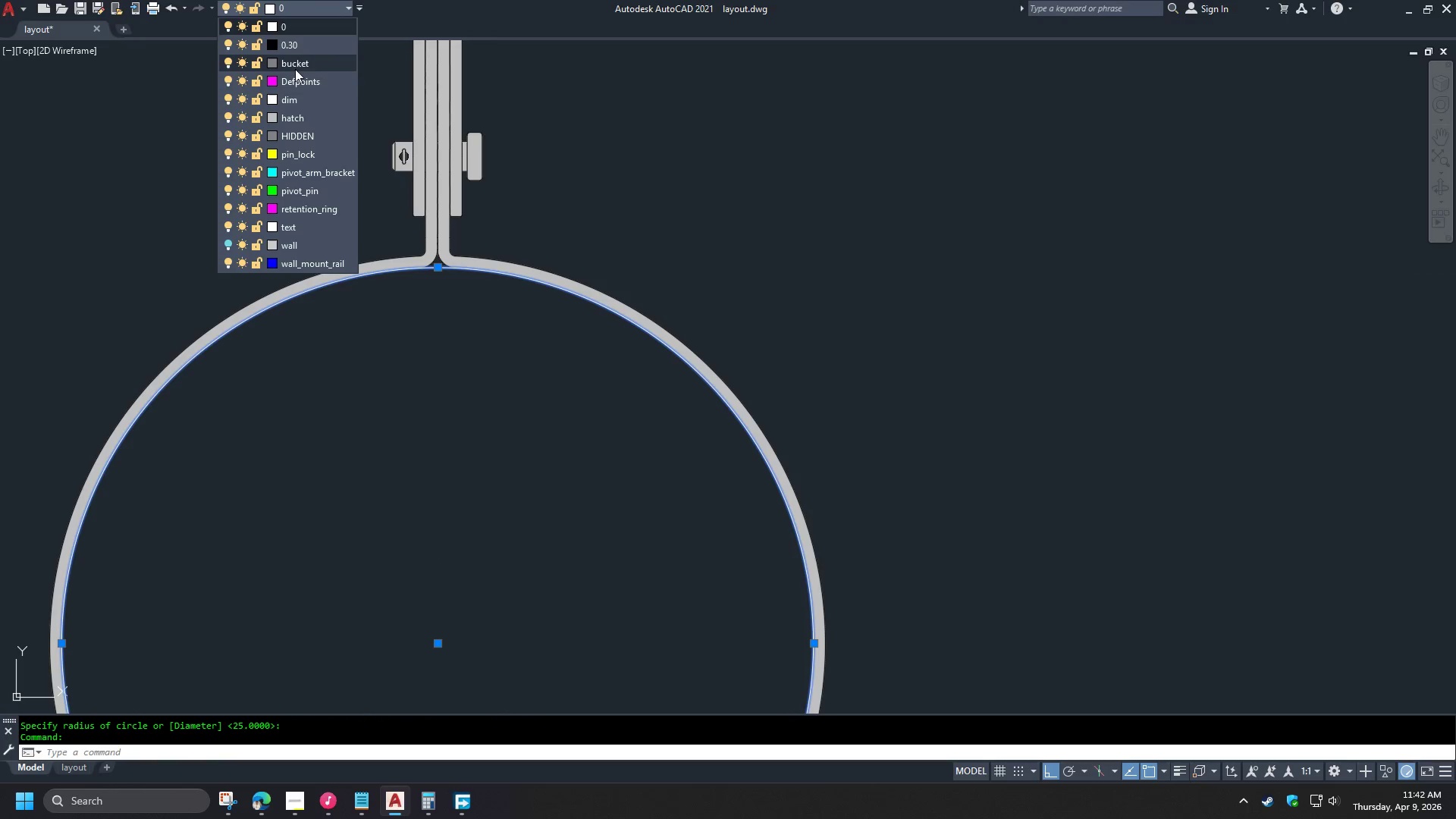 
left_click([298, 86])
 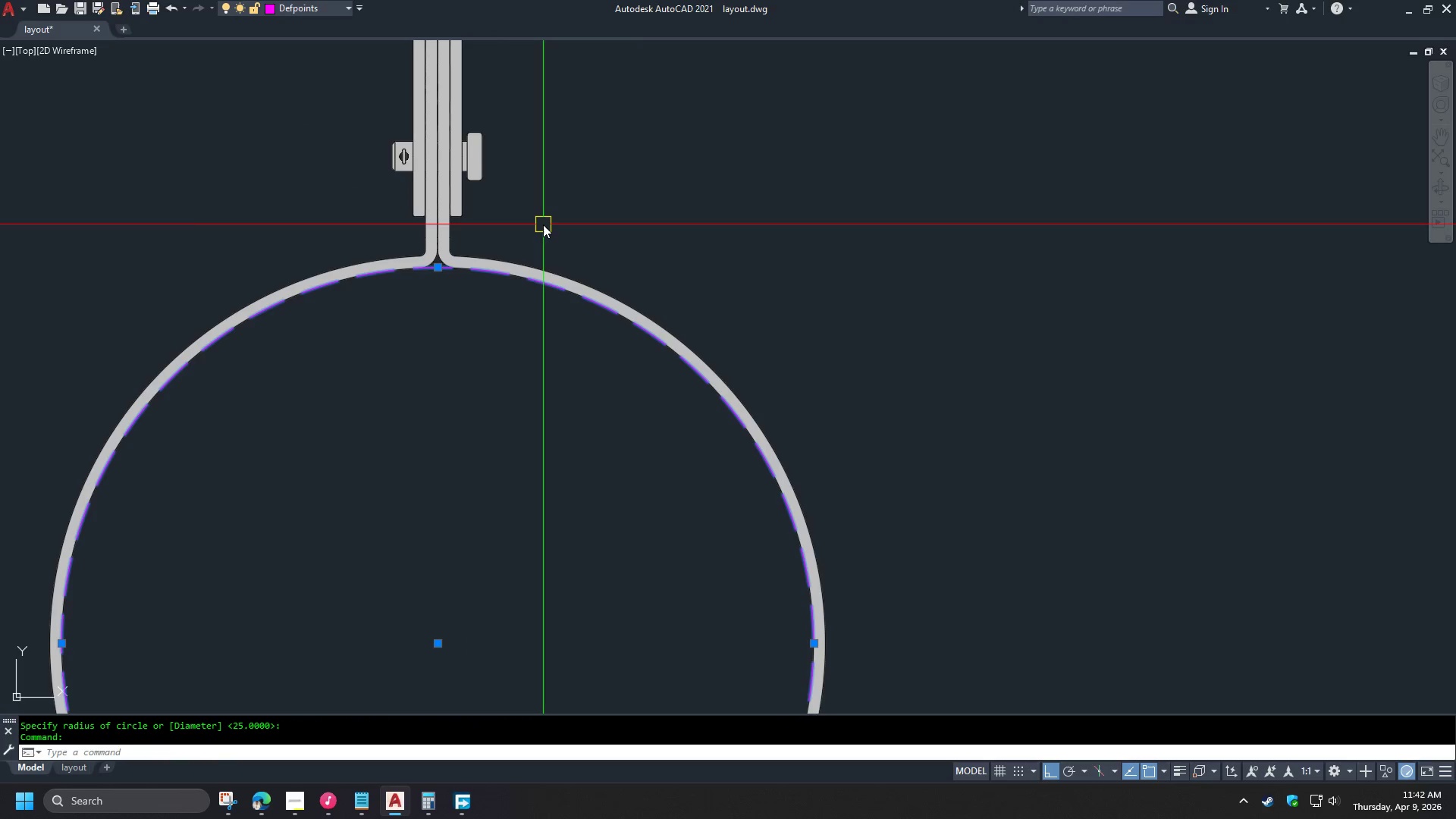 
key(Escape)
 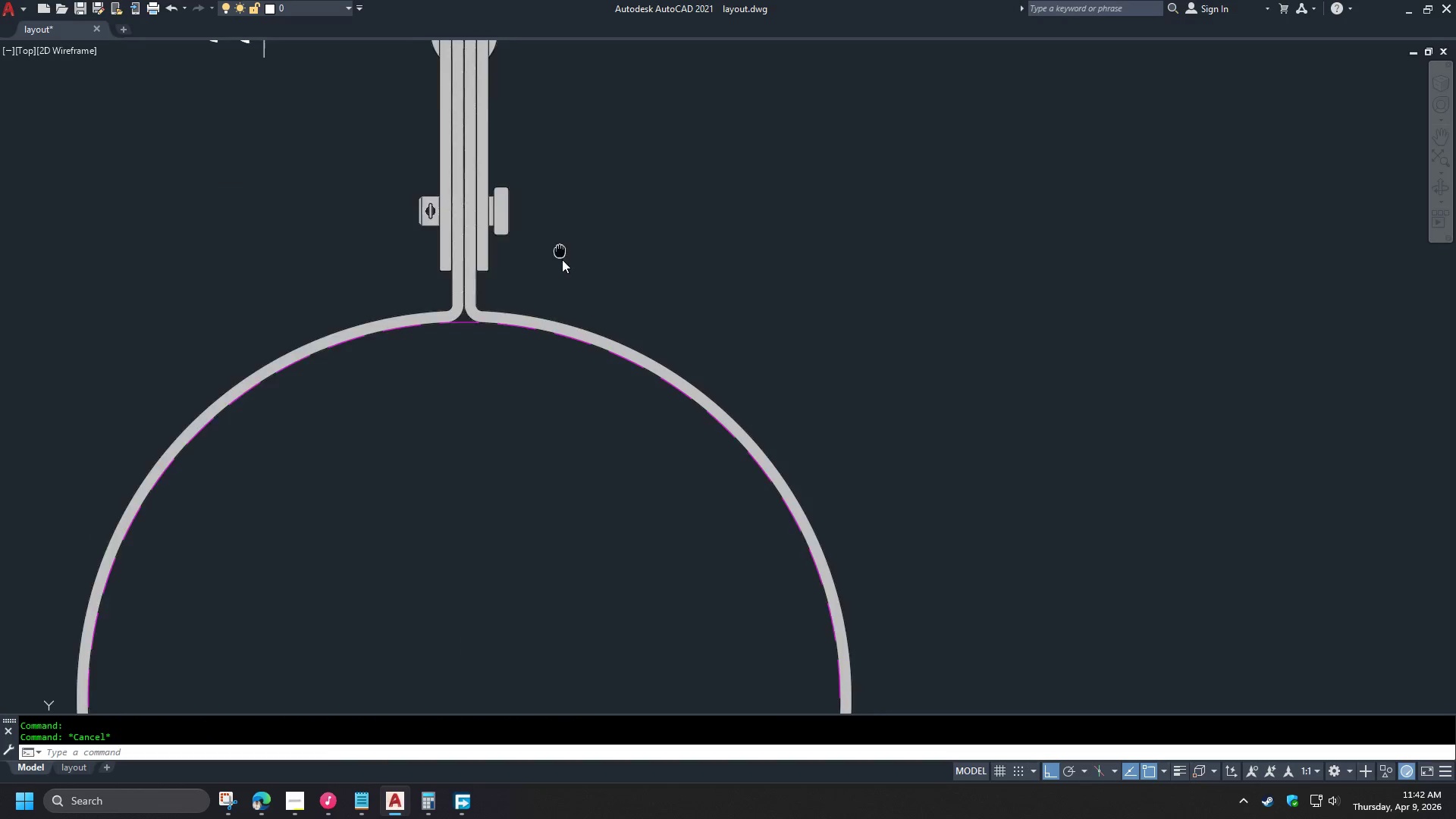 
scroll: coordinate [573, 317], scroll_direction: down, amount: 1.0
 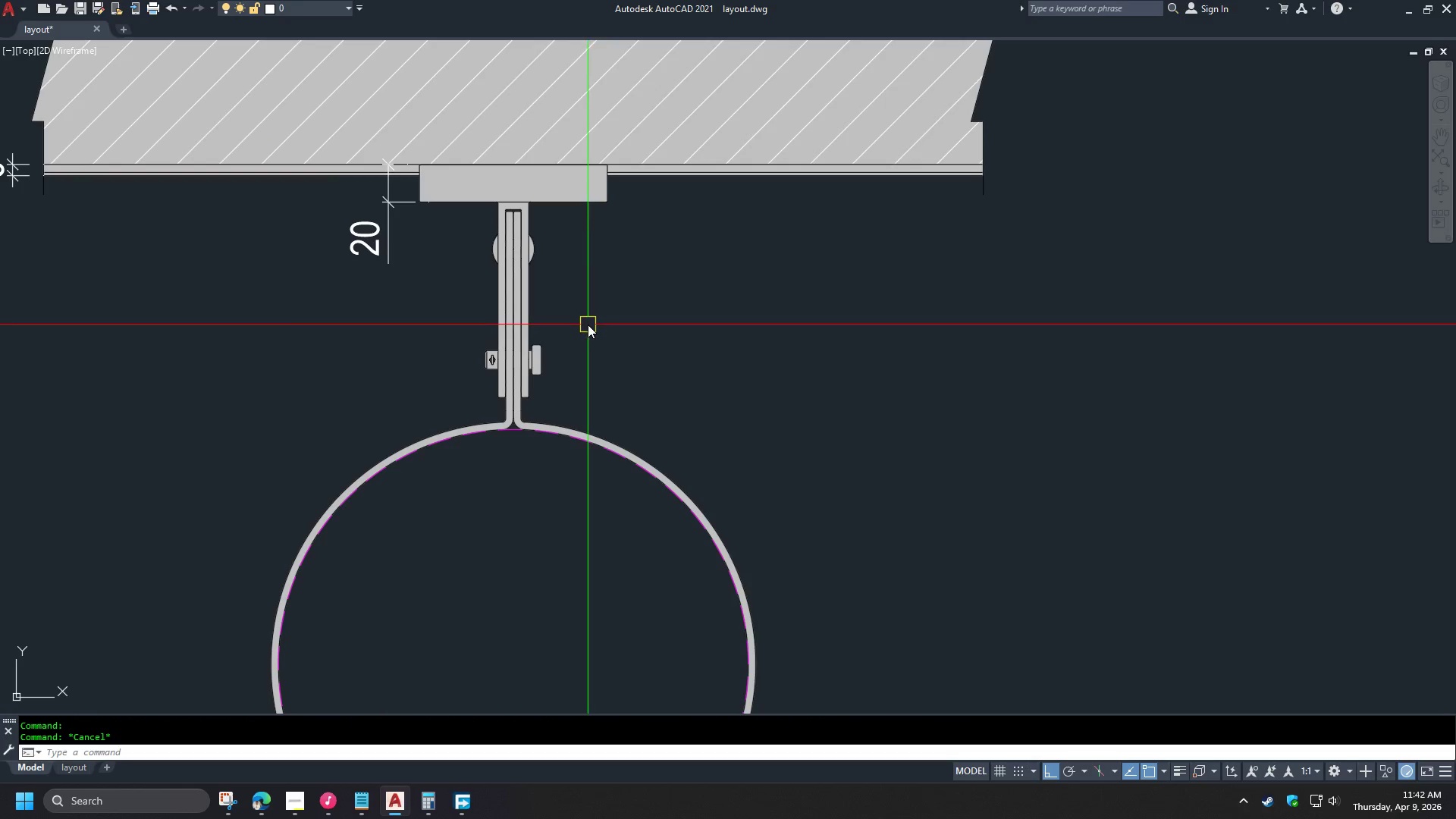 
type(dli)
 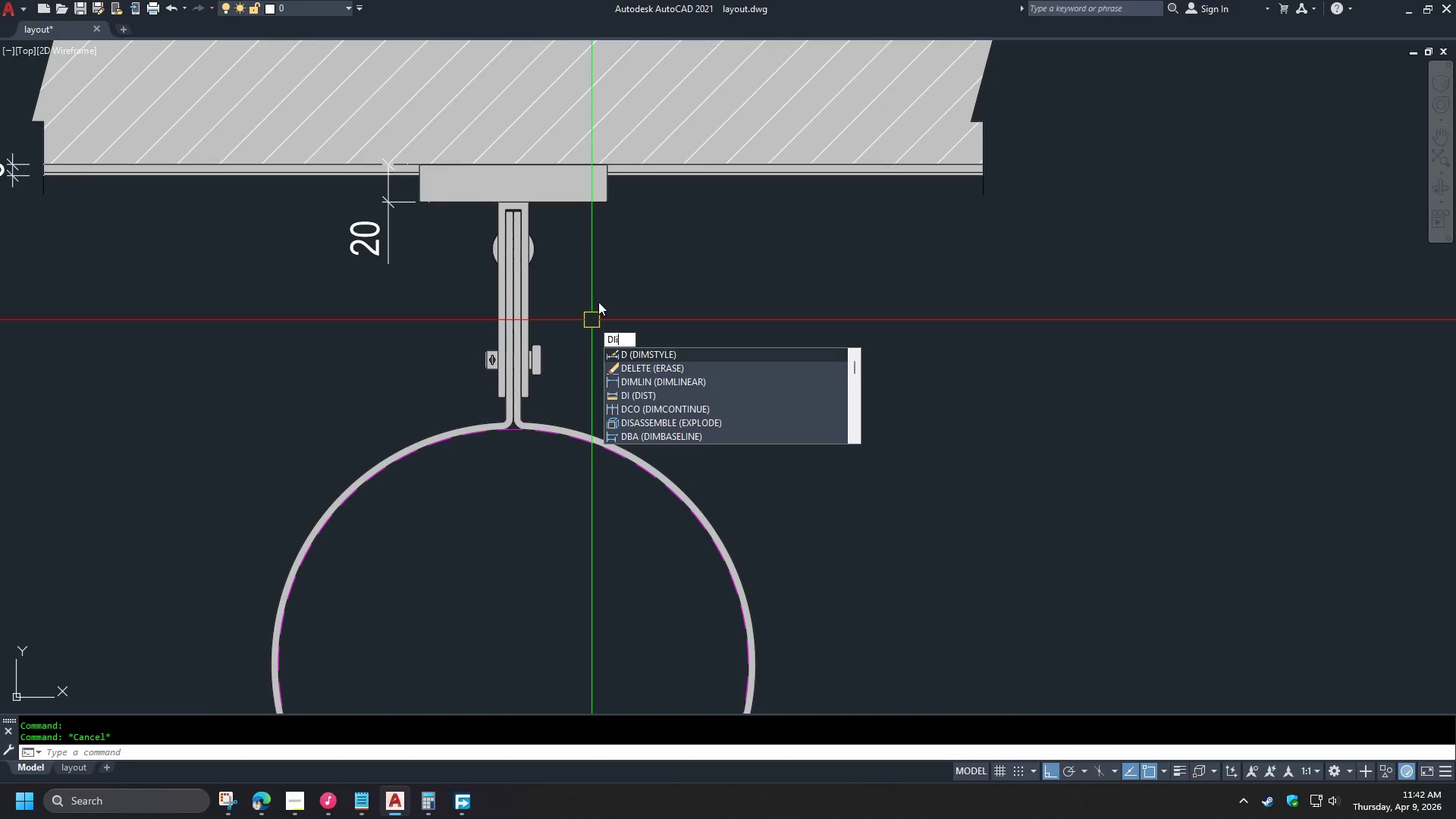 
key(Space)
 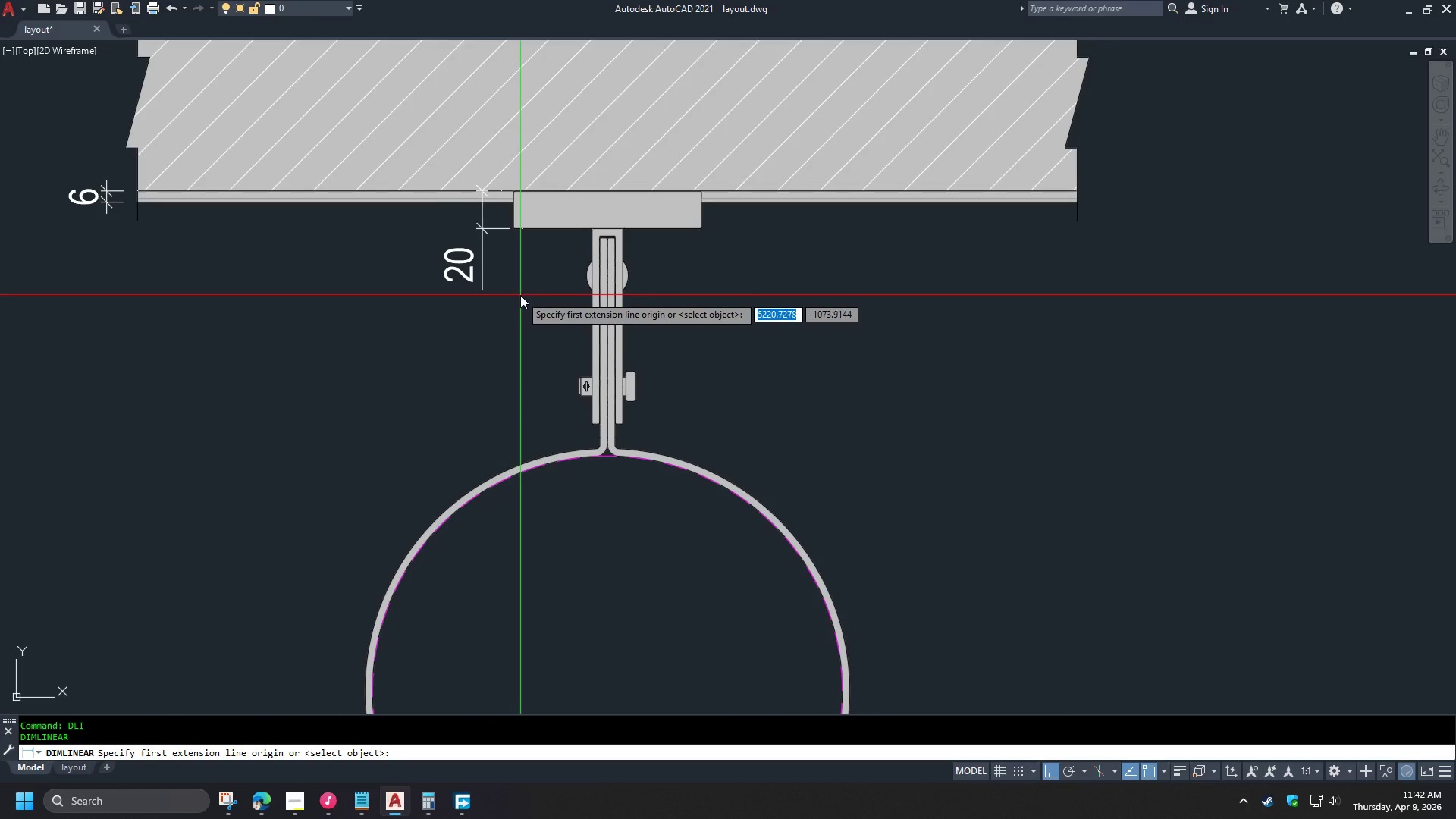 
wait(9.3)
 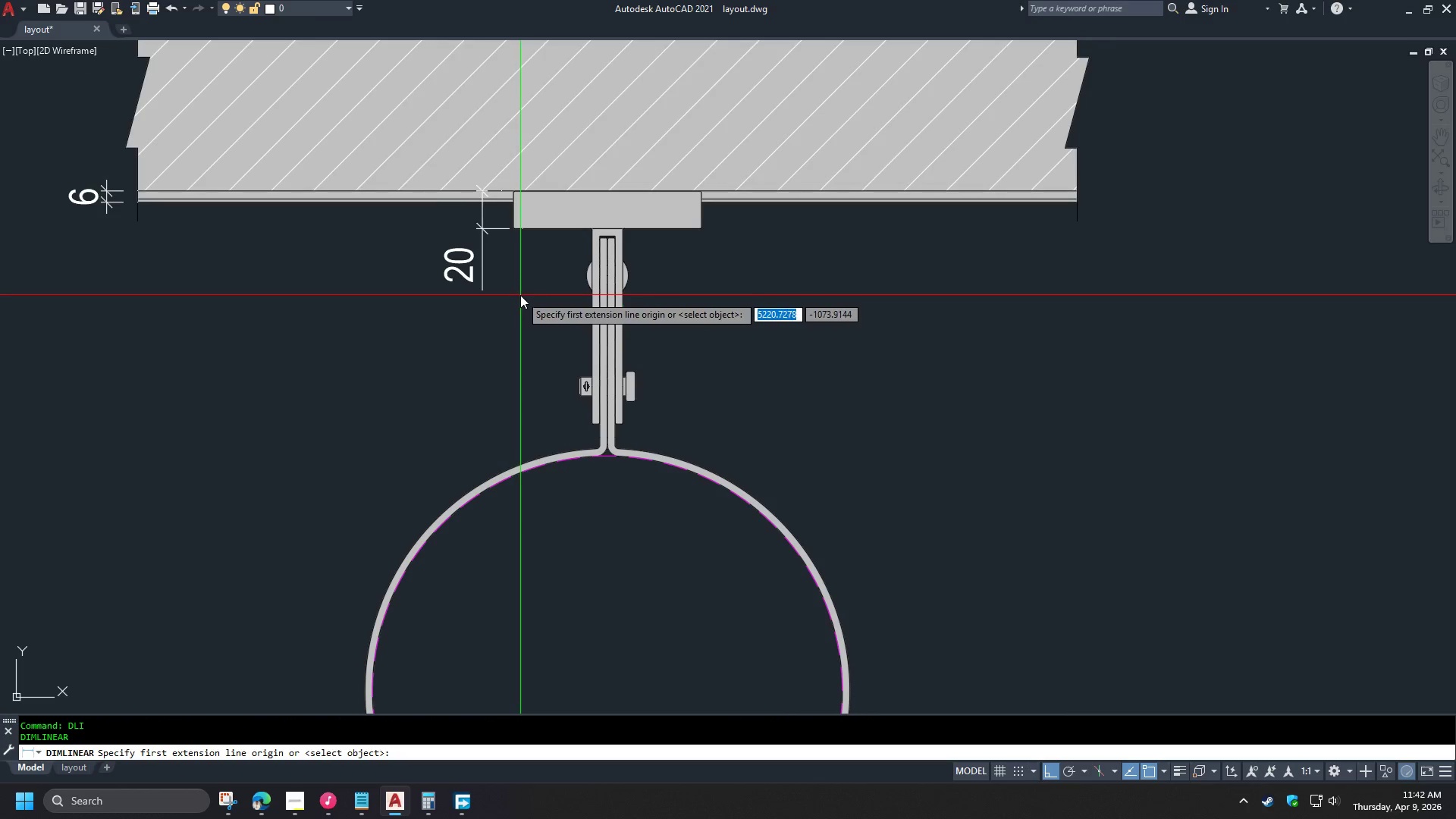 
left_click([541, 579])
 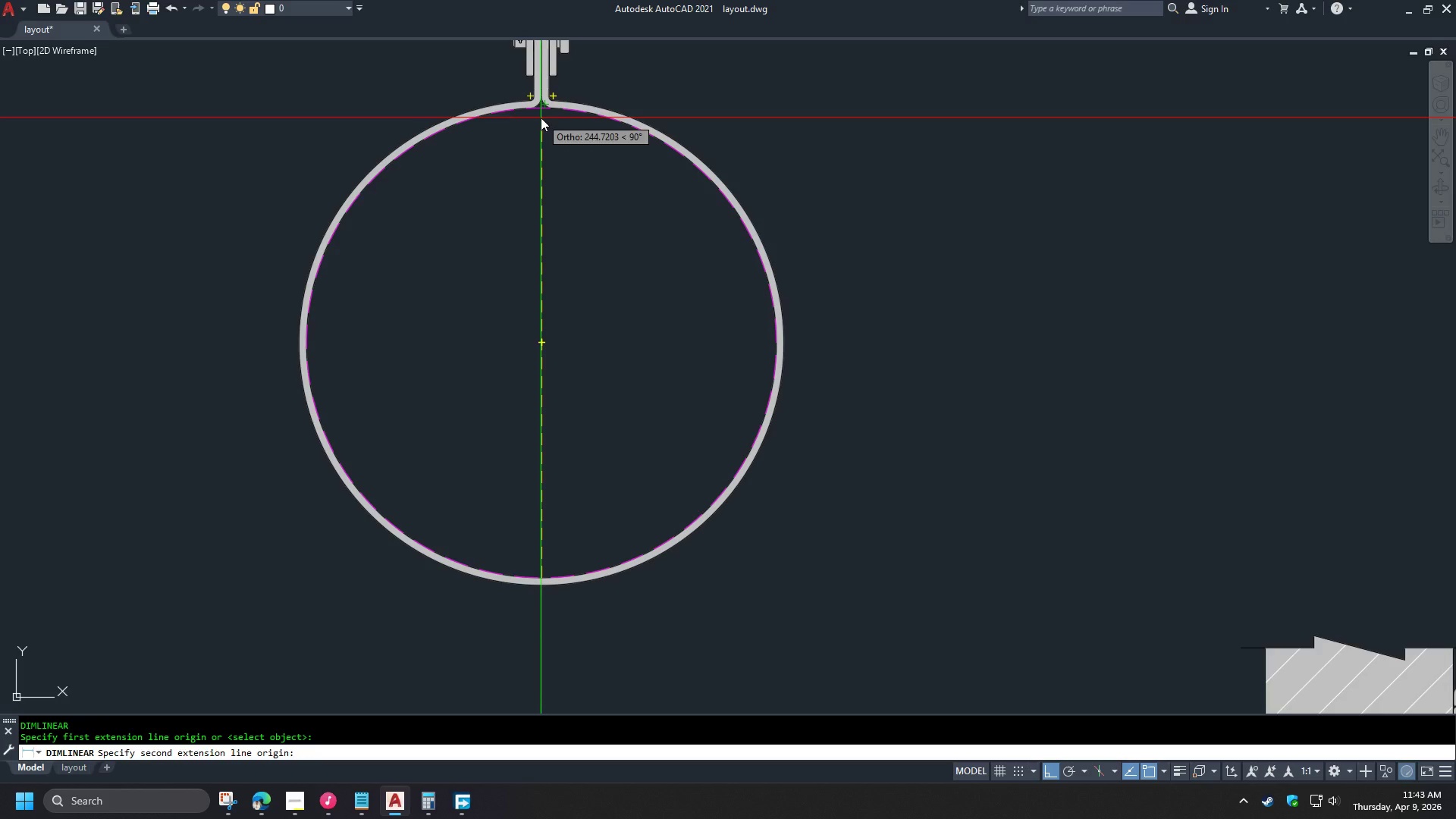 
left_click([541, 111])
 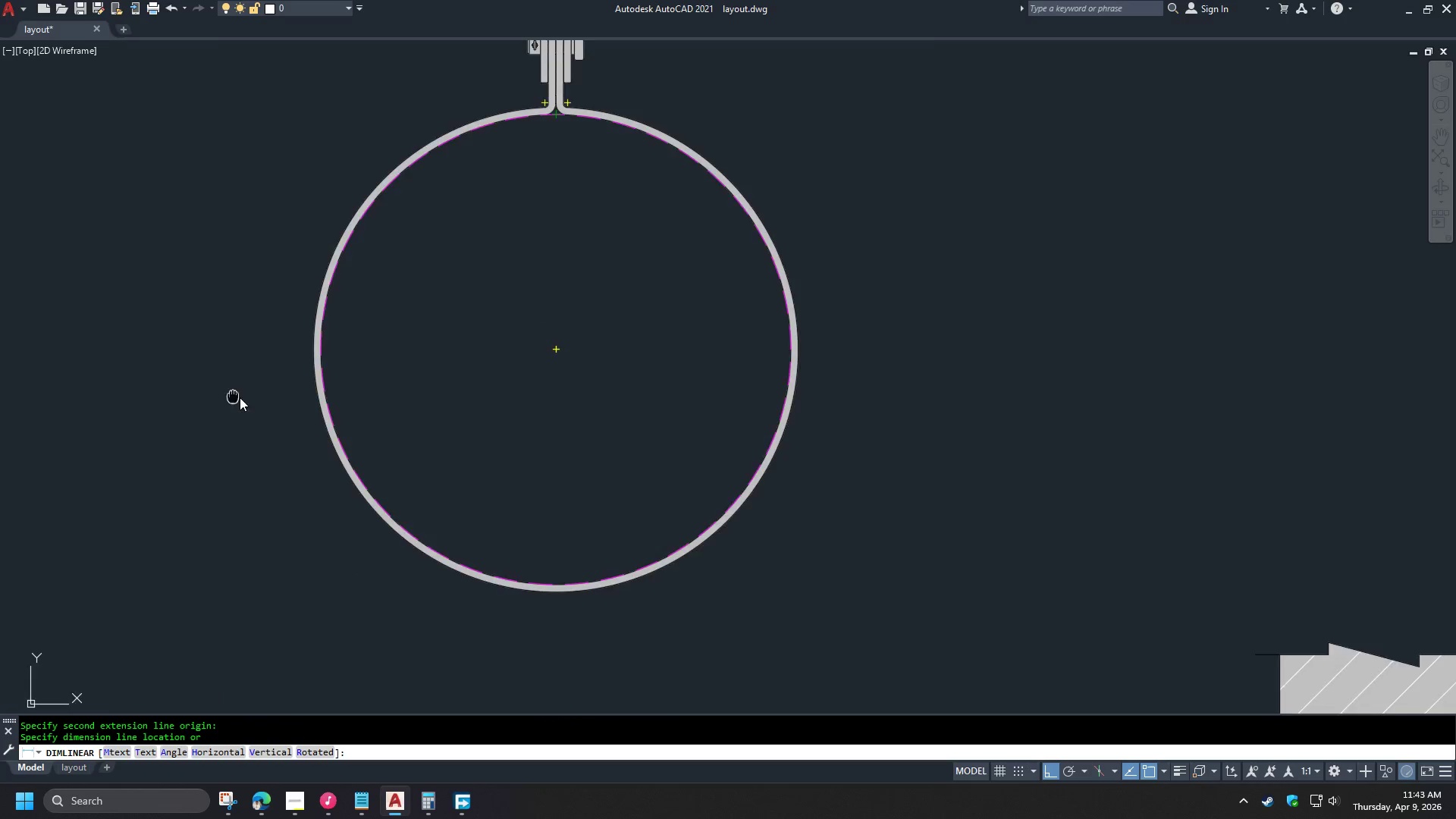 
scroll: coordinate [359, 448], scroll_direction: down, amount: 1.0
 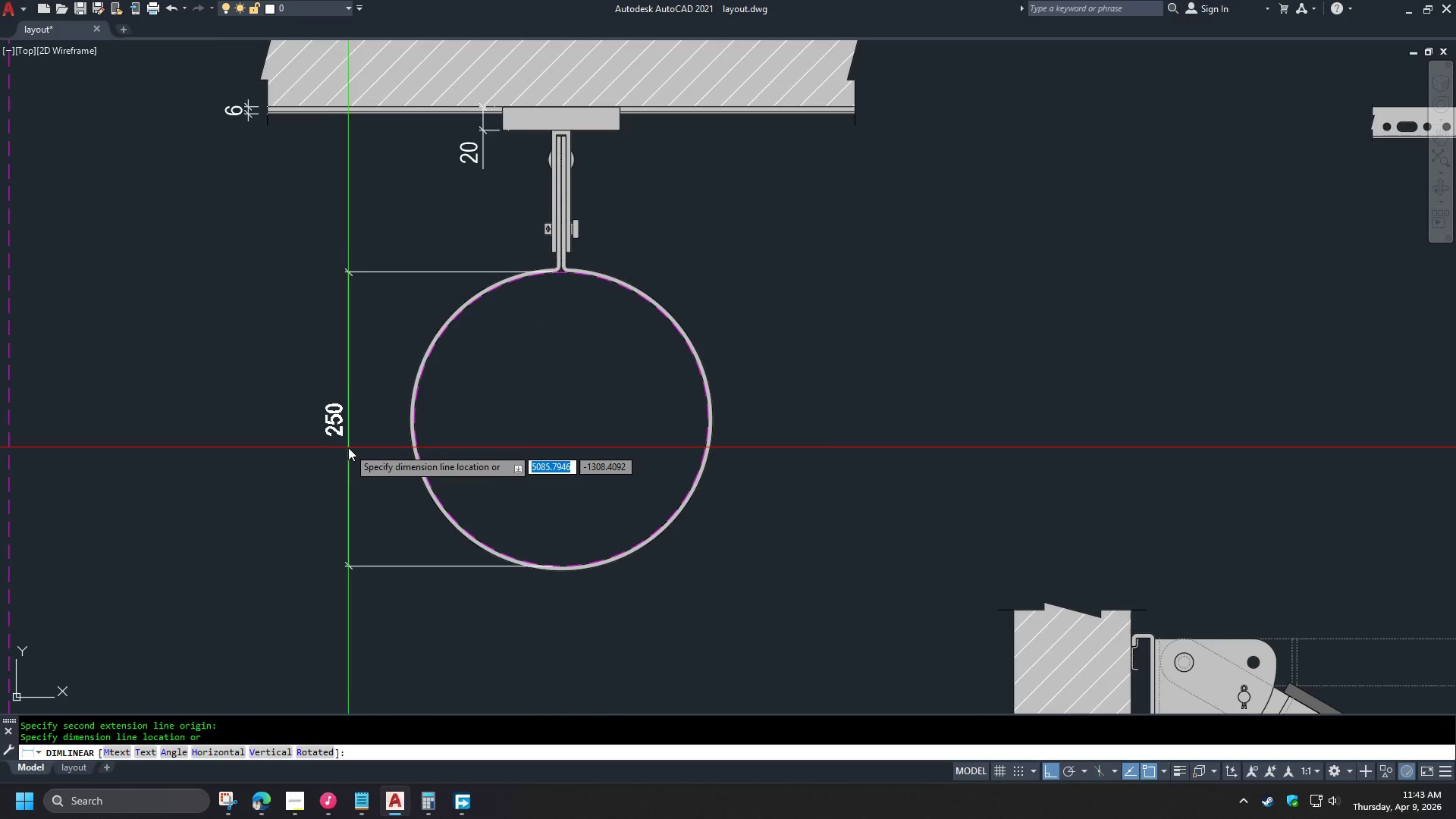 
left_click([370, 458])
 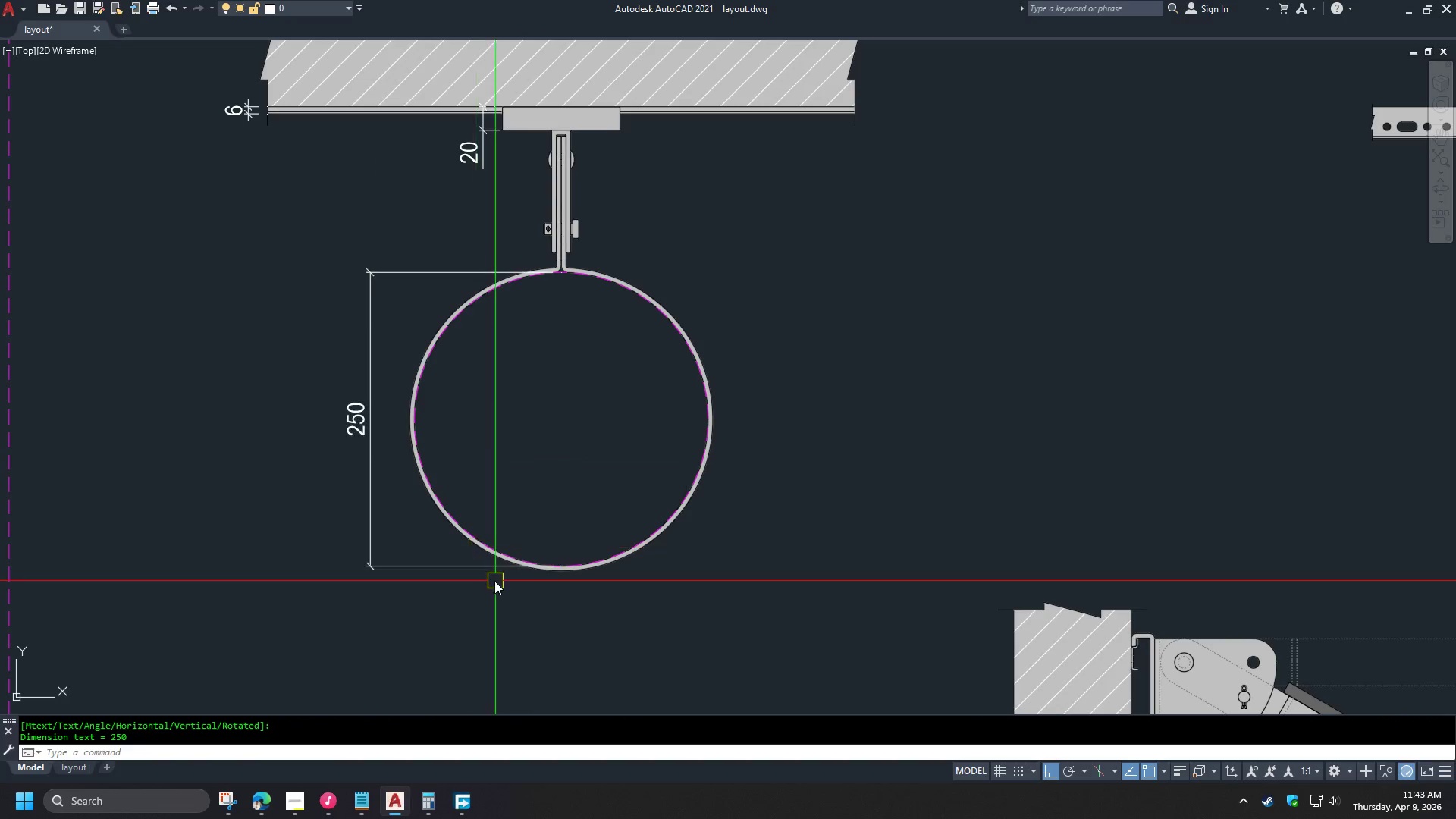 
scroll: coordinate [494, 581], scroll_direction: up, amount: 1.0
 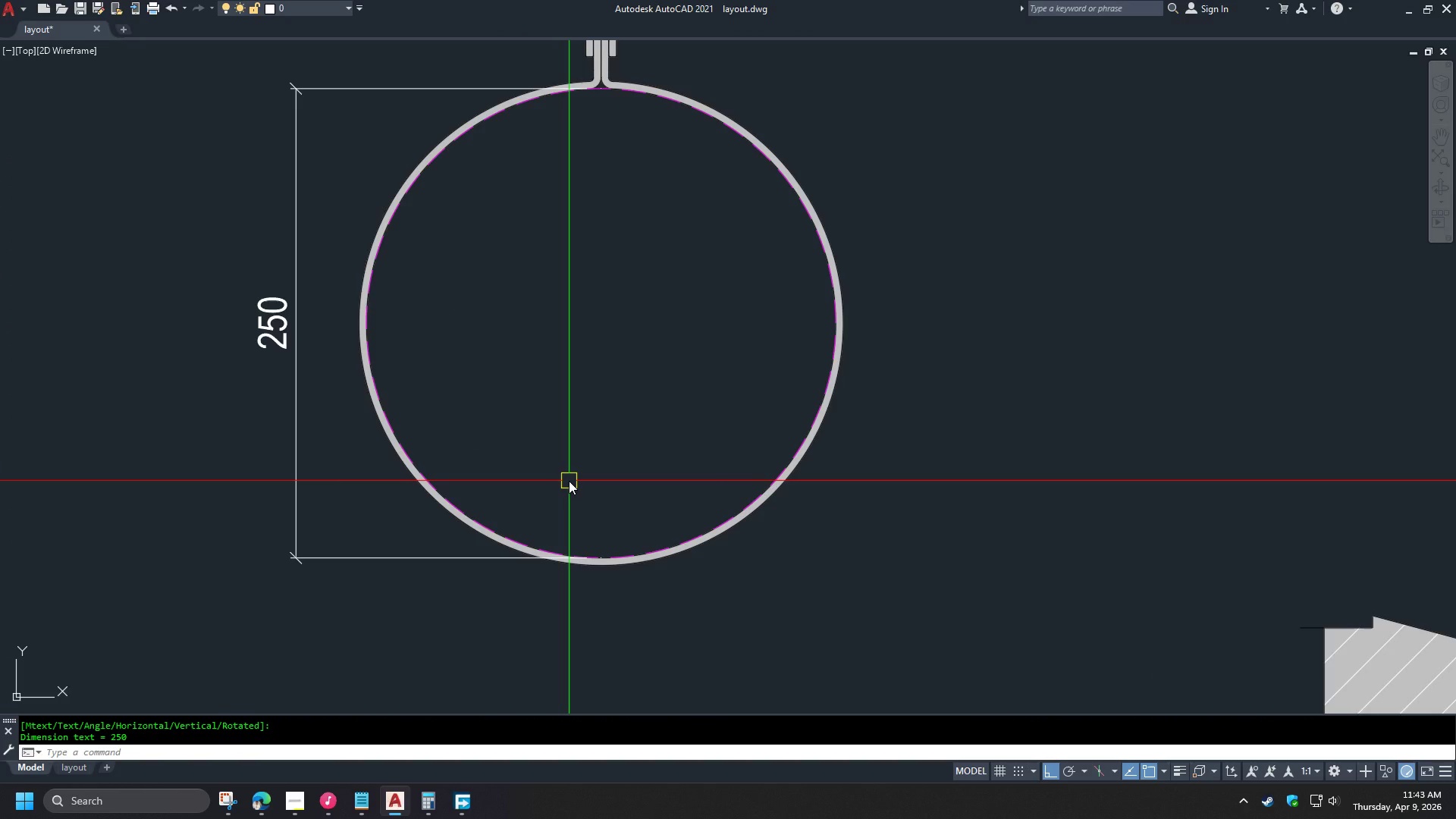 
type(dco )
 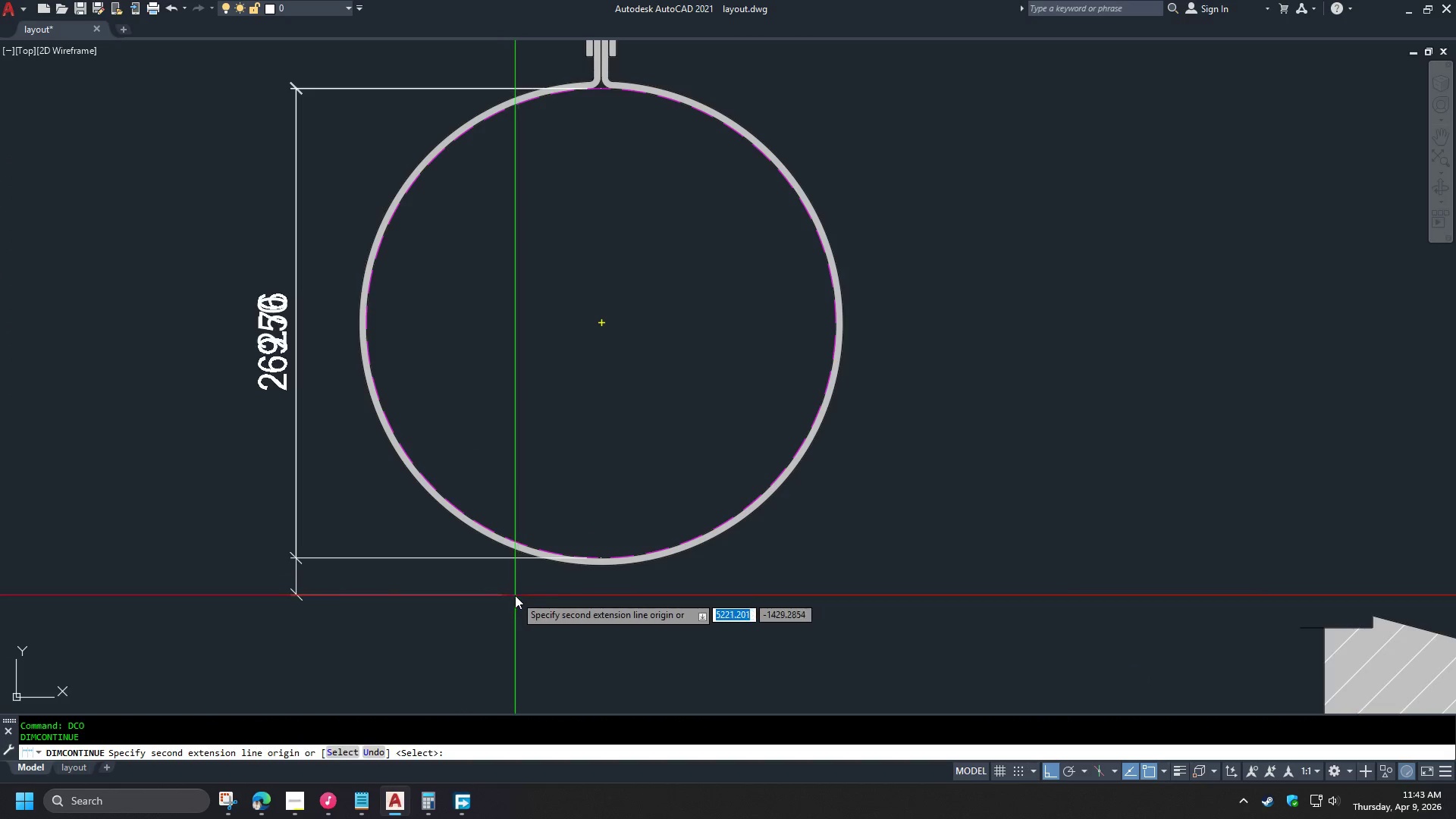 
key(Space)
 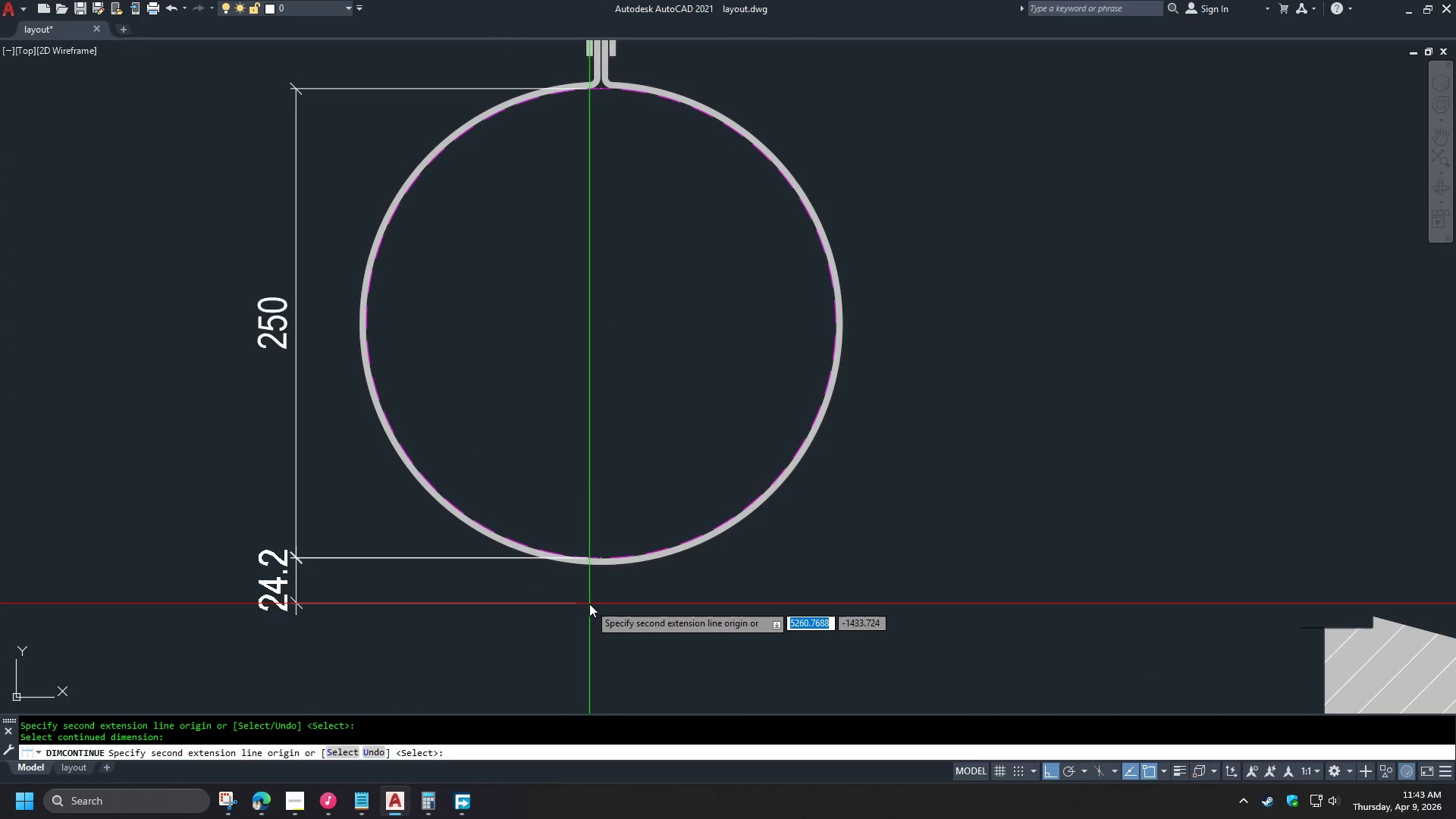 
scroll: coordinate [617, 590], scroll_direction: up, amount: 2.0
 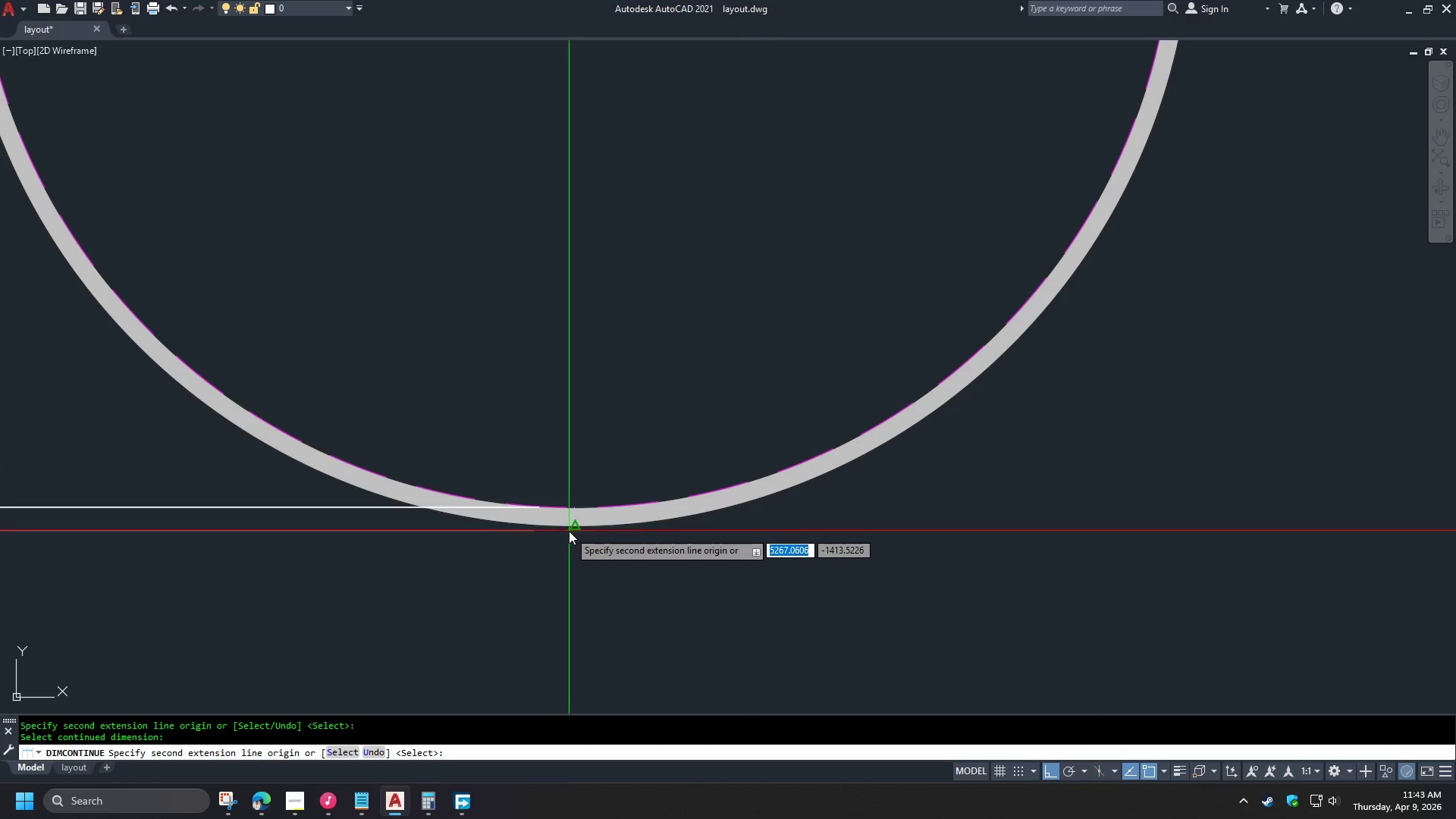 
left_click([569, 531])
 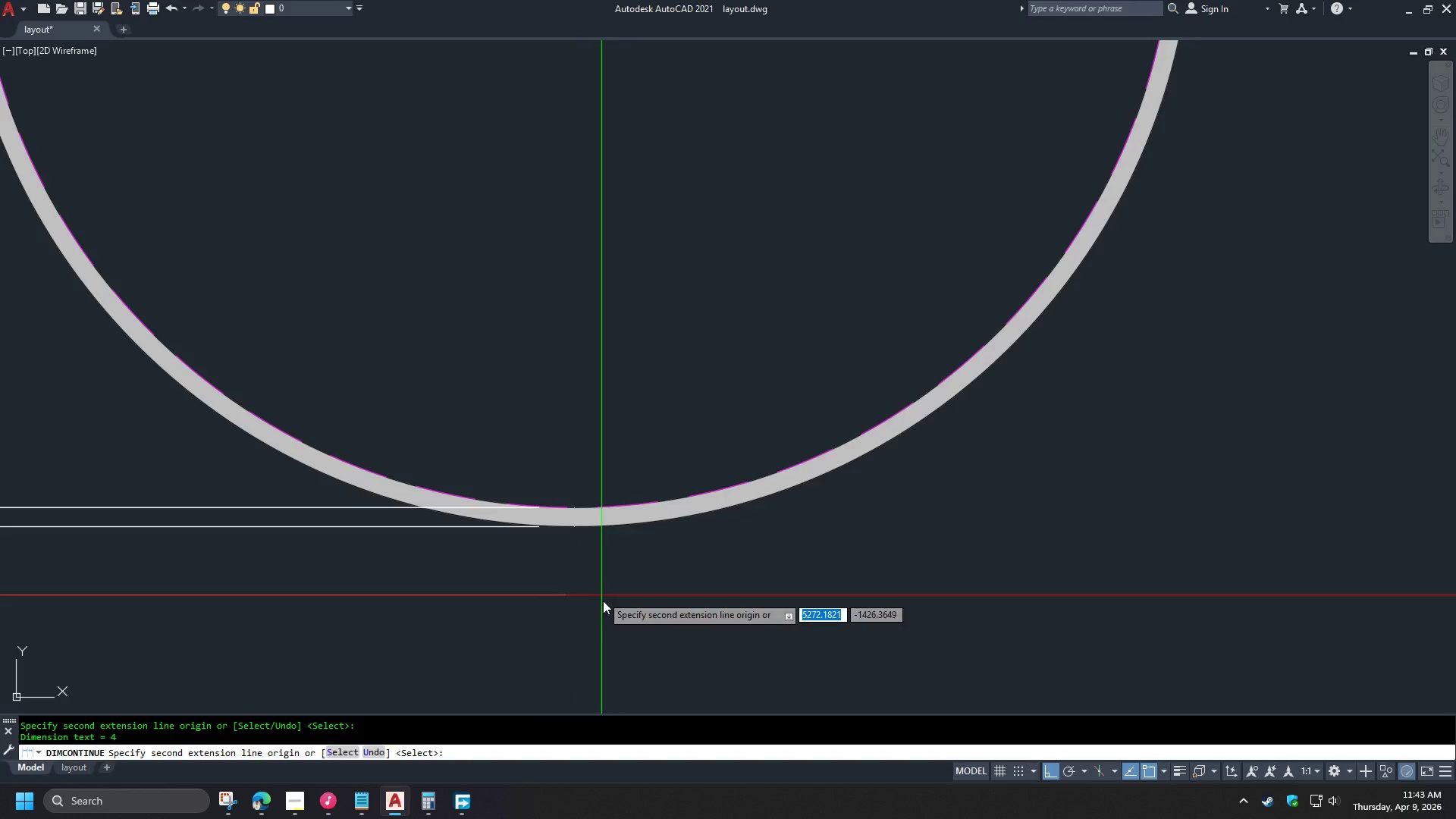 
key(Space)
 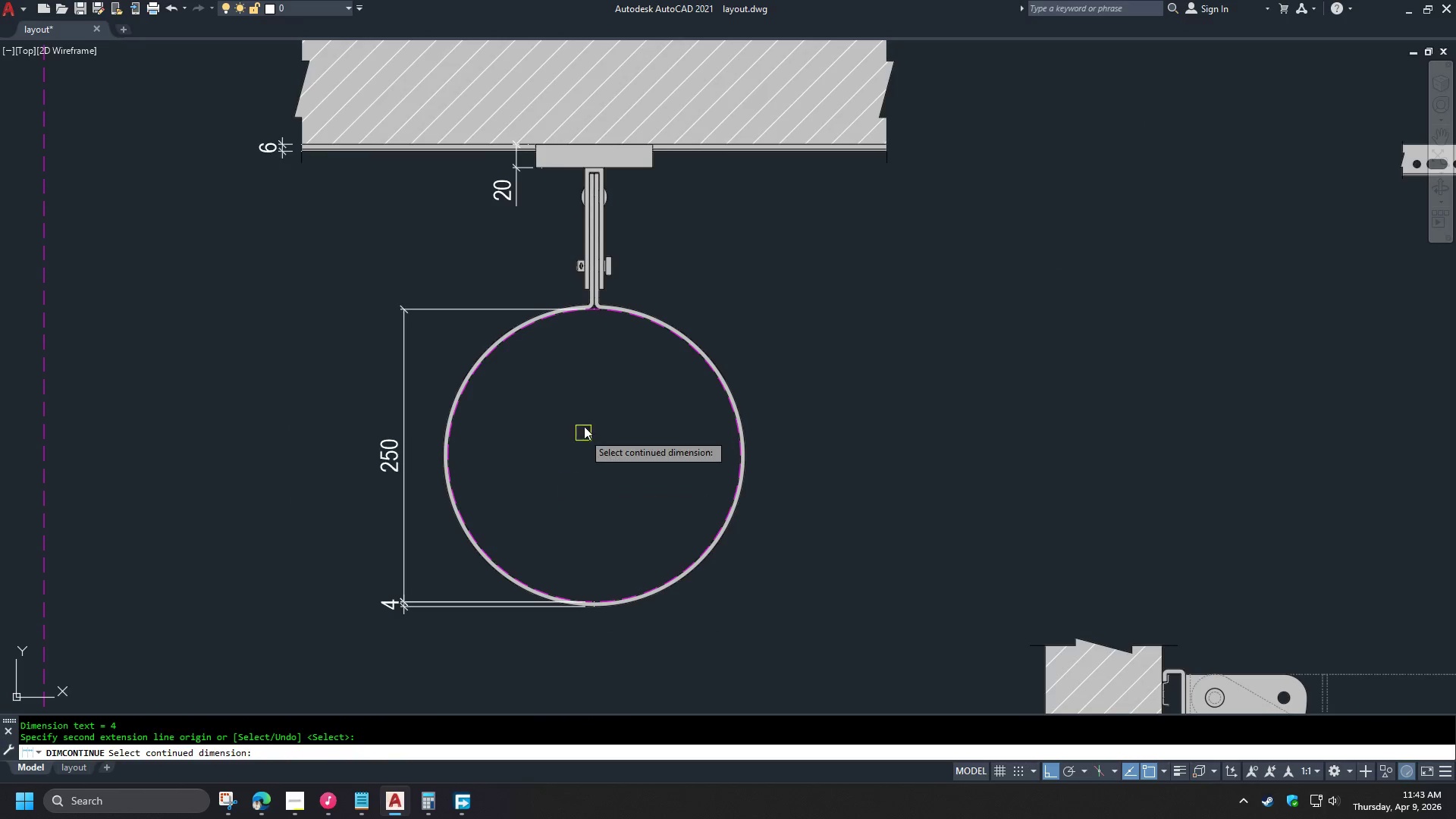 
scroll: coordinate [600, 634], scroll_direction: down, amount: 3.0
 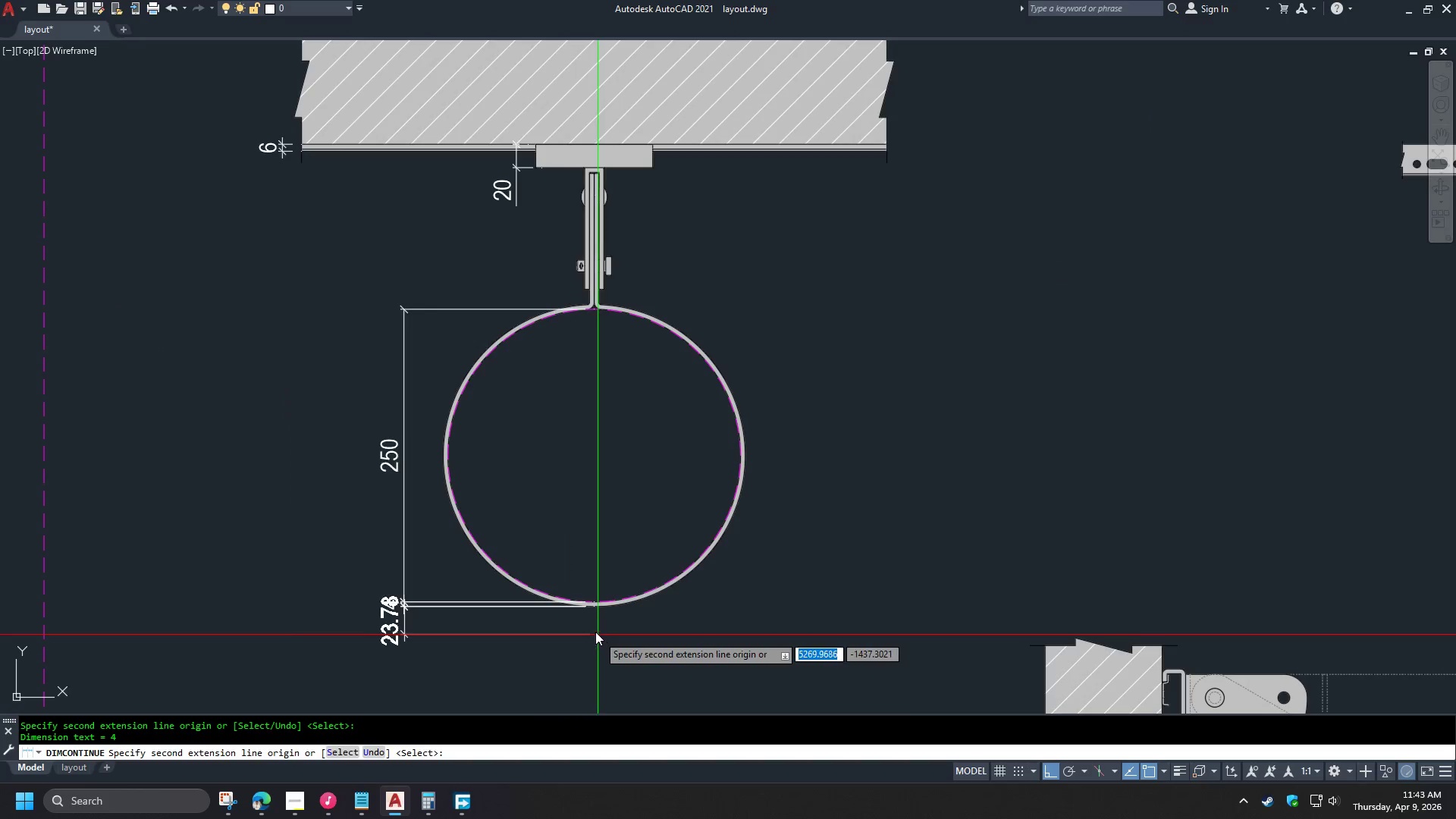 
scroll: coordinate [580, 344], scroll_direction: up, amount: 2.0
 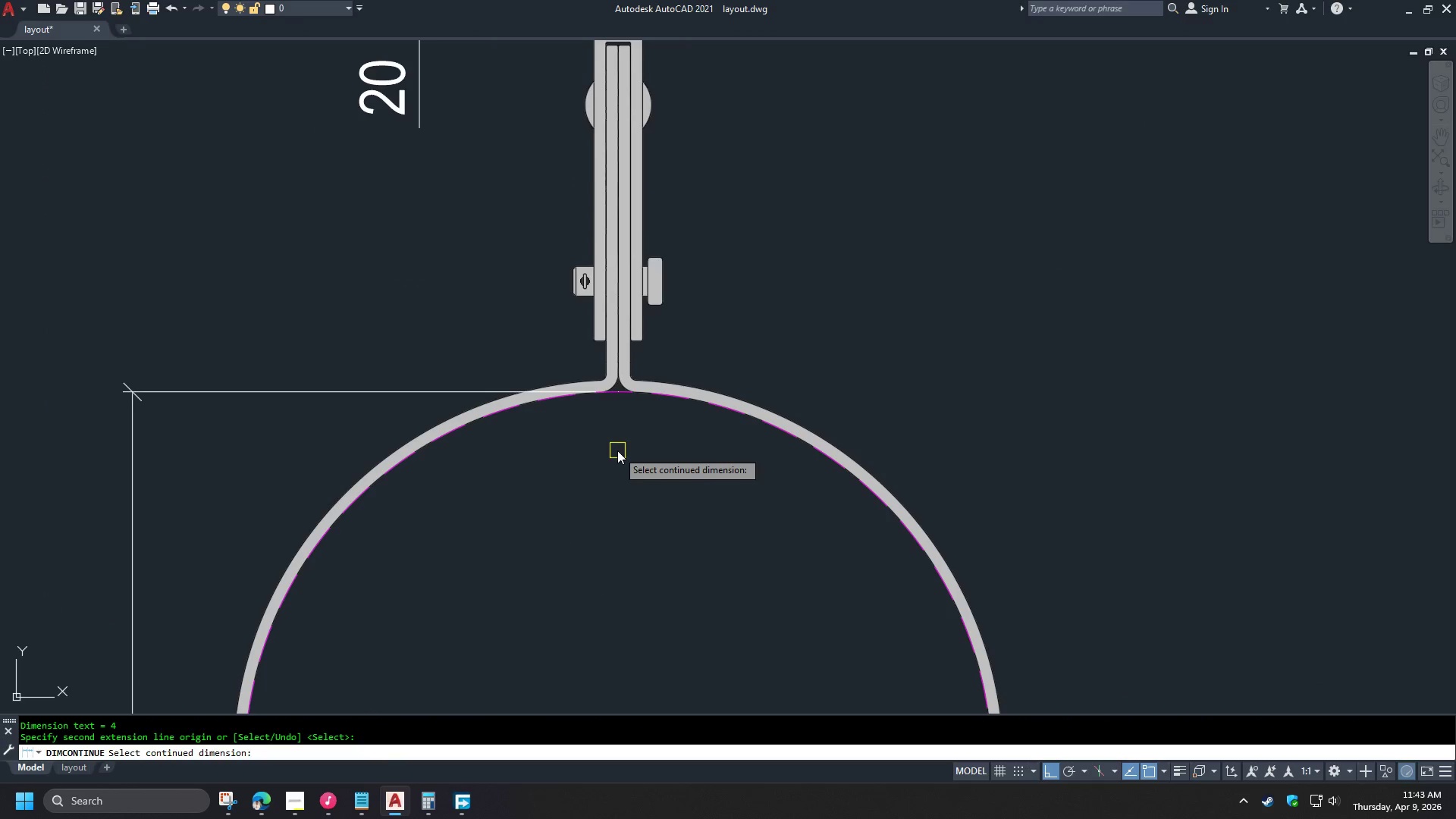 
key(Escape)
 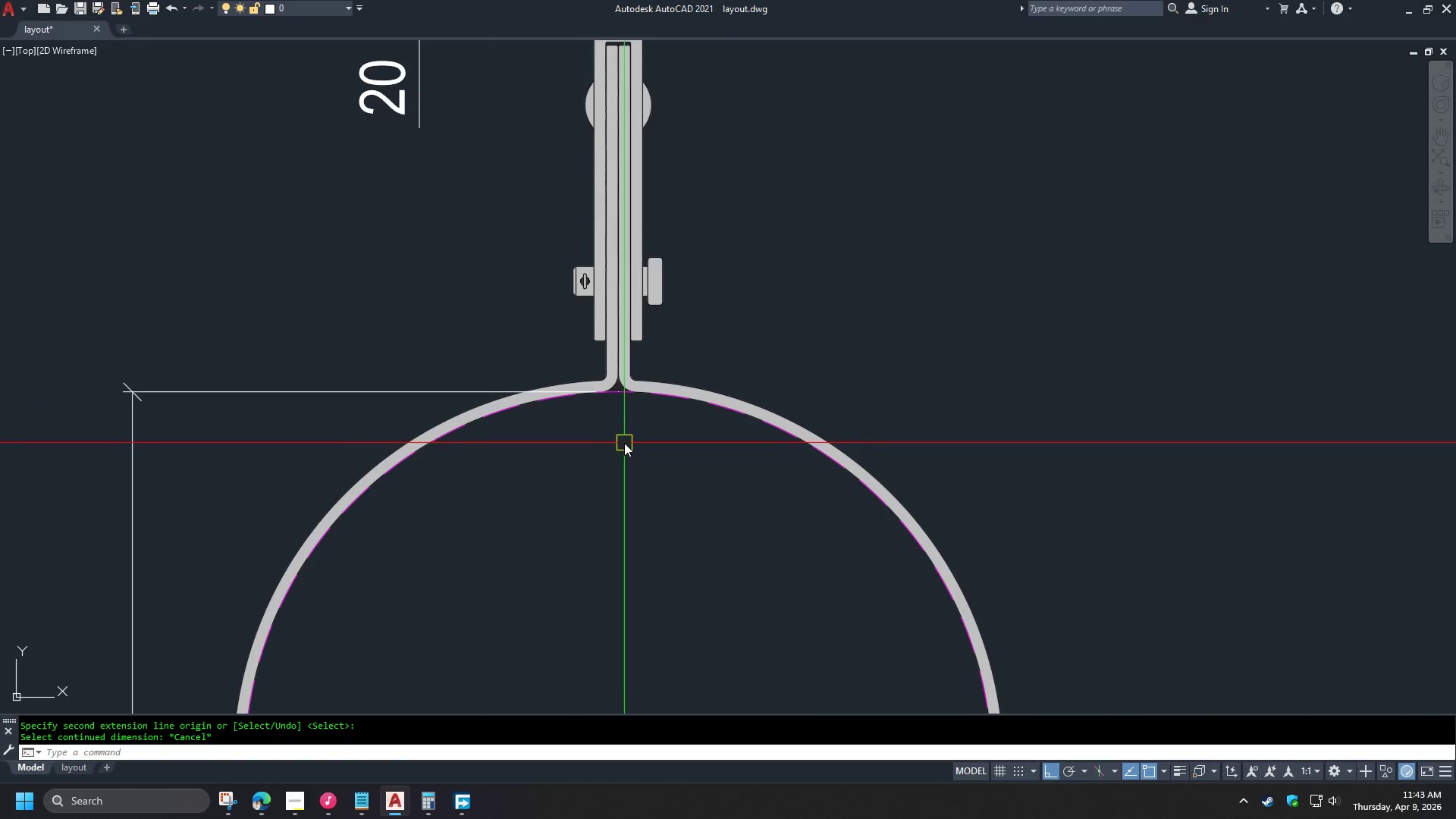 
key(O)
 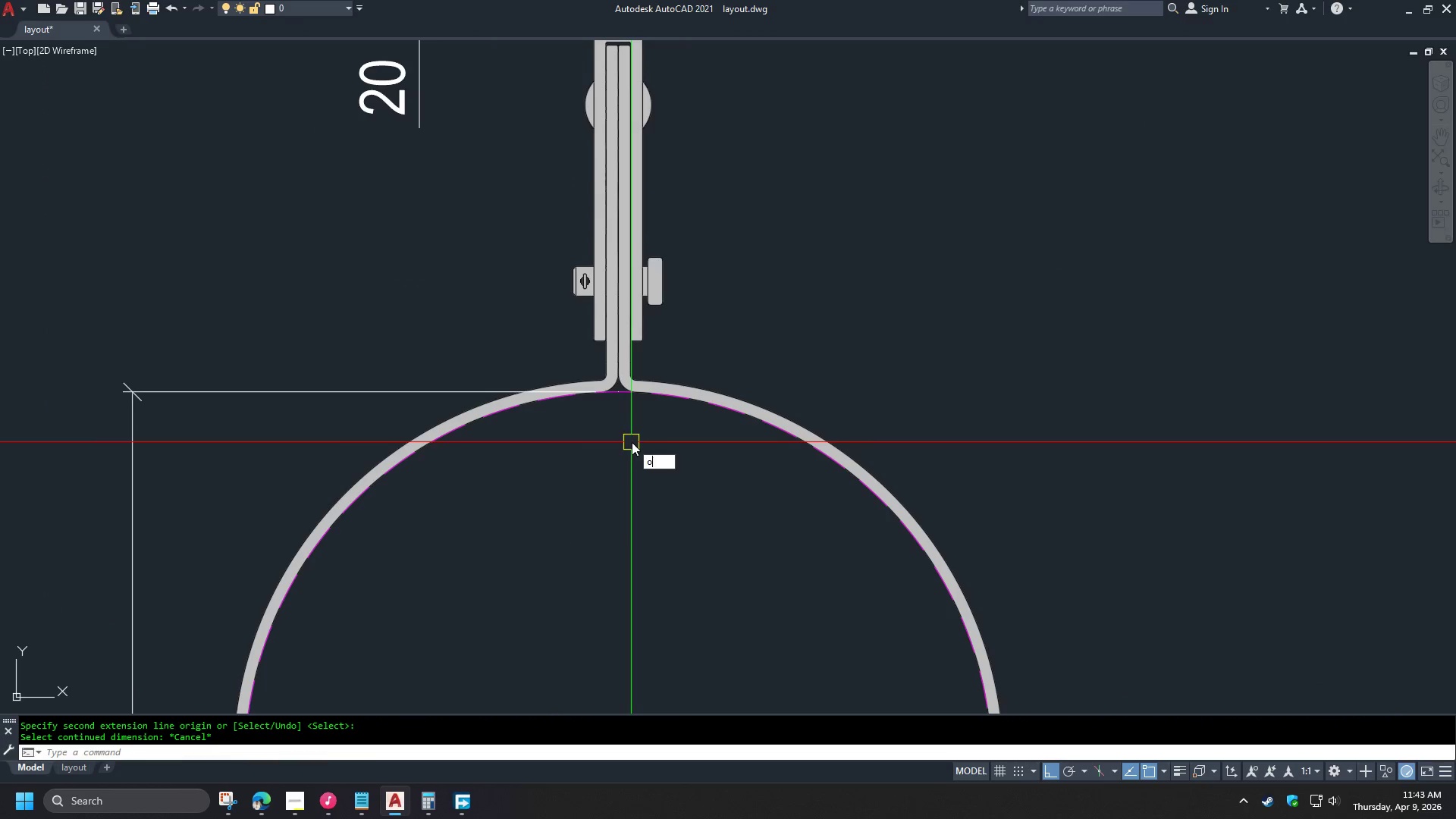 
key(Space)
 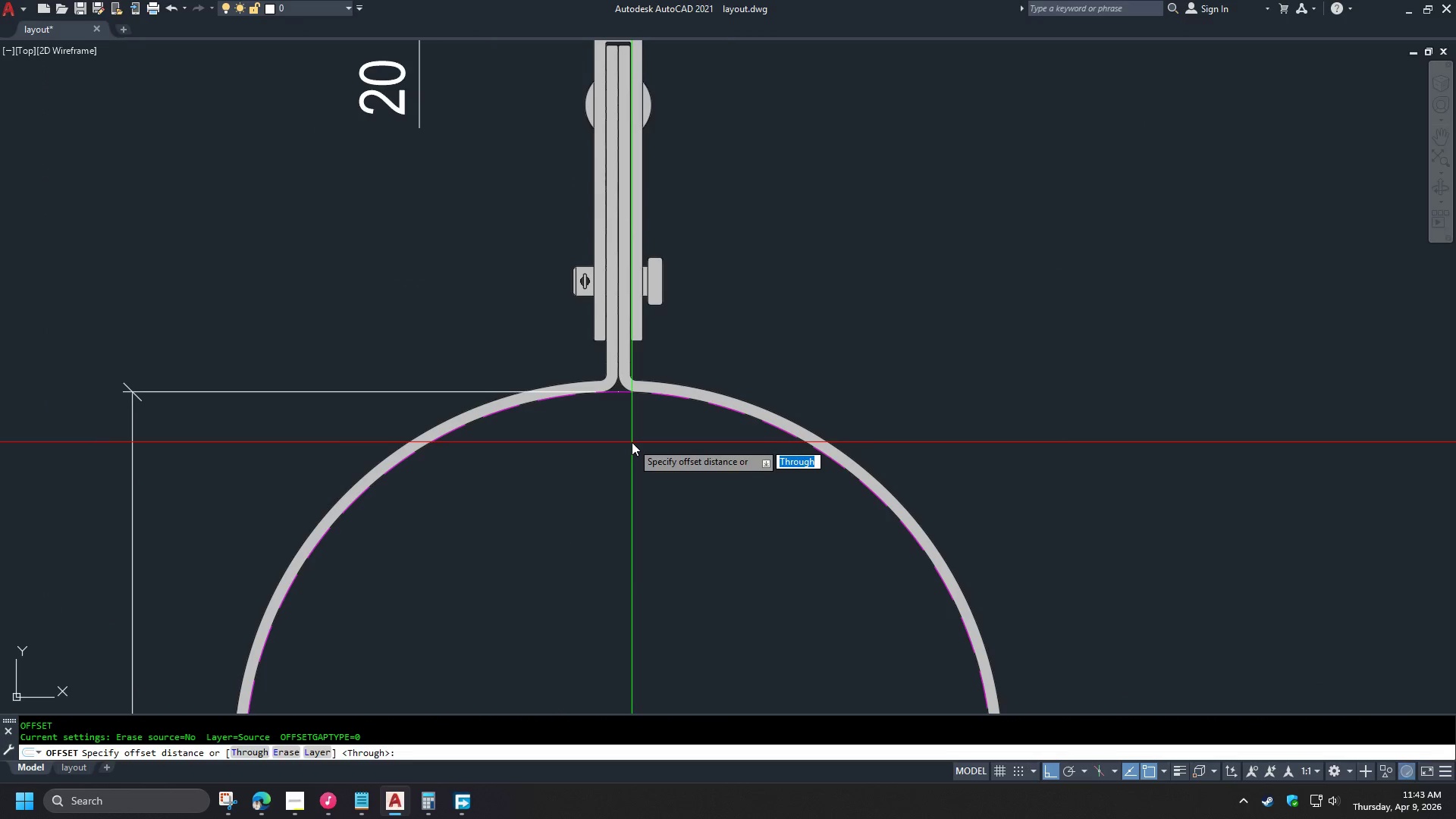 
key(4)
 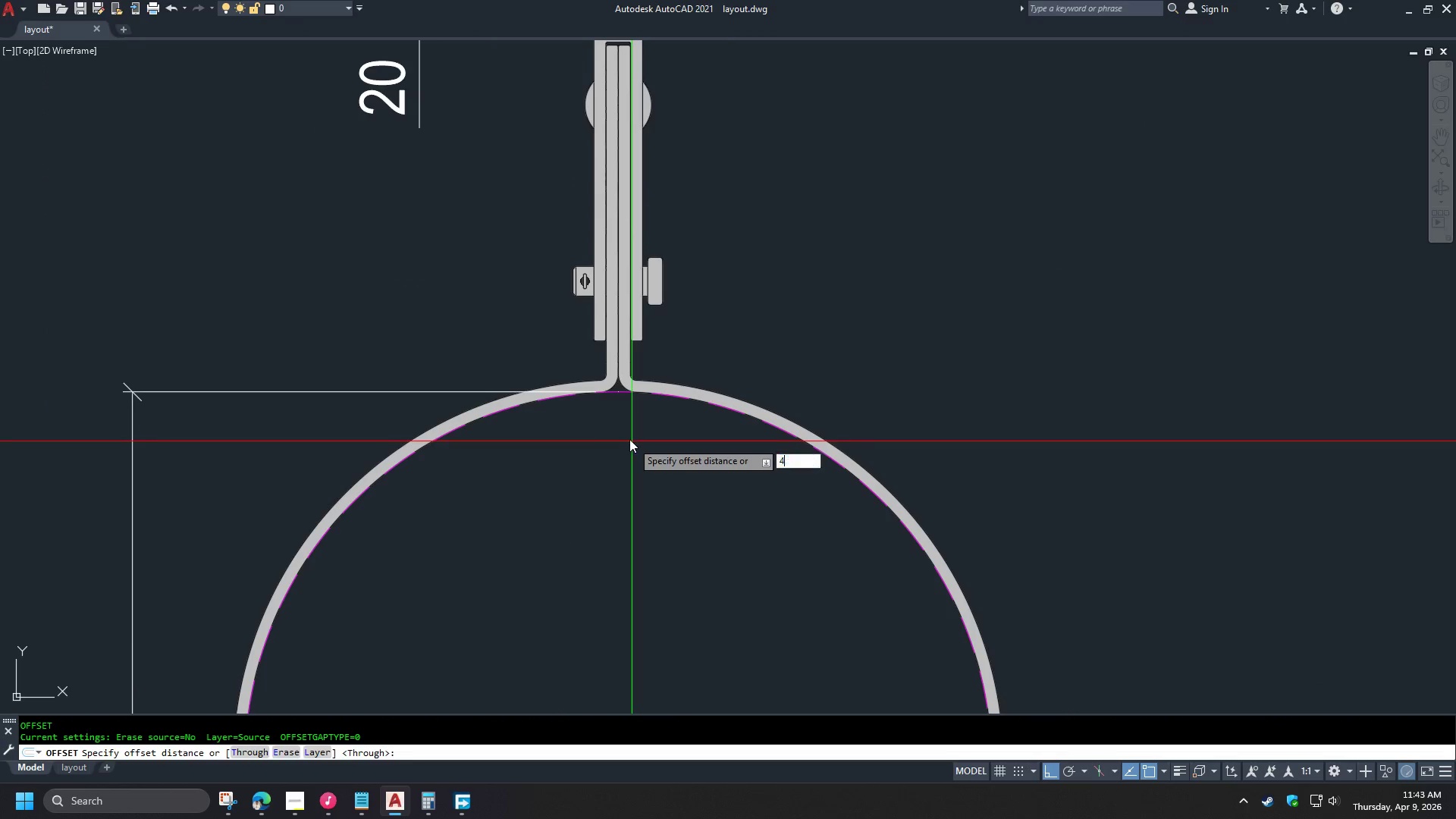 
key(Space)
 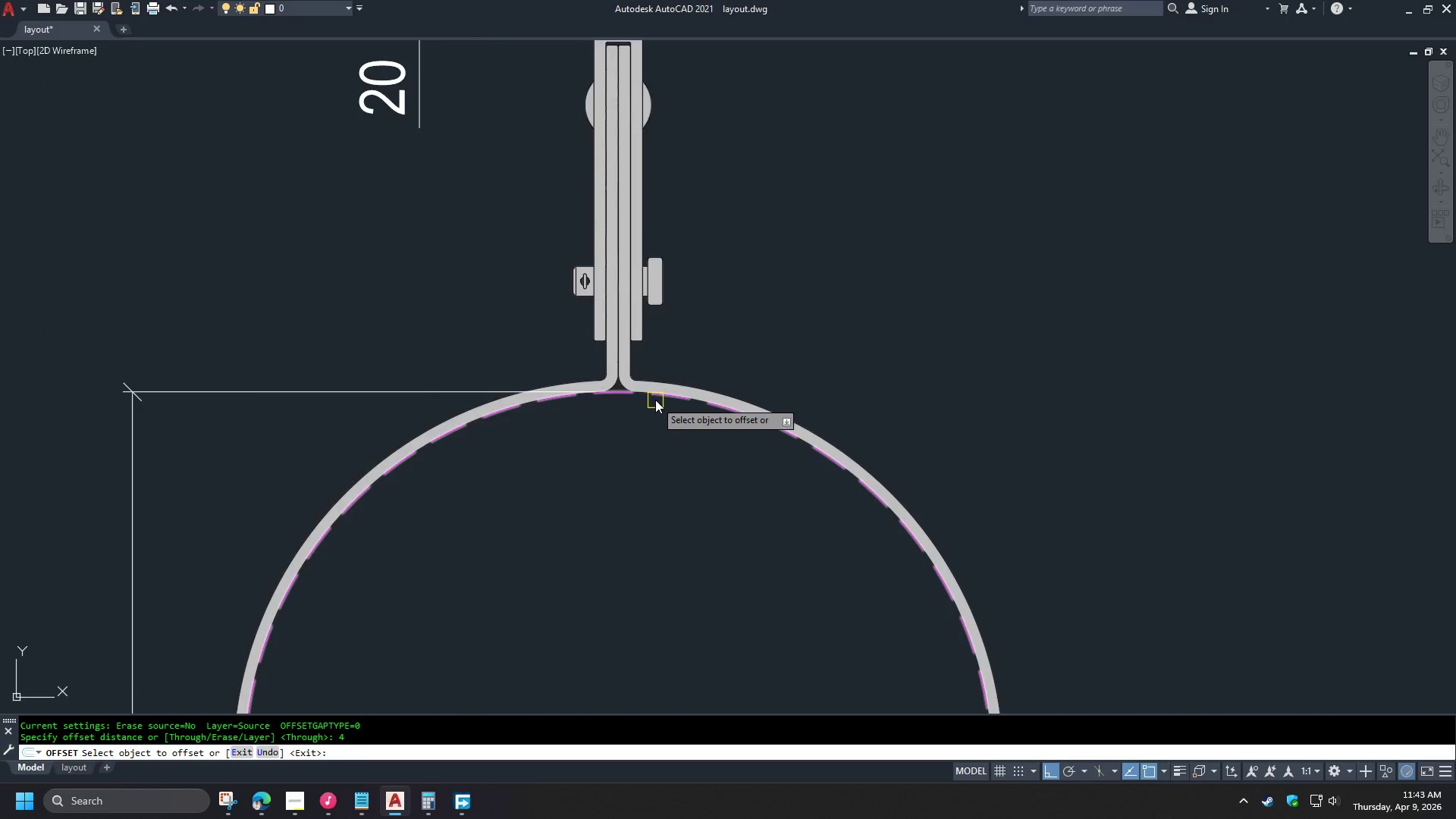 
scroll: coordinate [655, 401], scroll_direction: up, amount: 3.0
 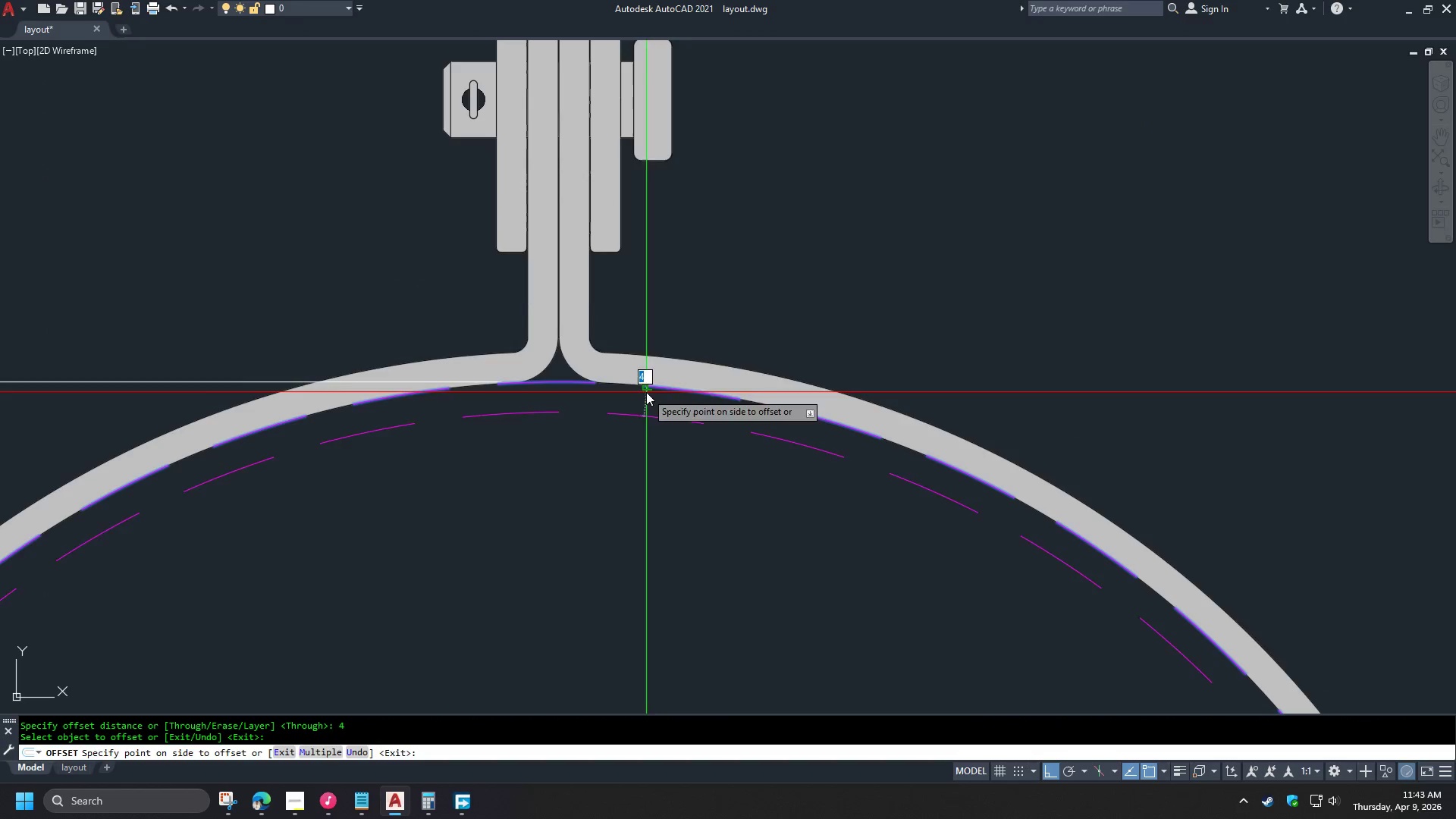 
double_click([698, 285])
 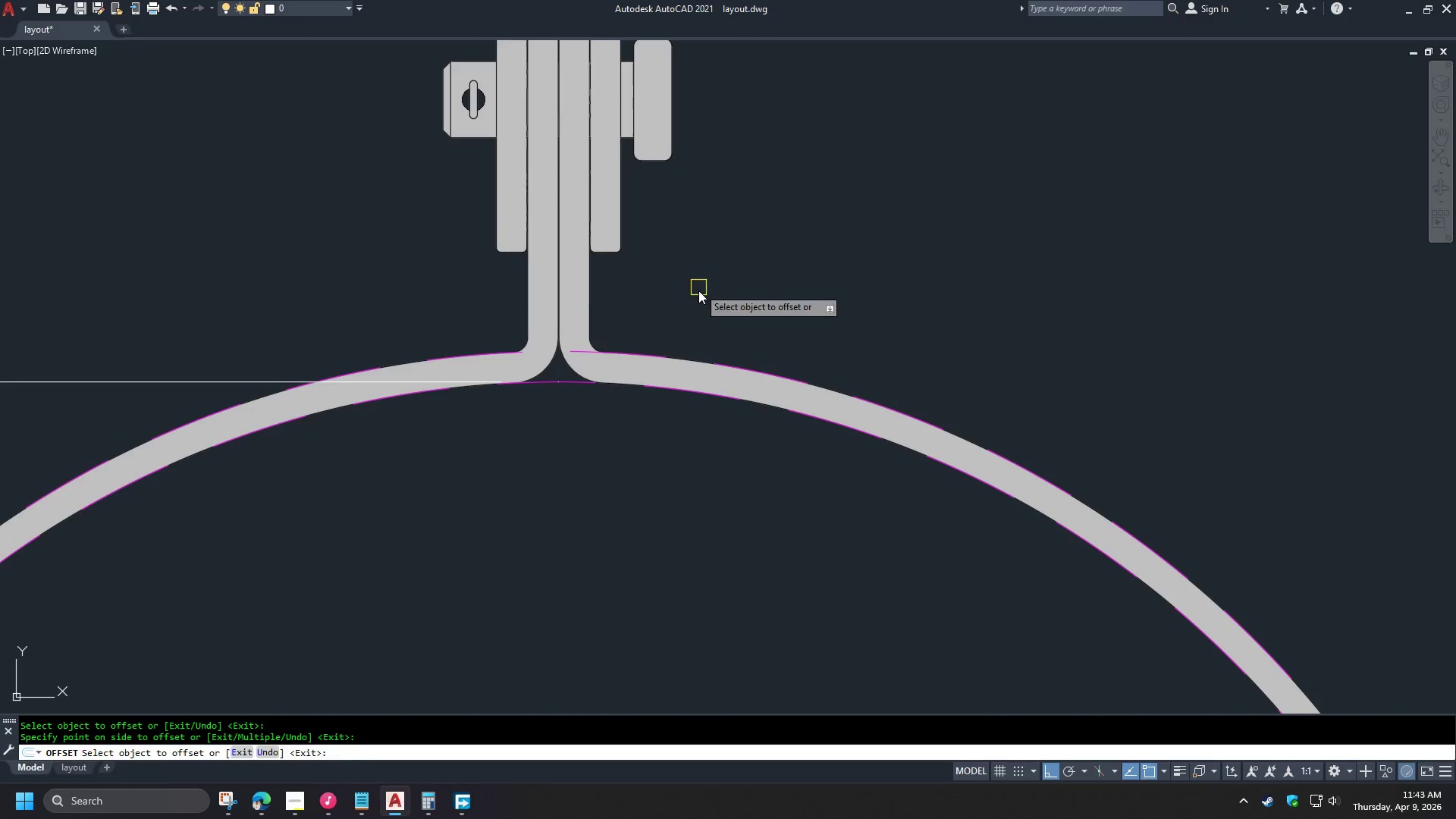 
key(Space)
 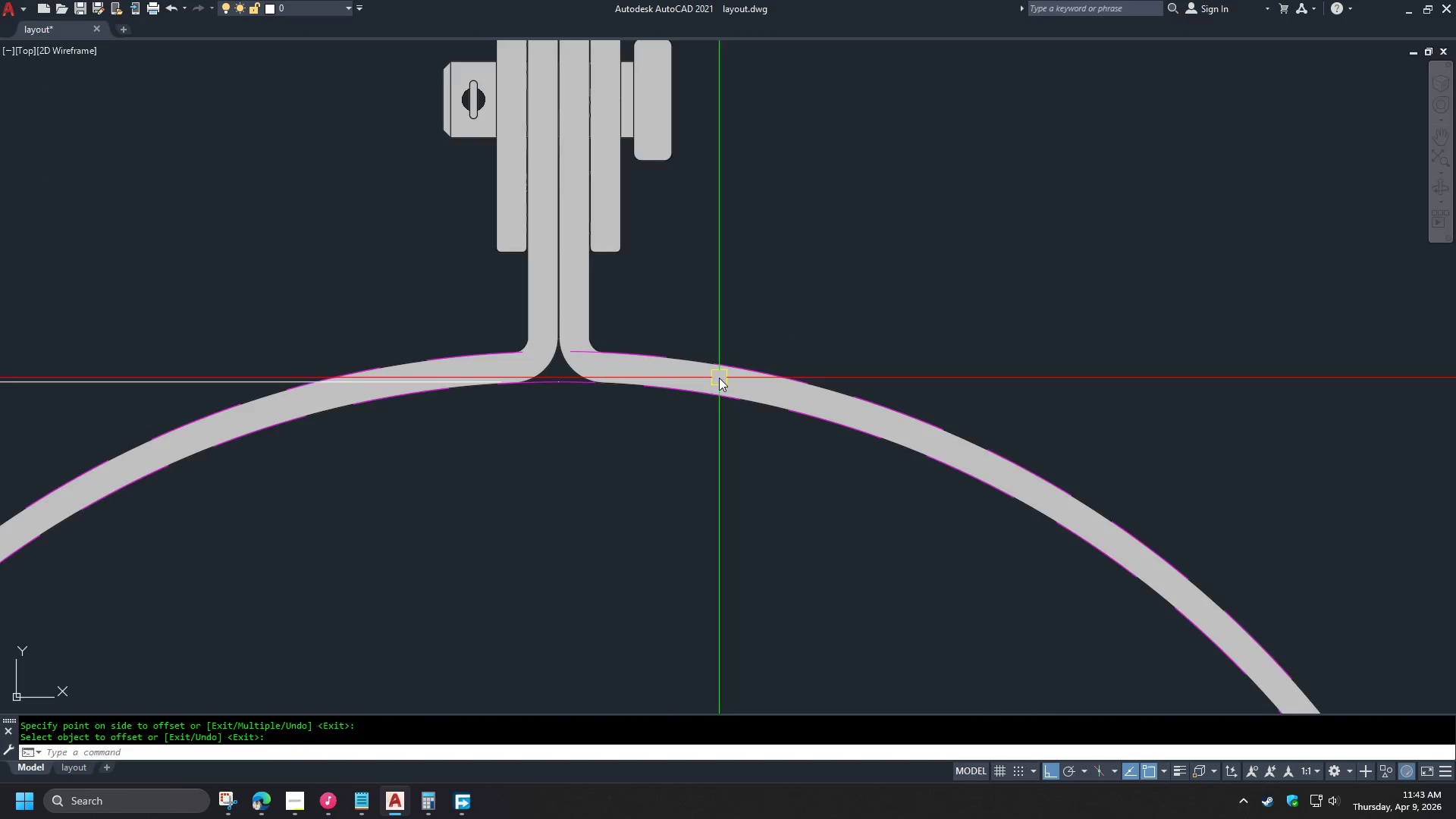 
scroll: coordinate [698, 410], scroll_direction: down, amount: 3.0
 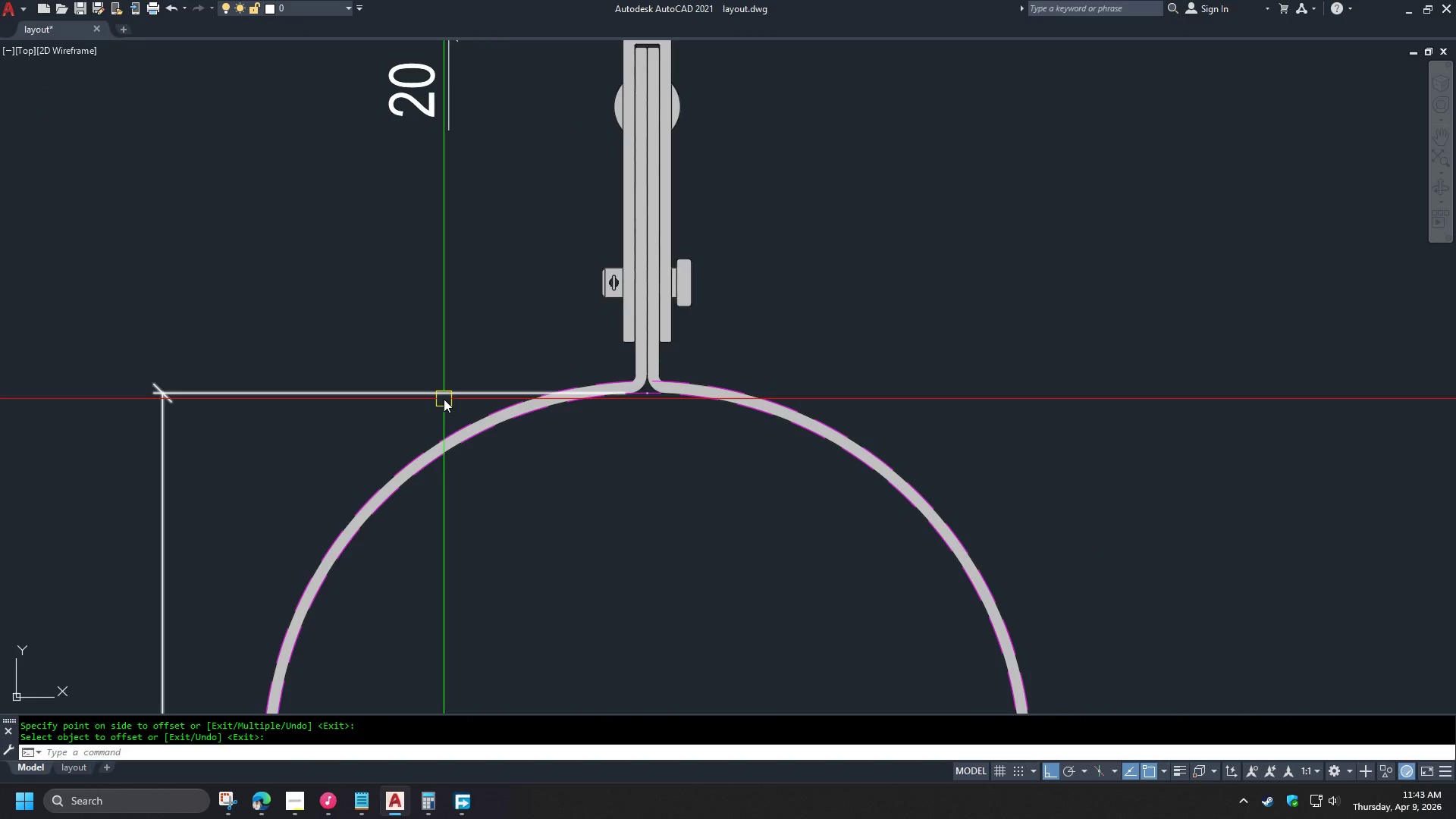 
type(dco )
 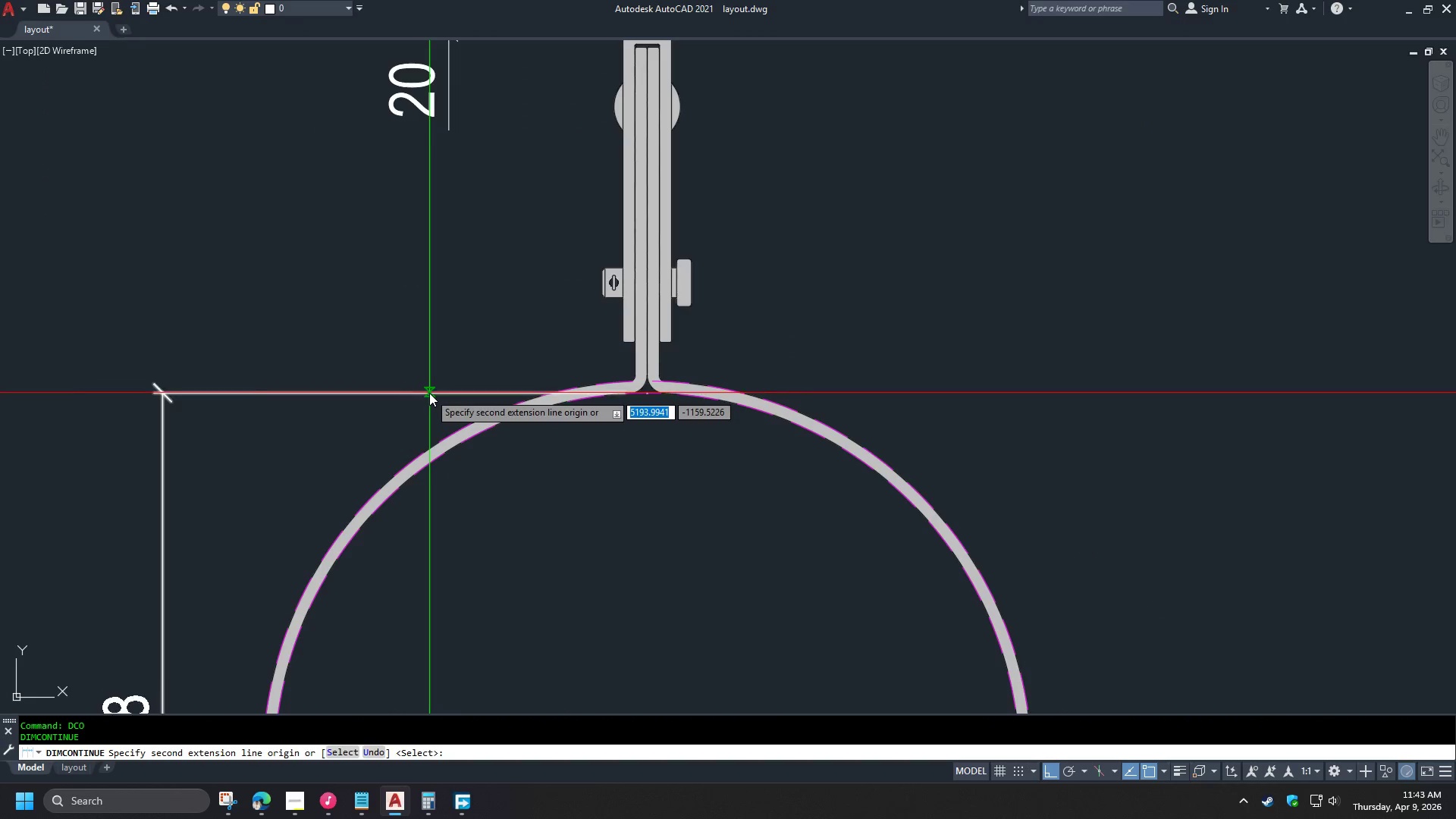 
key(Space)
 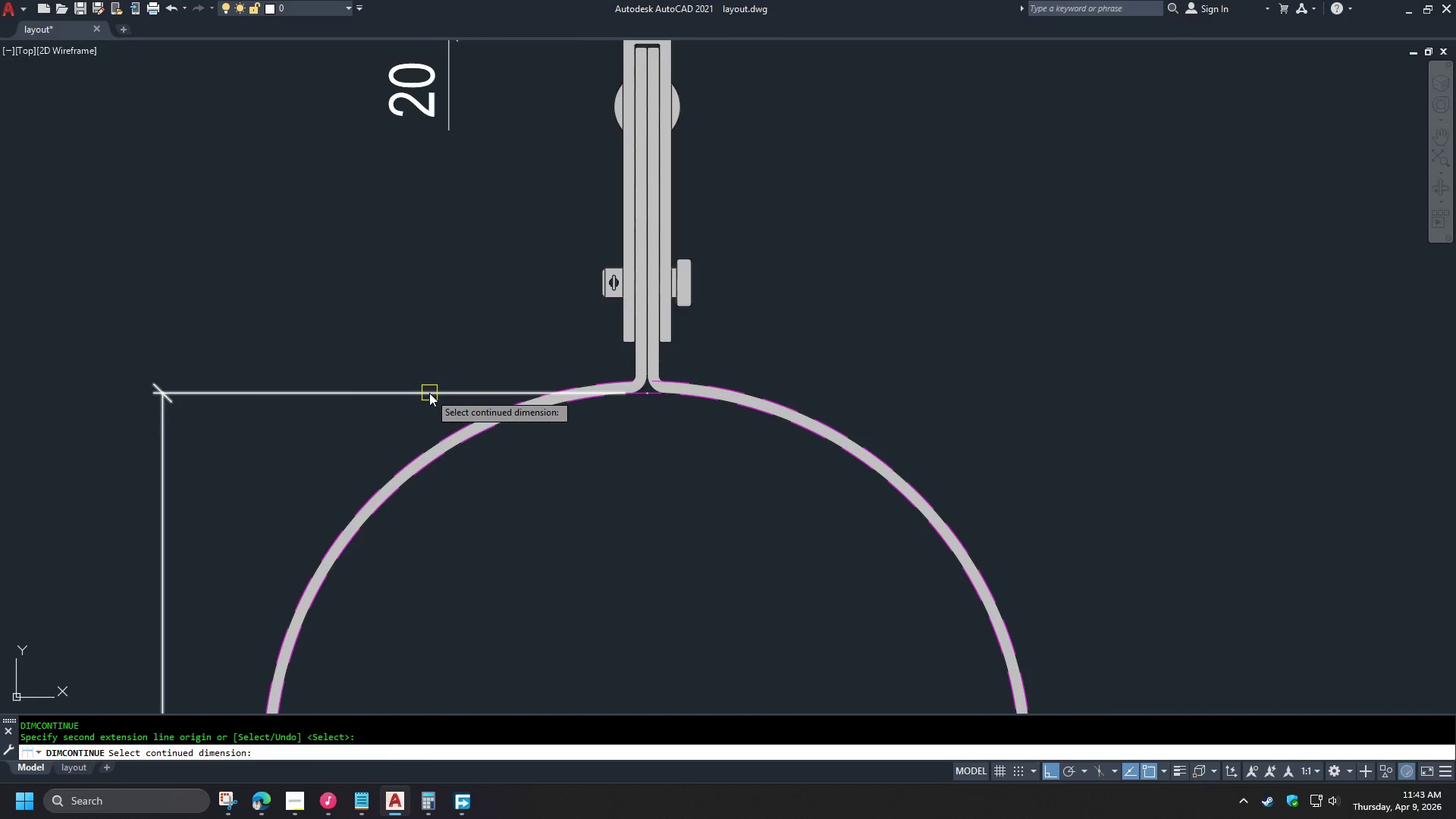 
left_click([429, 392])
 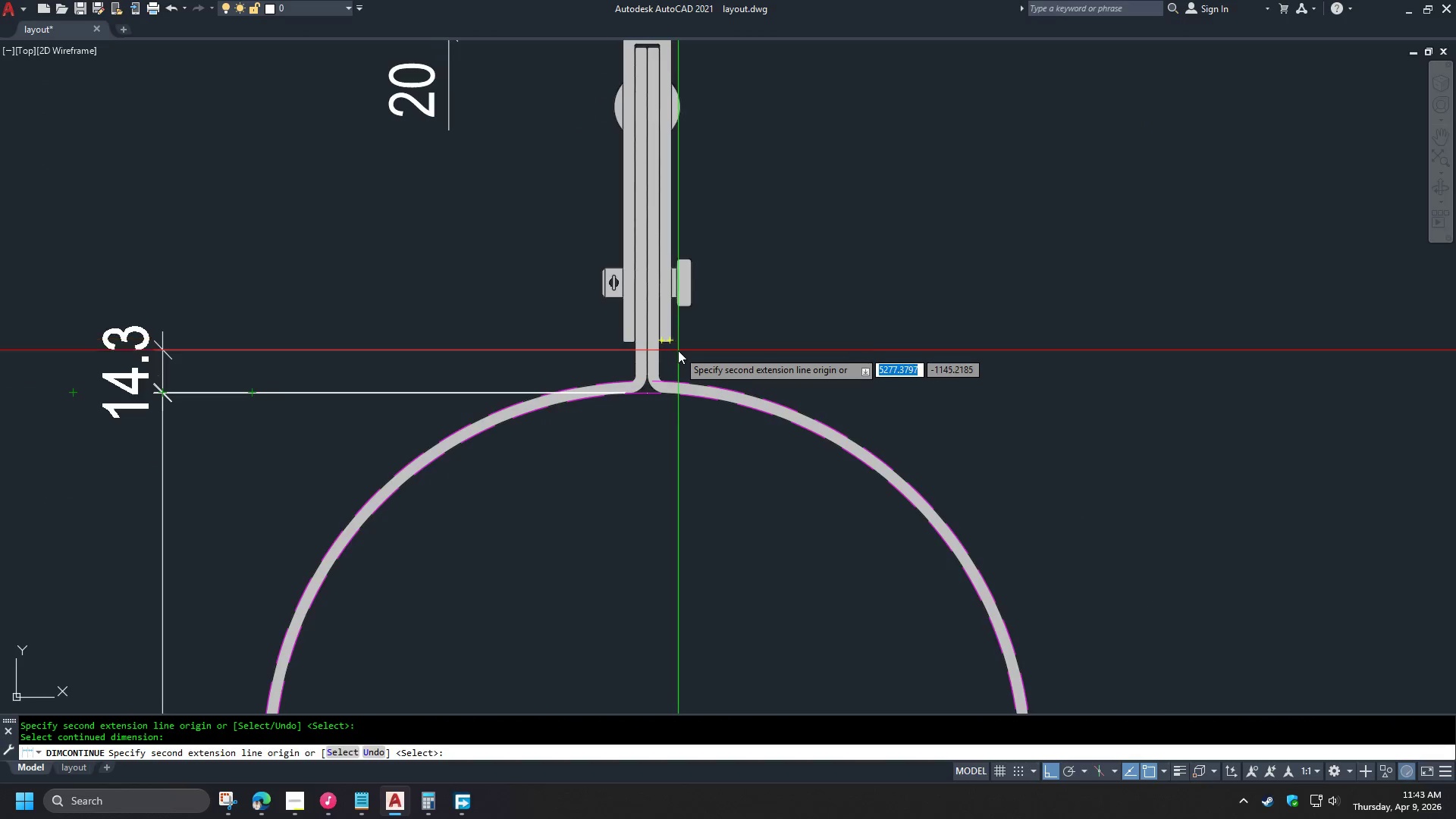 
scroll: coordinate [678, 356], scroll_direction: up, amount: 3.0
 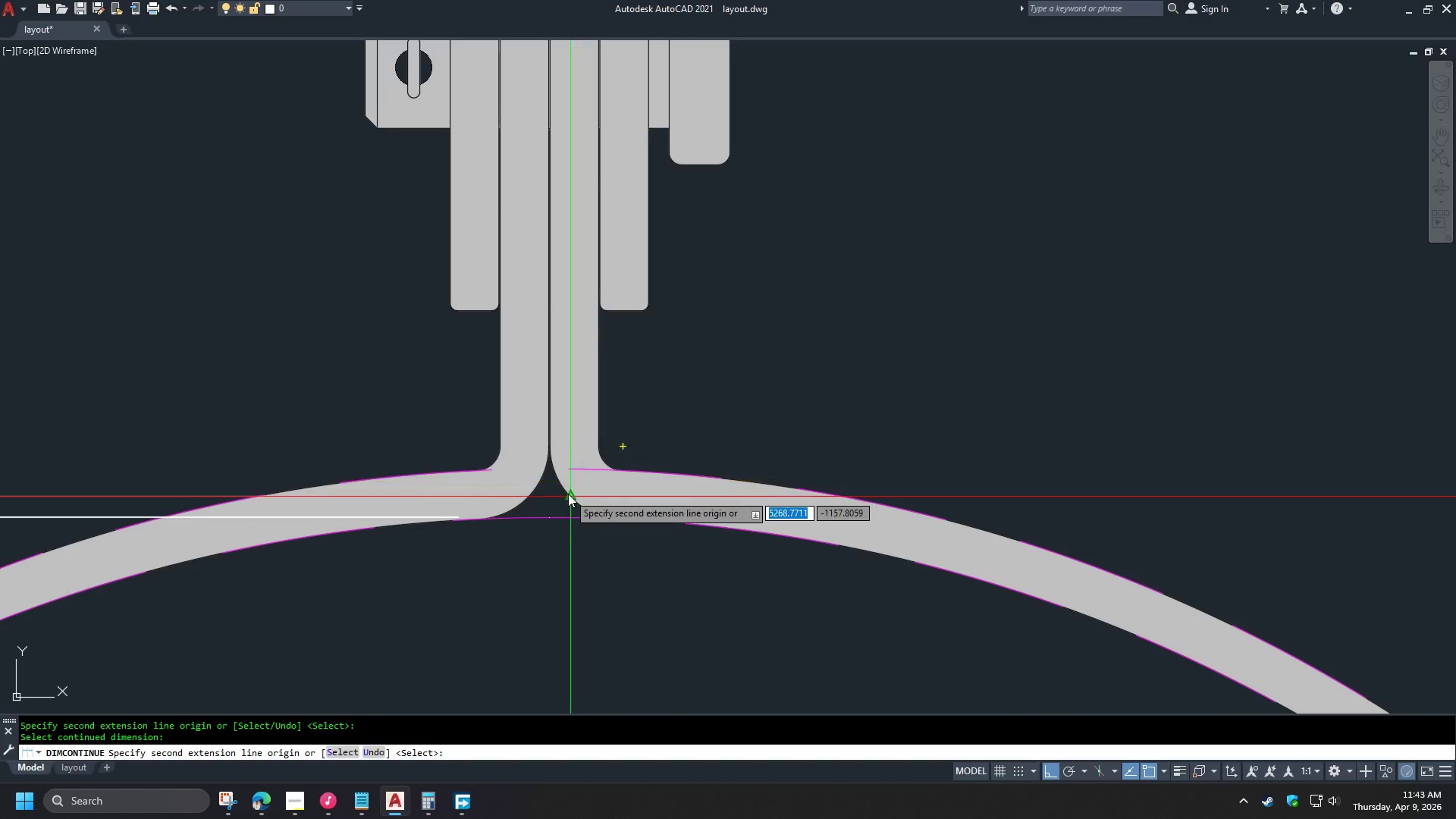 
type(qua )
 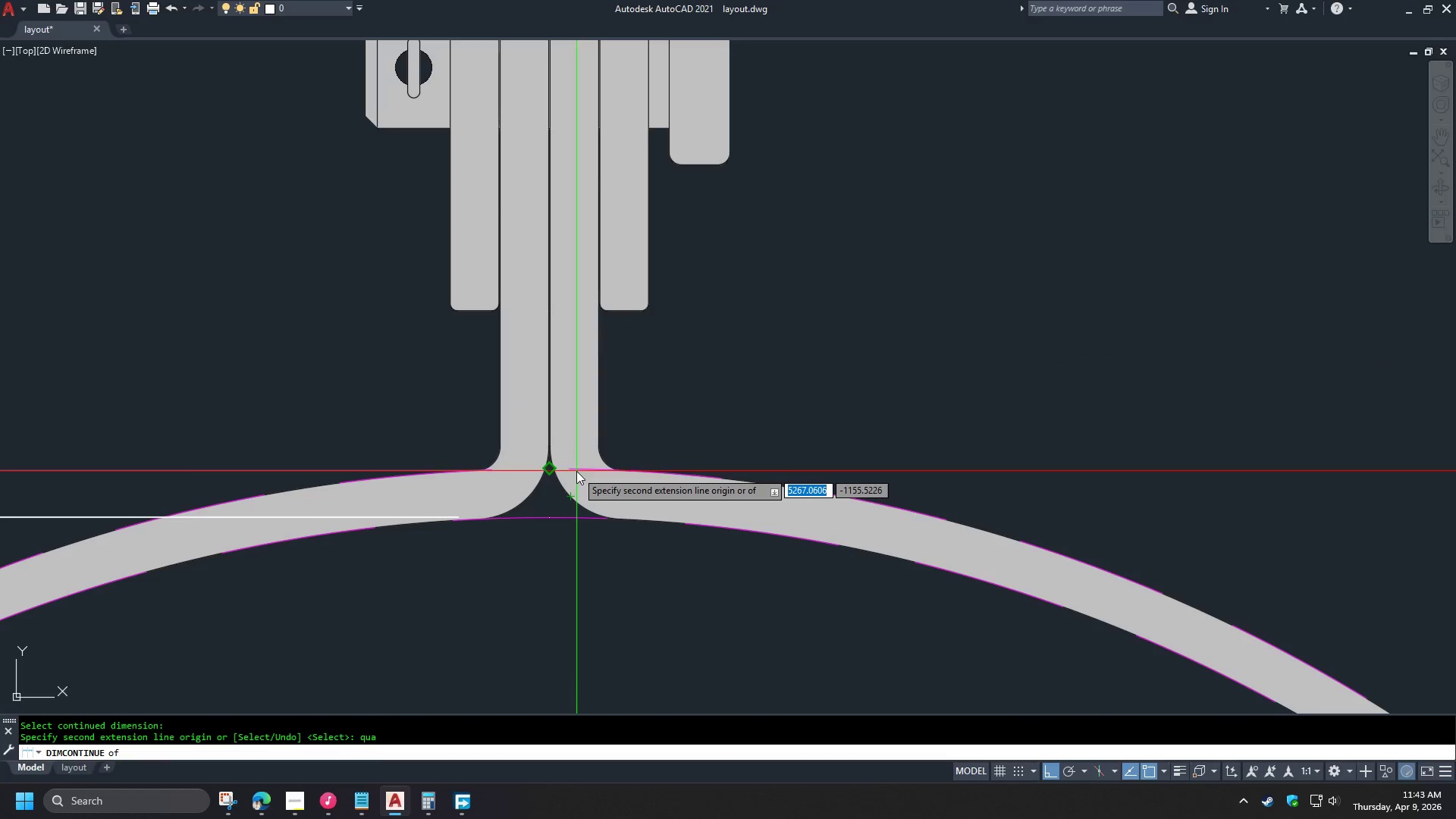 
left_click([576, 471])
 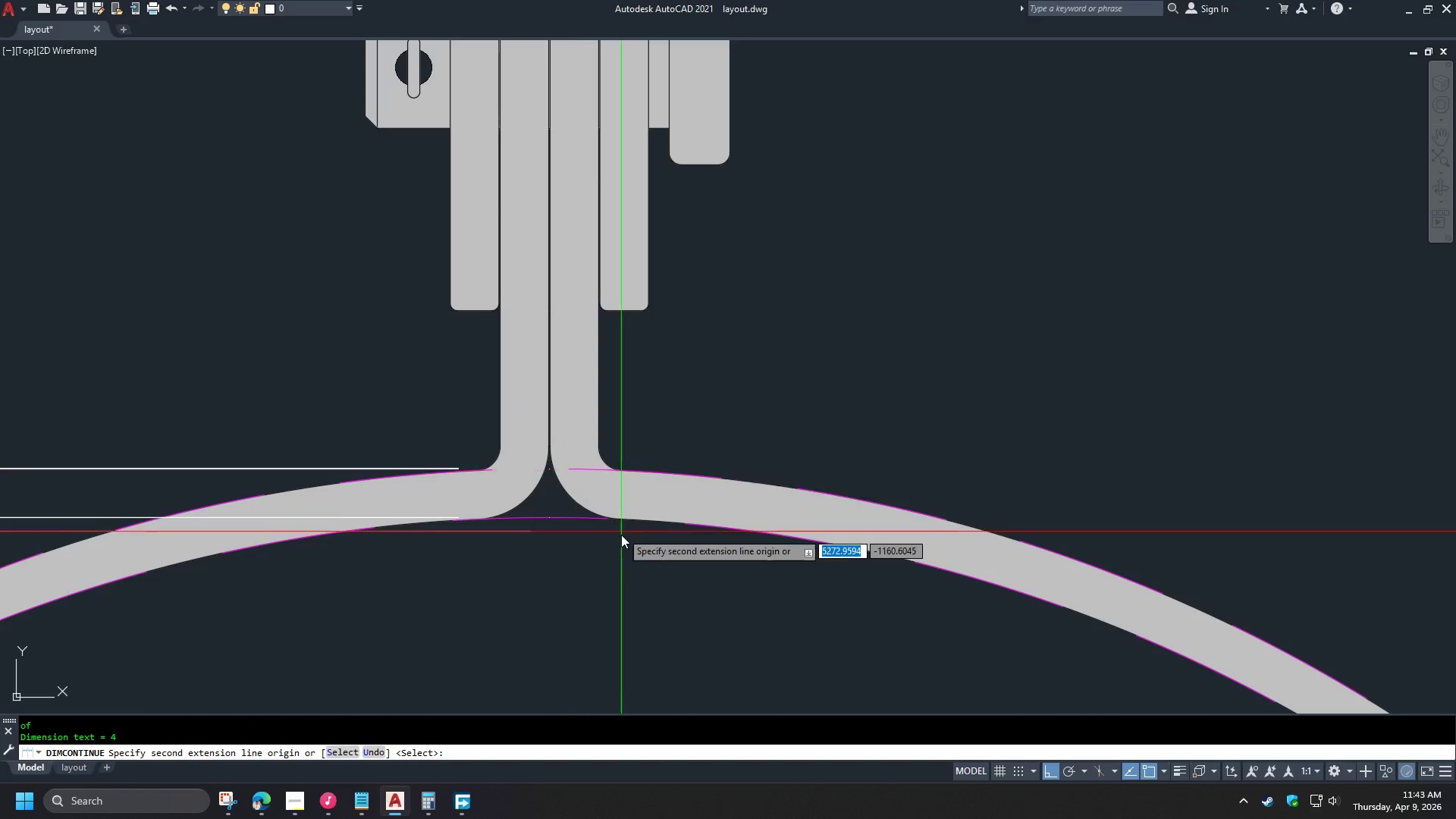 
scroll: coordinate [618, 538], scroll_direction: down, amount: 4.0
 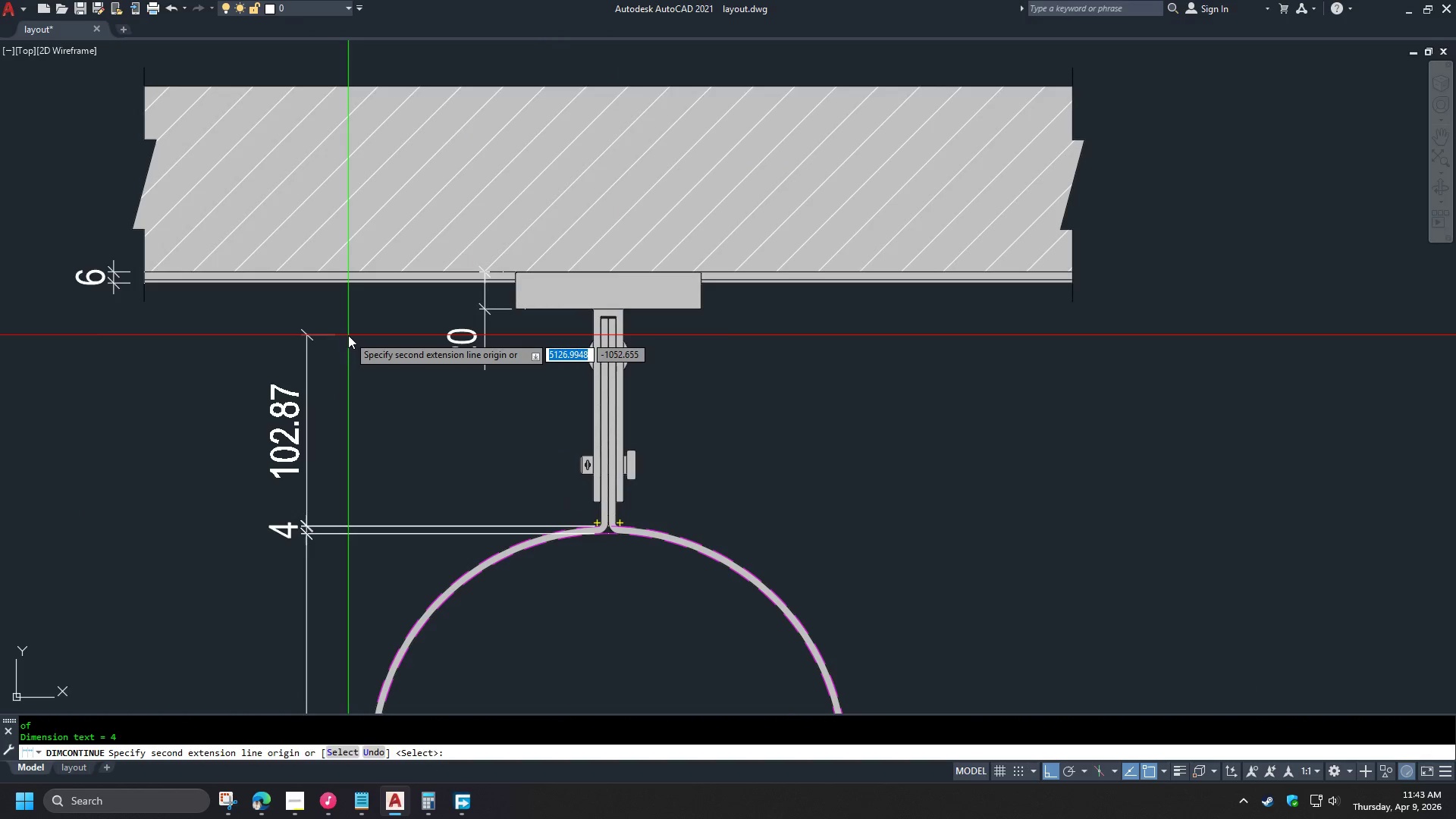 
scroll: coordinate [363, 336], scroll_direction: up, amount: 1.0
 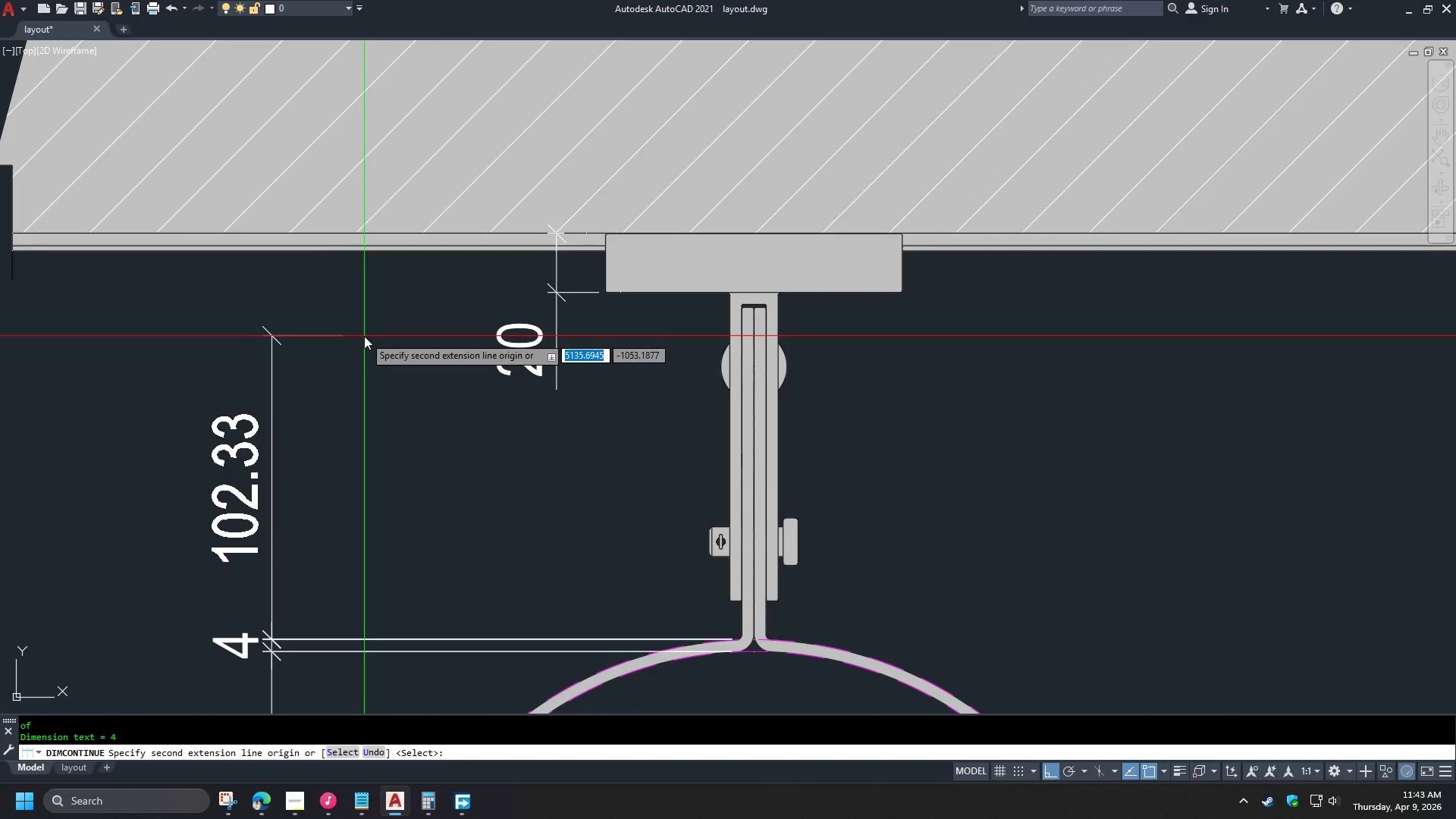 
wait(5.8)
 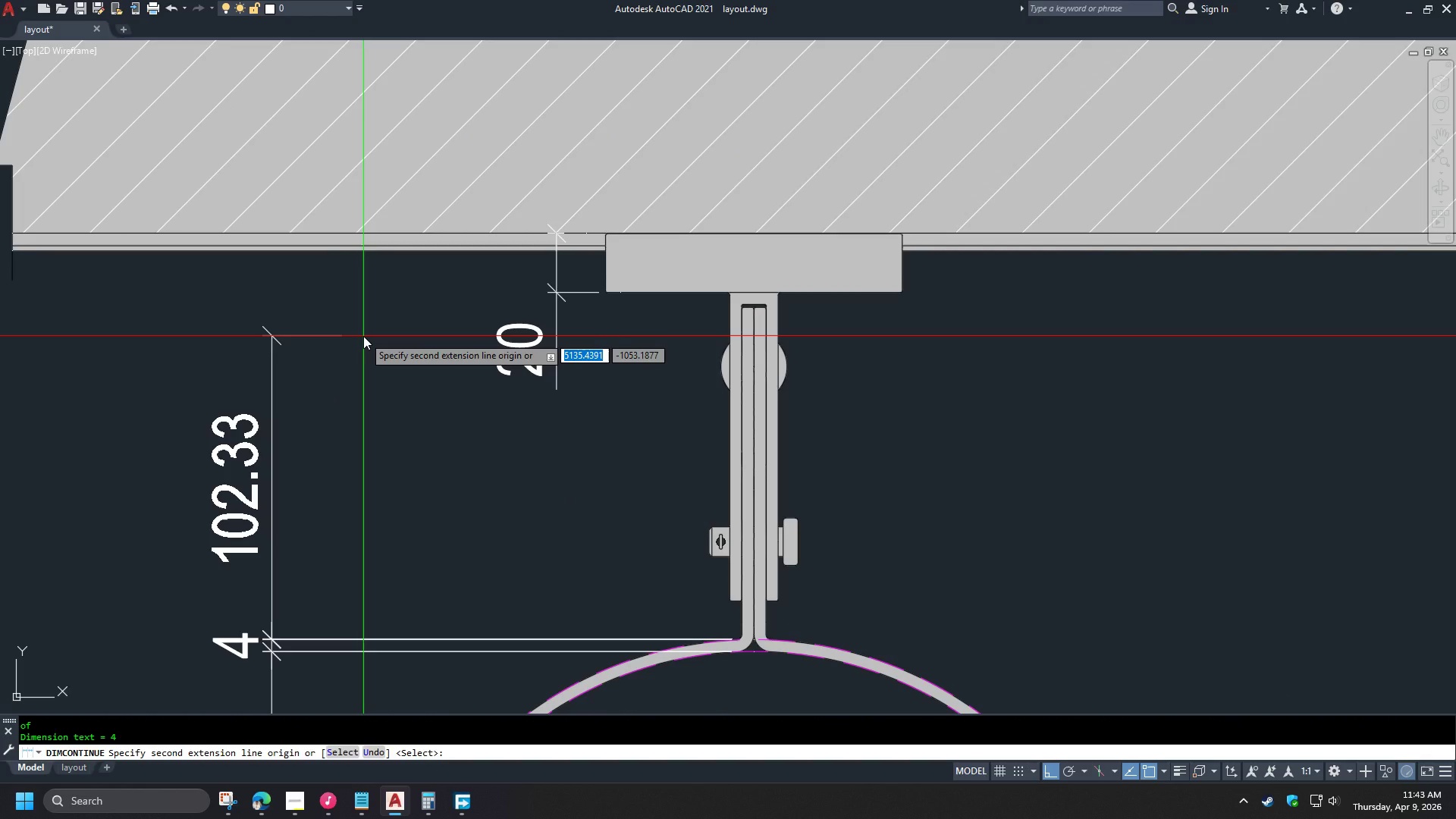 
left_click([285, 236])
 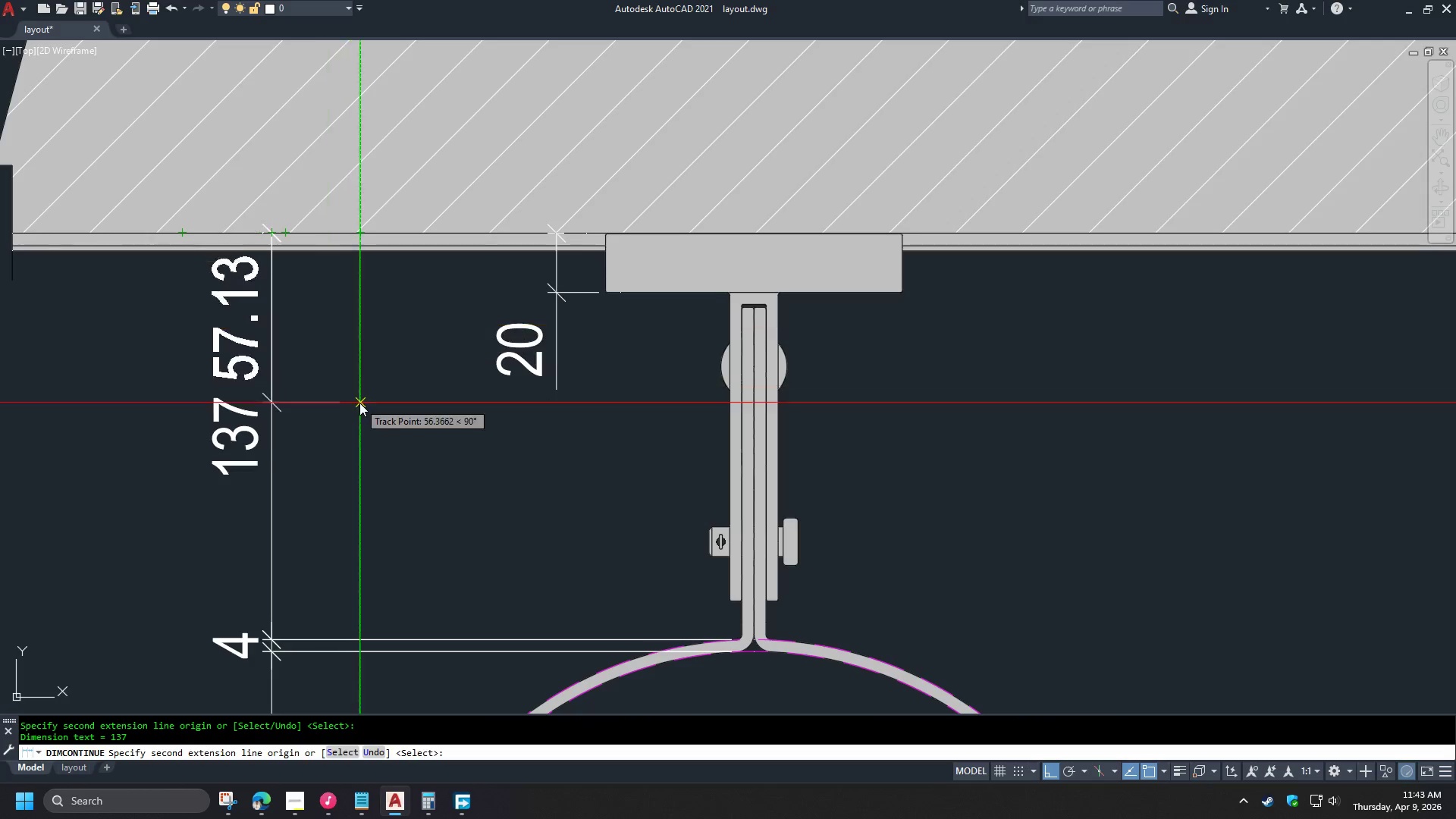 
key(Space)
 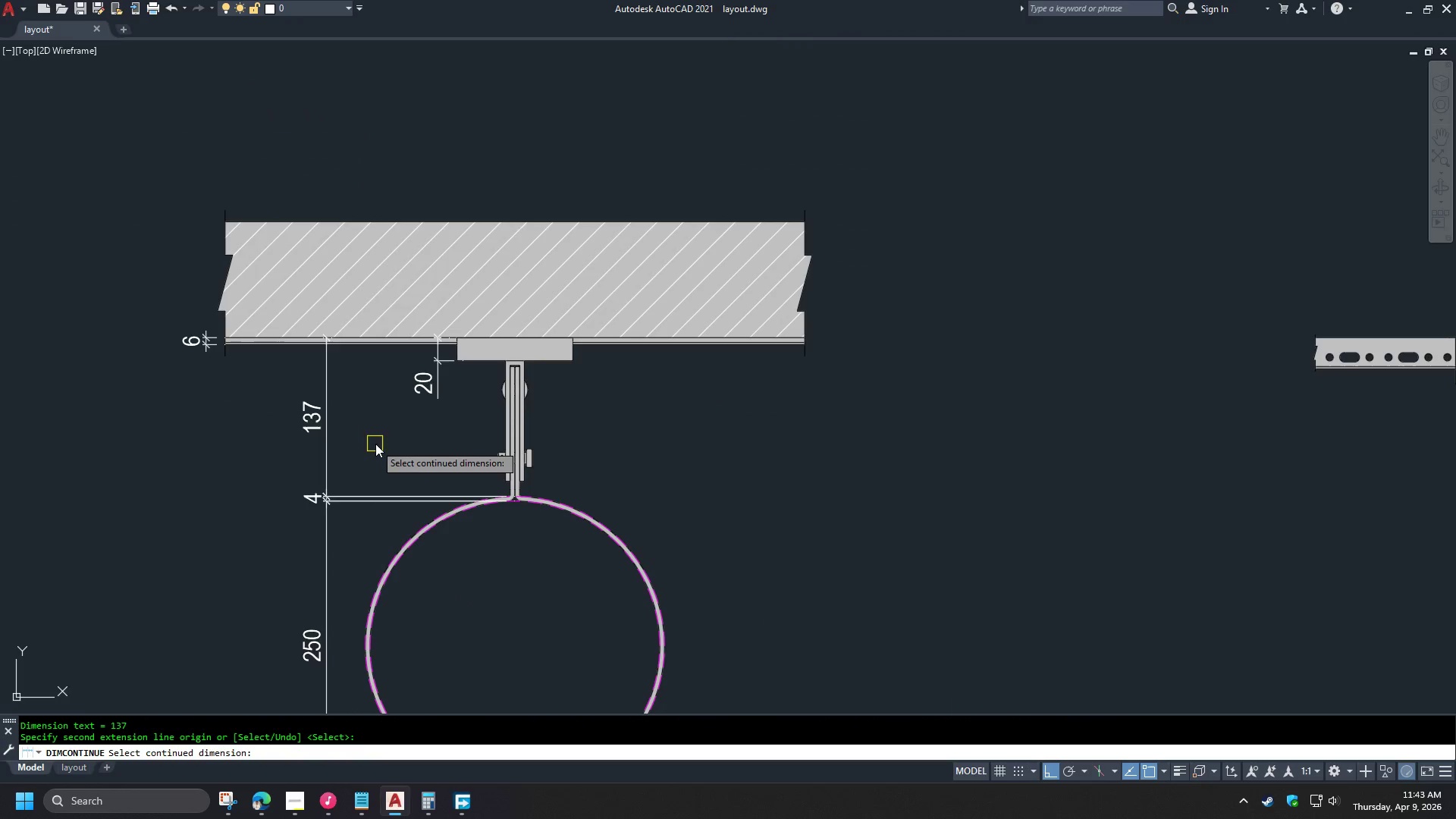 
scroll: coordinate [362, 406], scroll_direction: down, amount: 2.0
 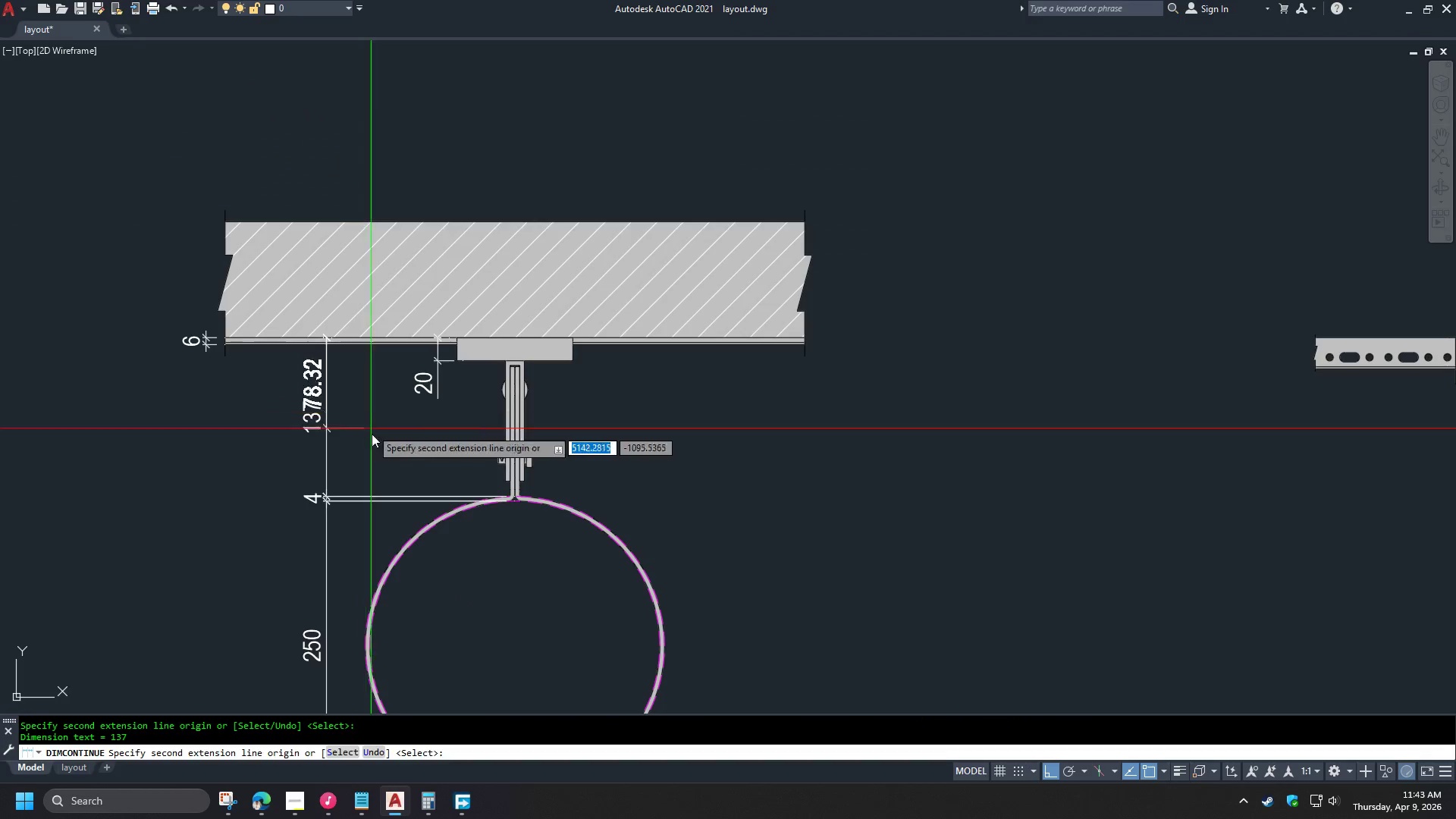 
key(Space)
 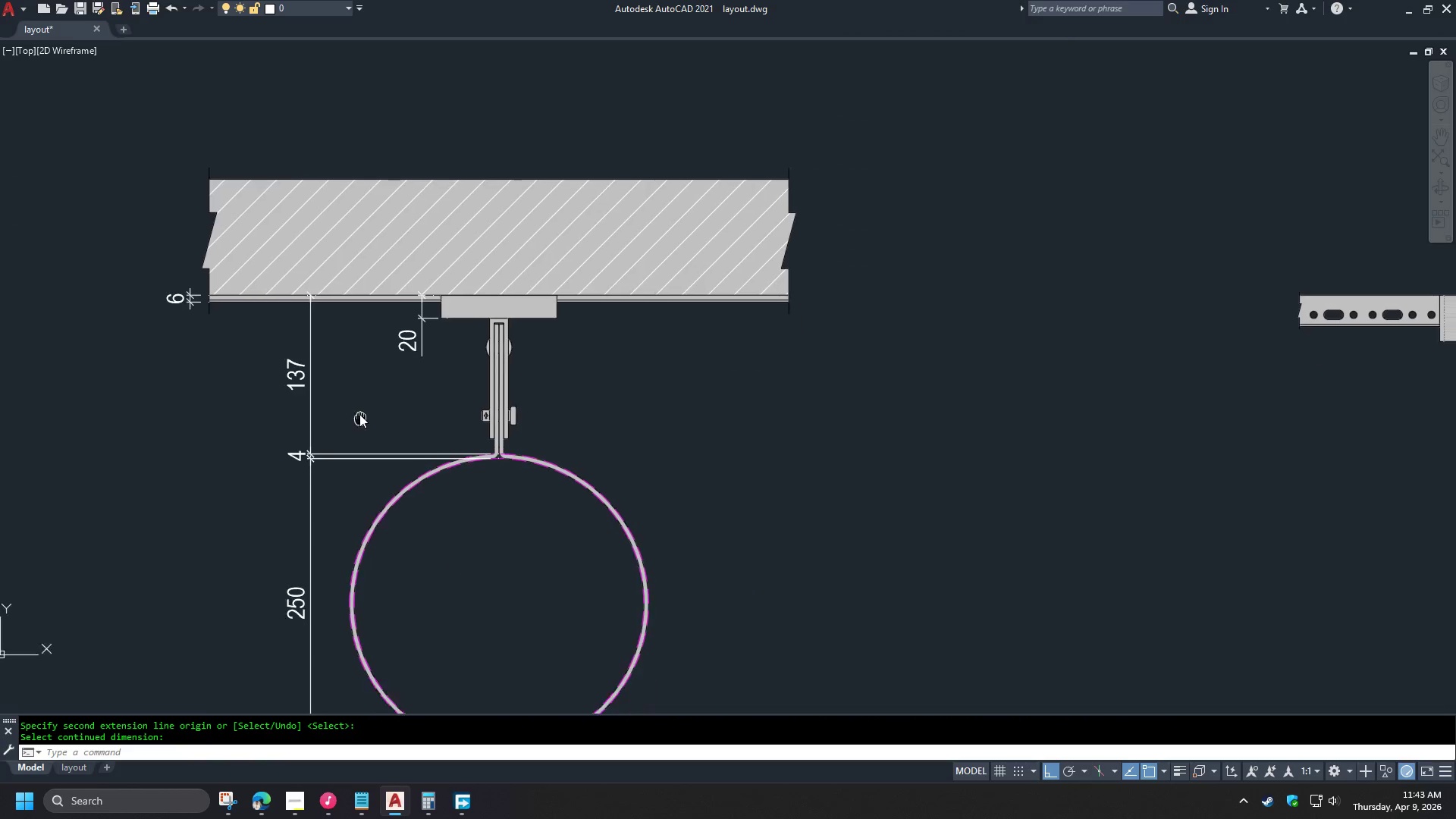 
scroll: coordinate [353, 395], scroll_direction: up, amount: 2.0
 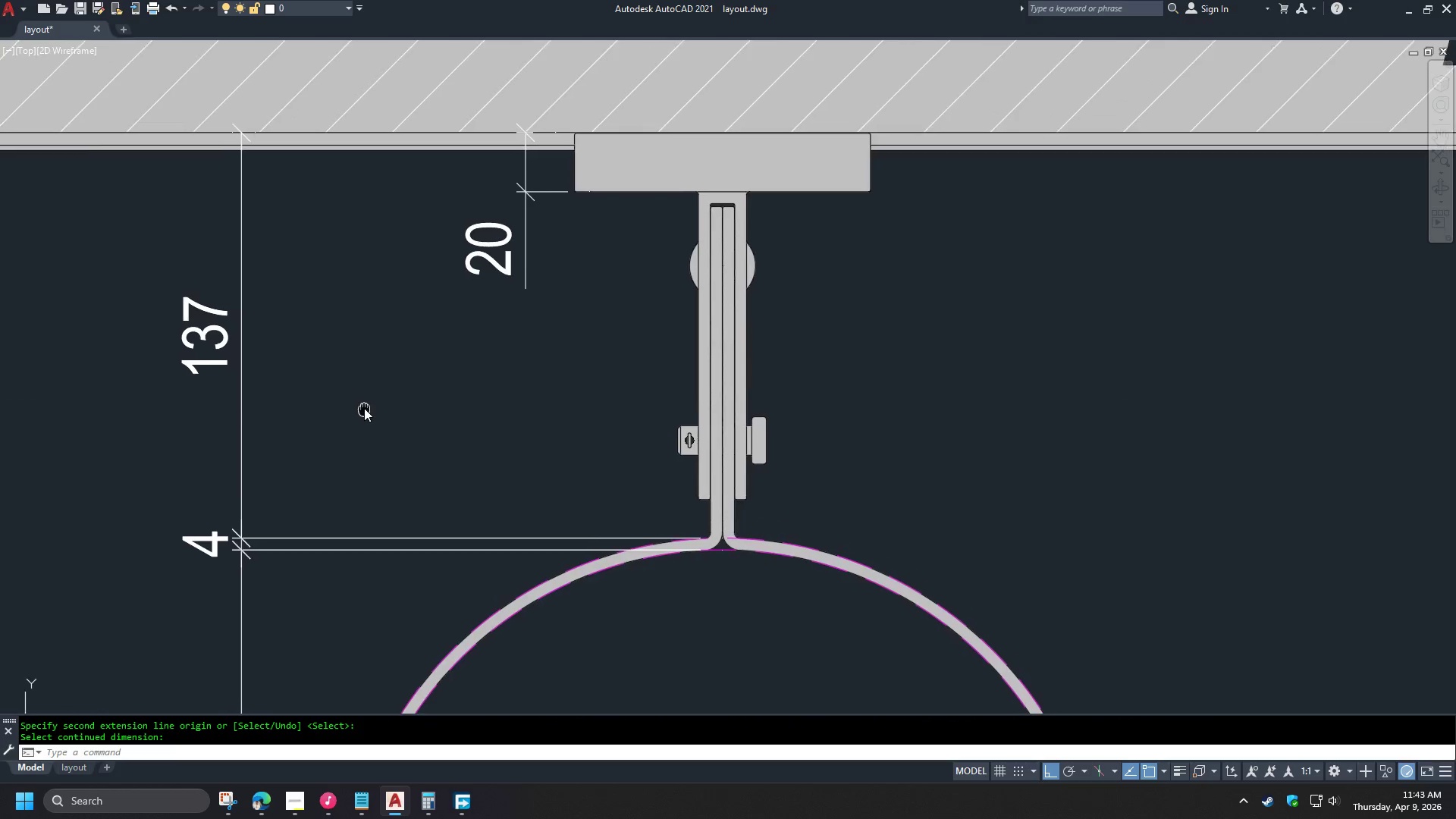 
type(dba  )
 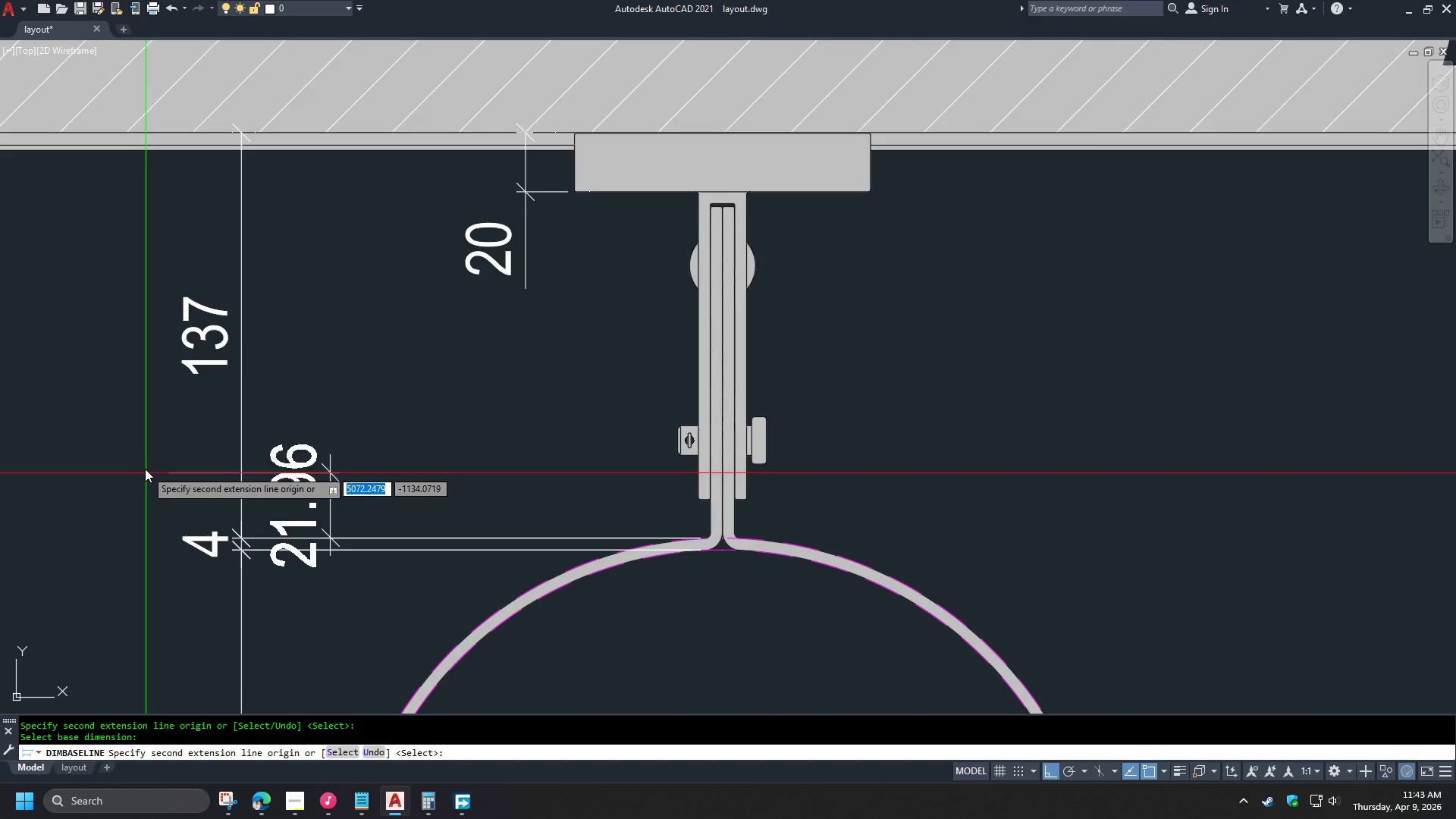 
left_click([137, 431])
 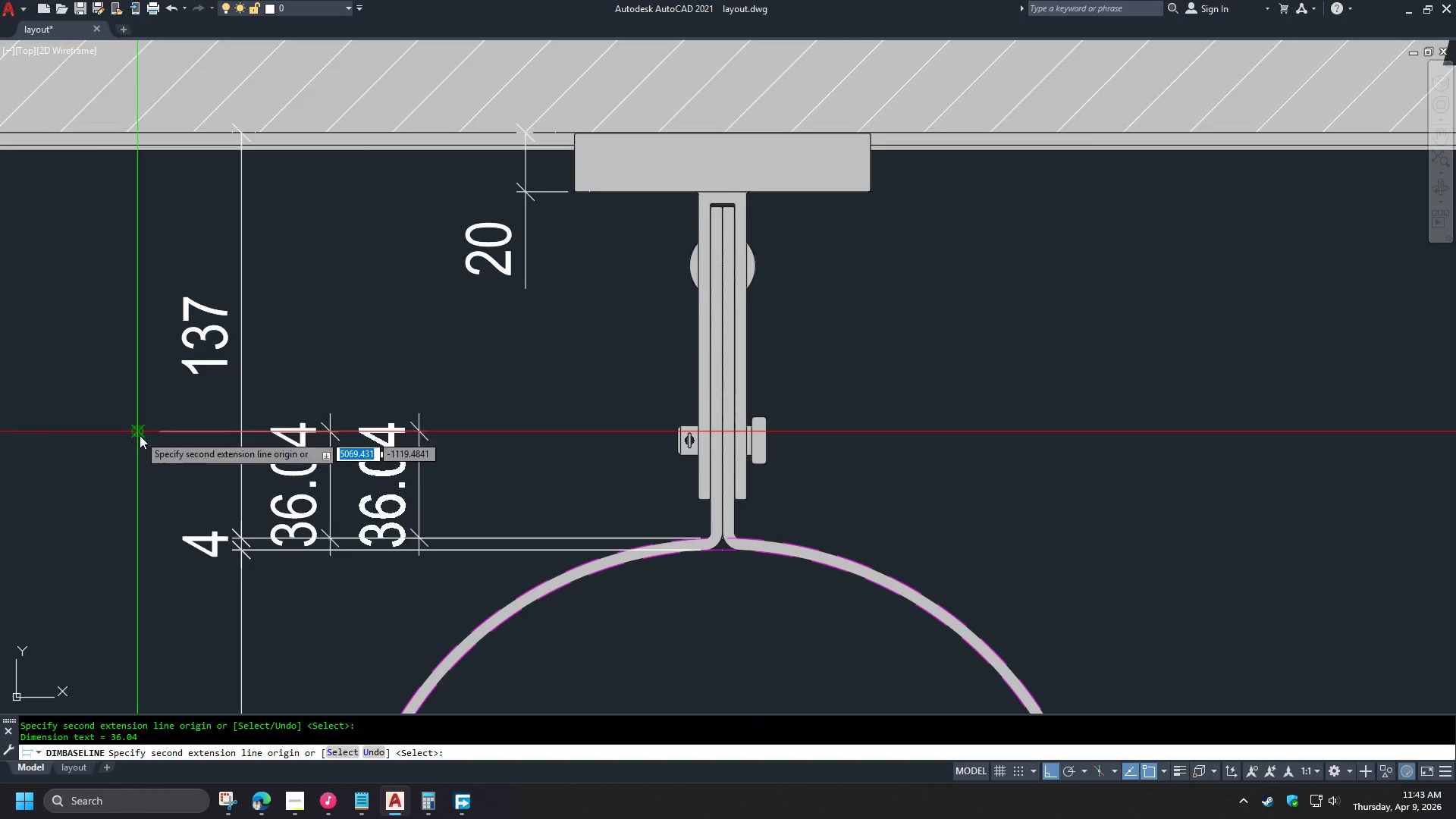 
key(Escape)
 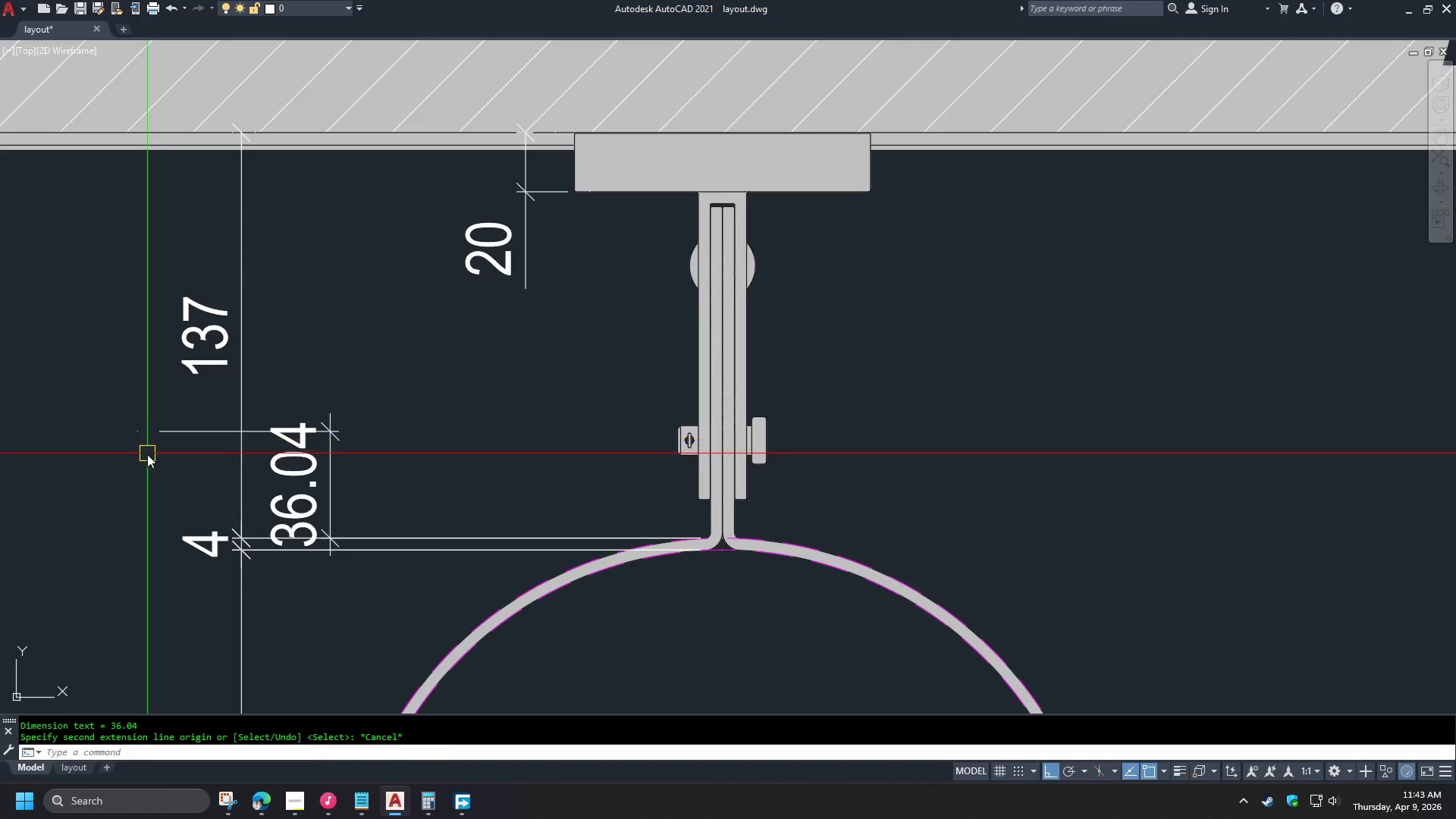 
key(Escape)
 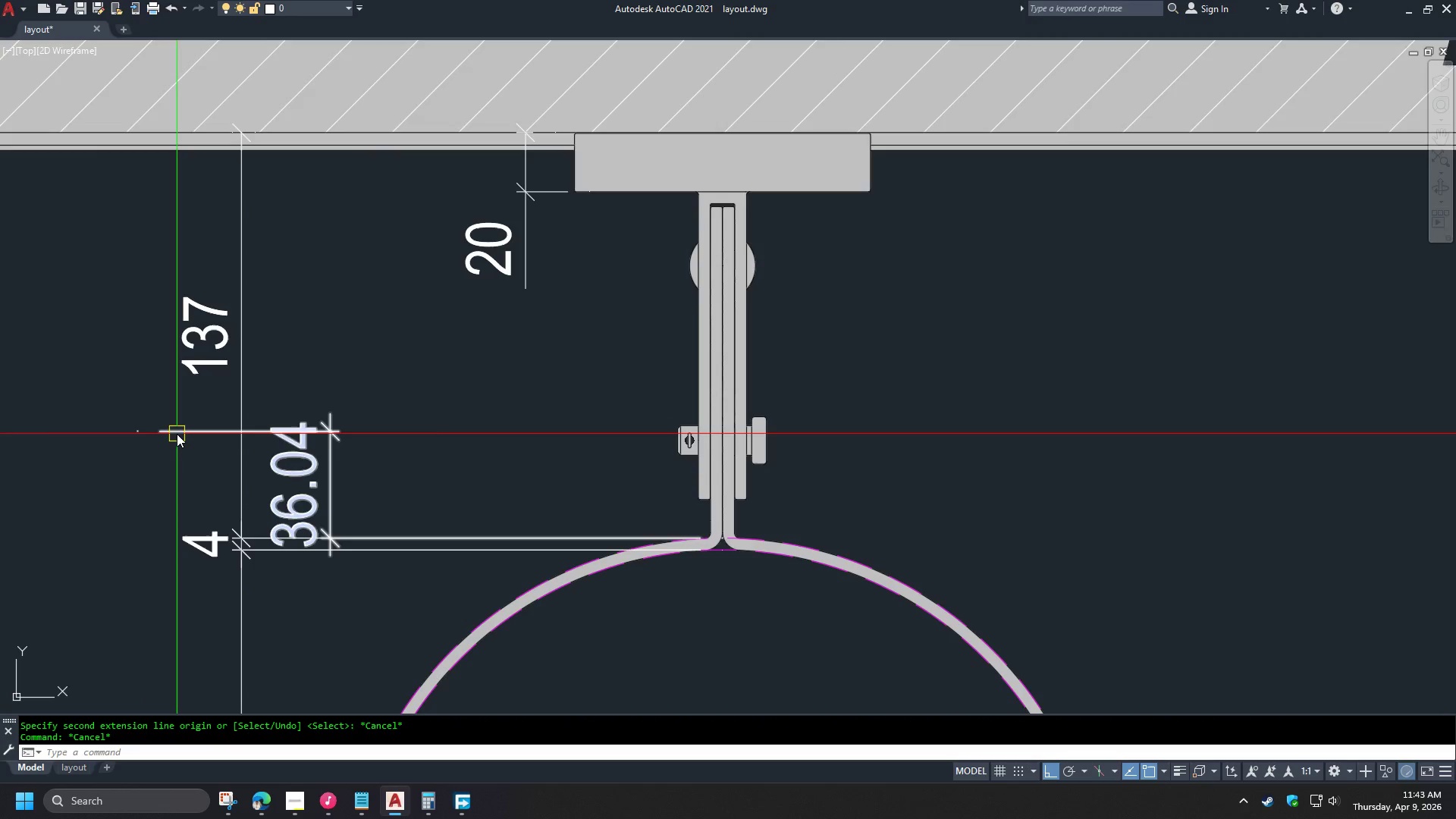 
left_click([177, 434])
 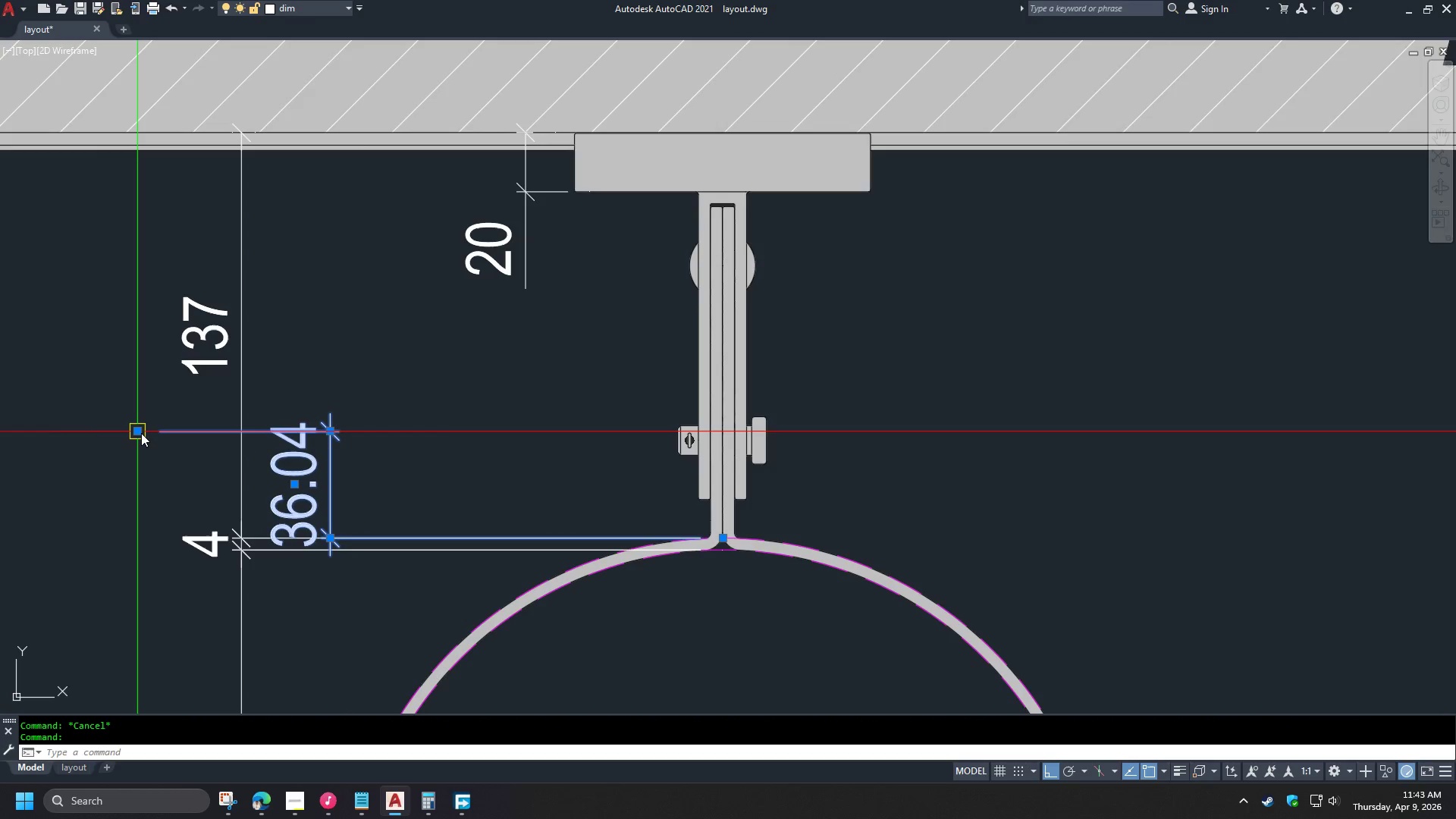 
left_click([138, 433])
 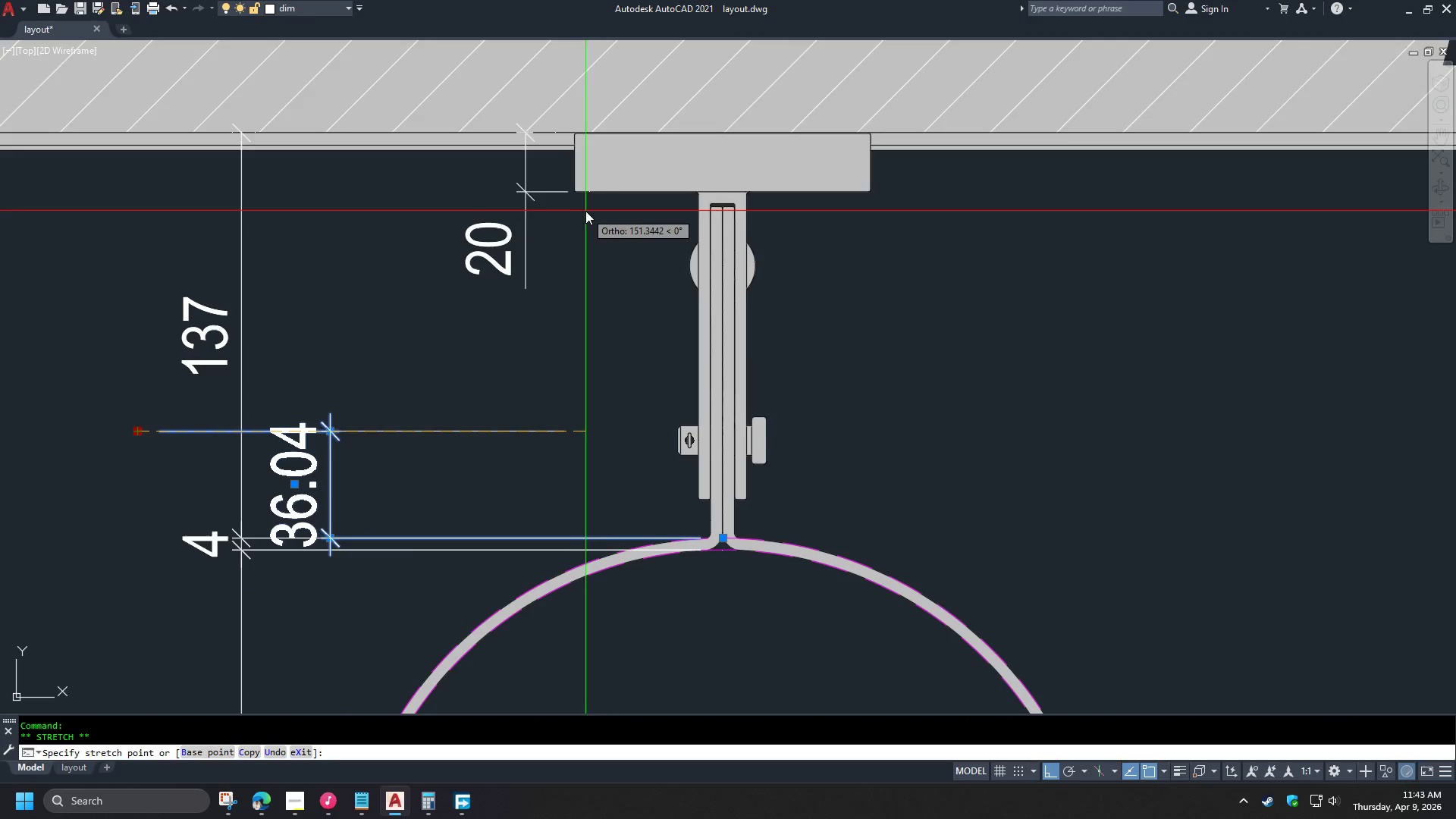 
type(end )
 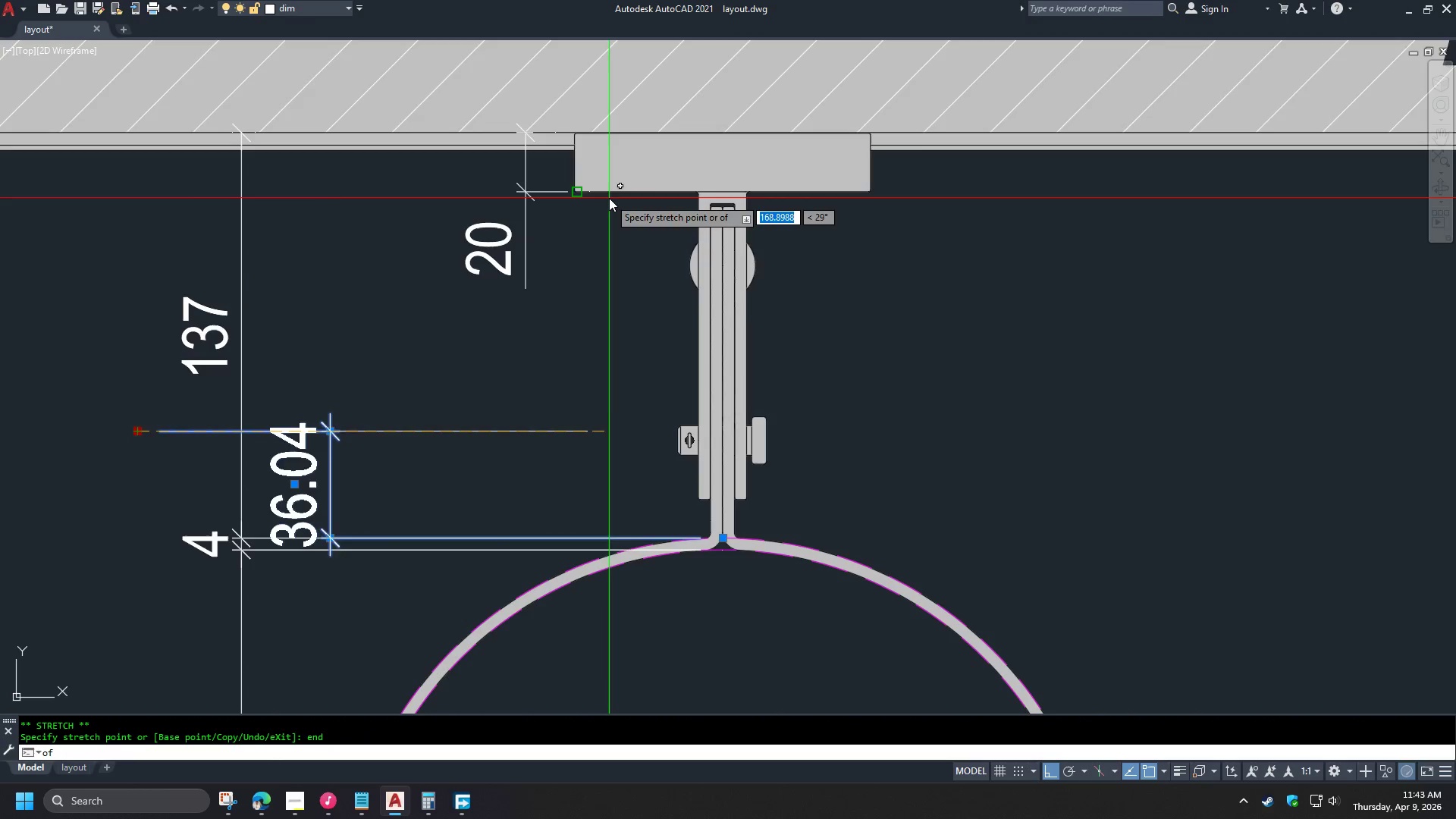 
left_click([609, 198])
 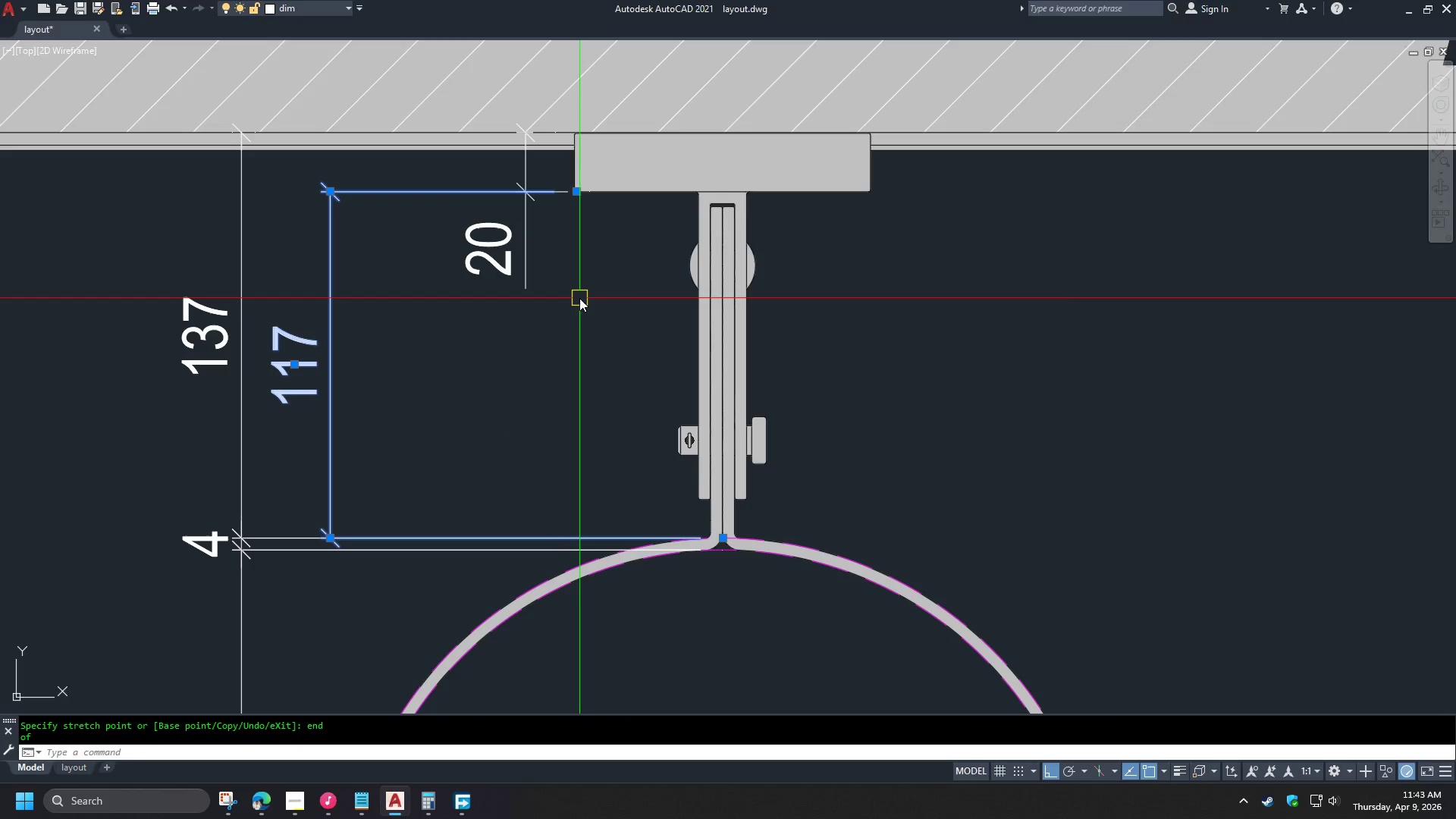 
key(Escape)
 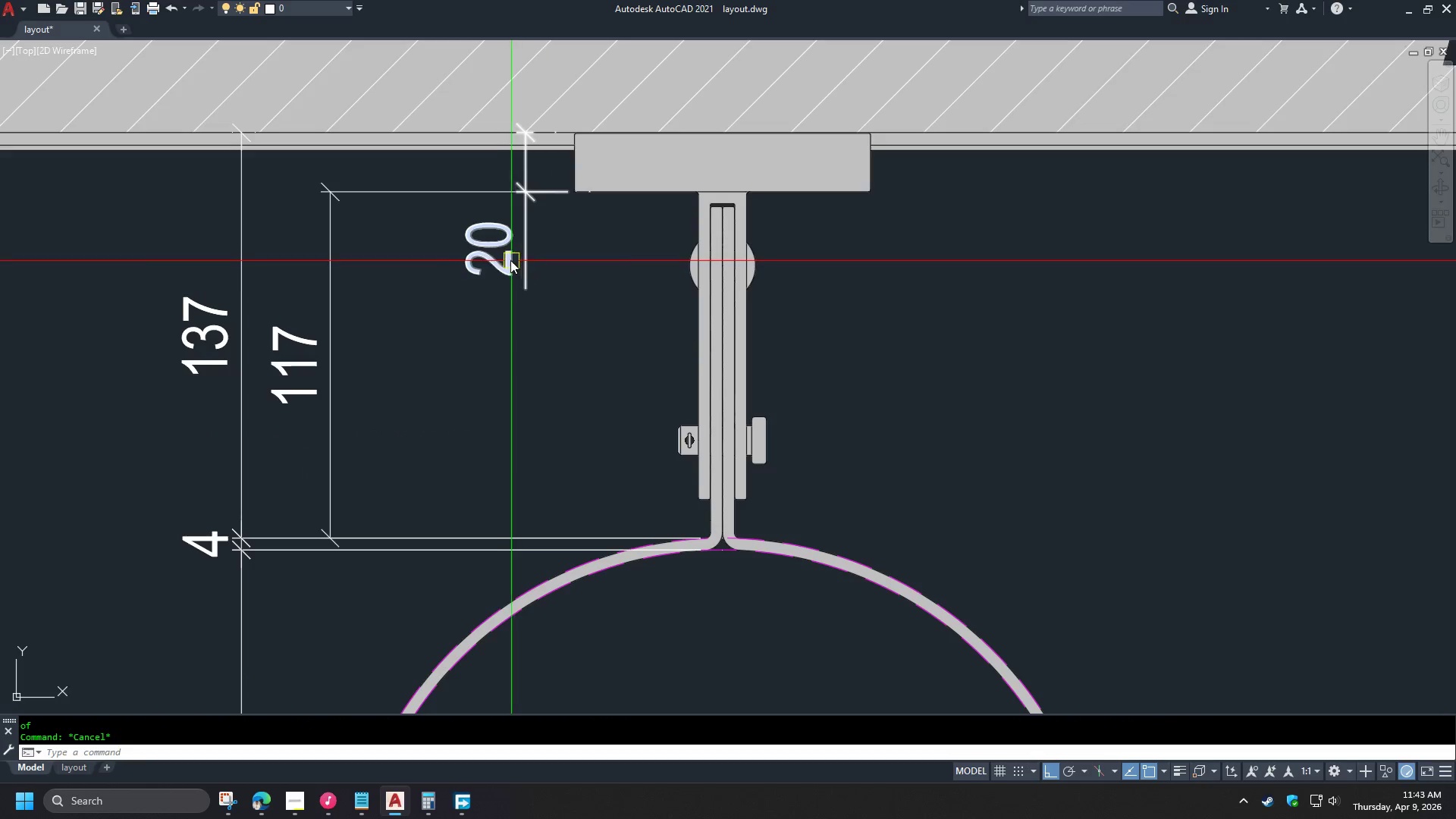 
left_click([507, 258])
 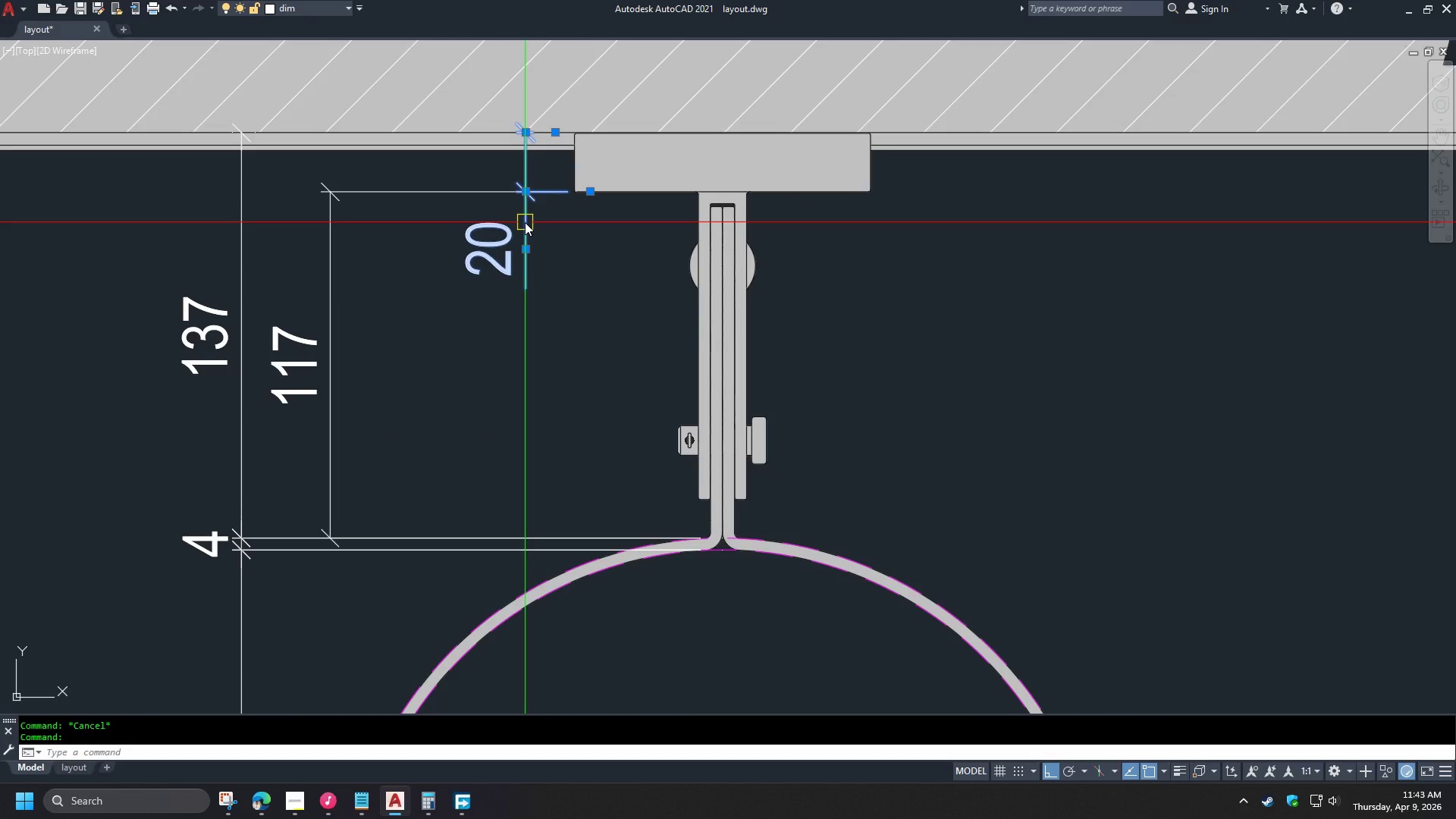 
type(e dco )
 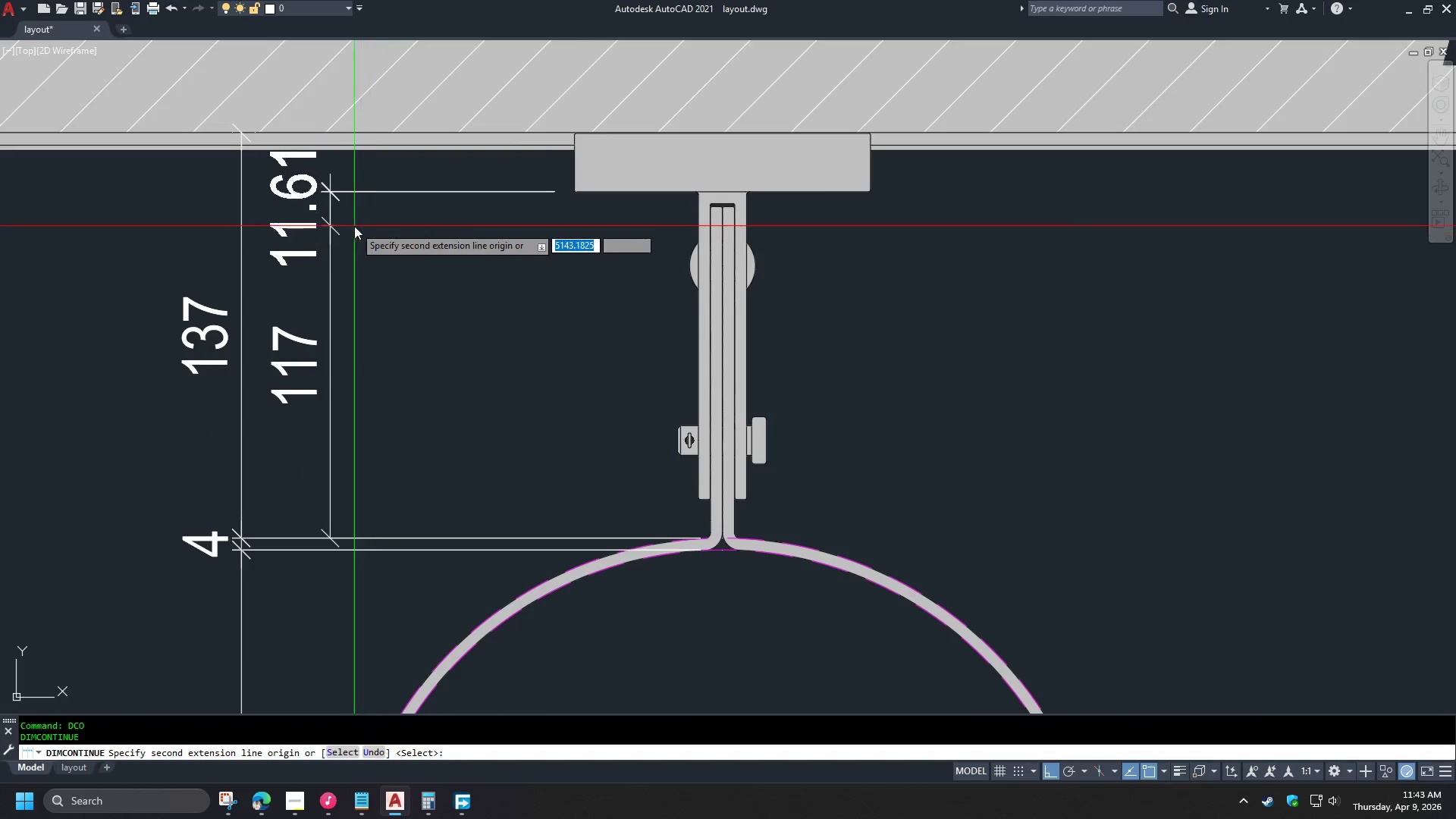 
key(Space)
 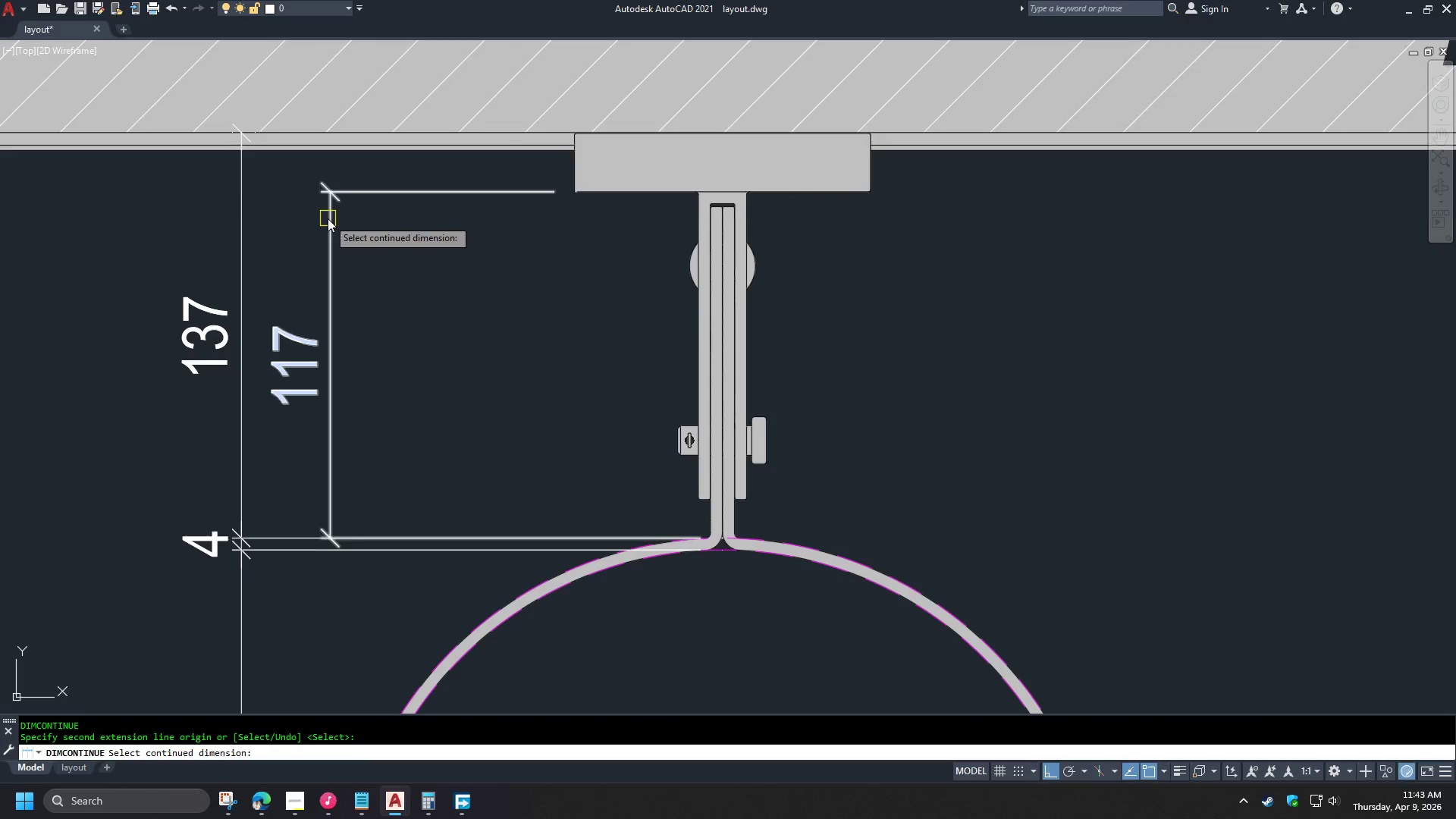 
left_click([328, 218])
 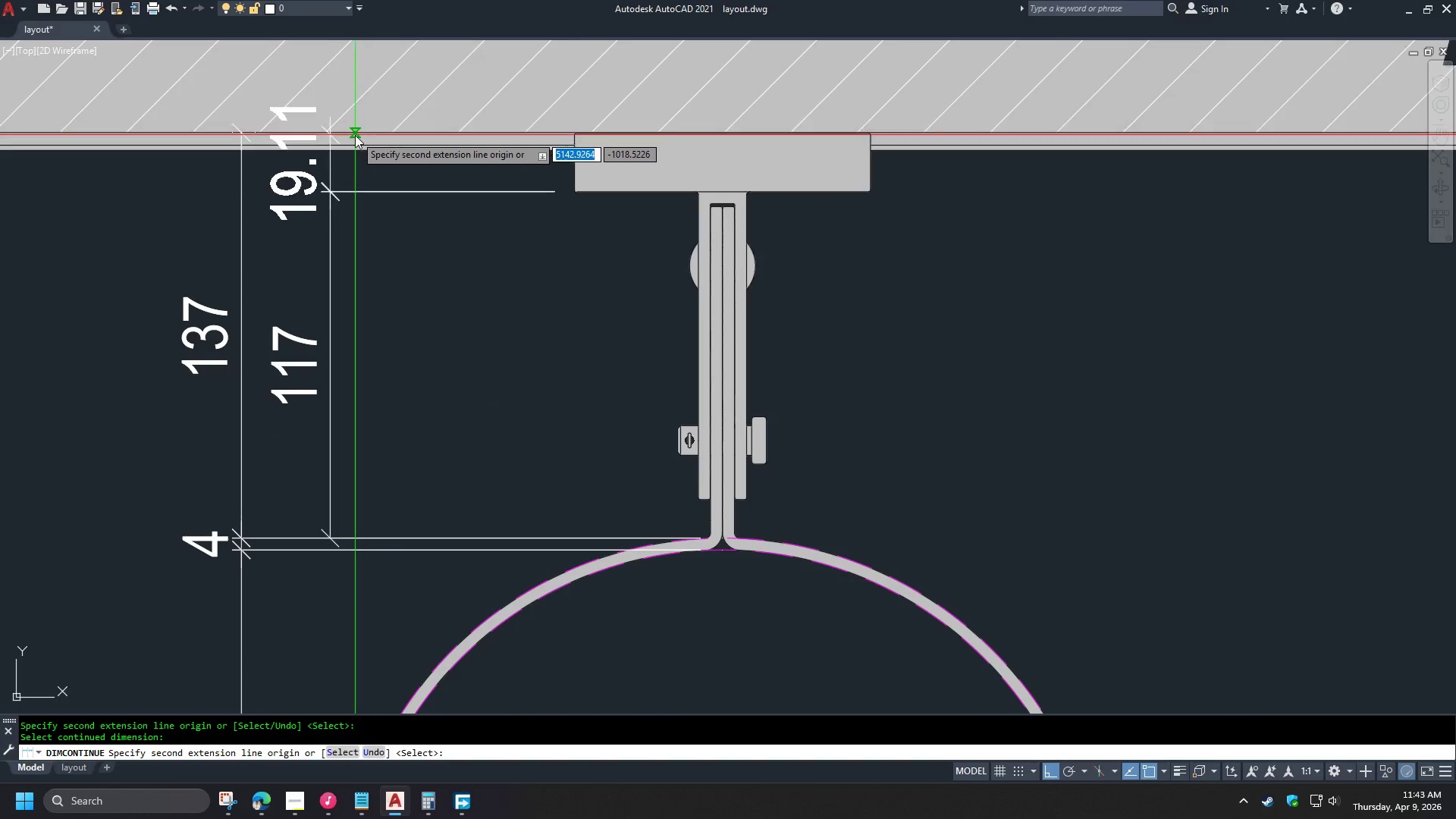 
left_click([354, 135])
 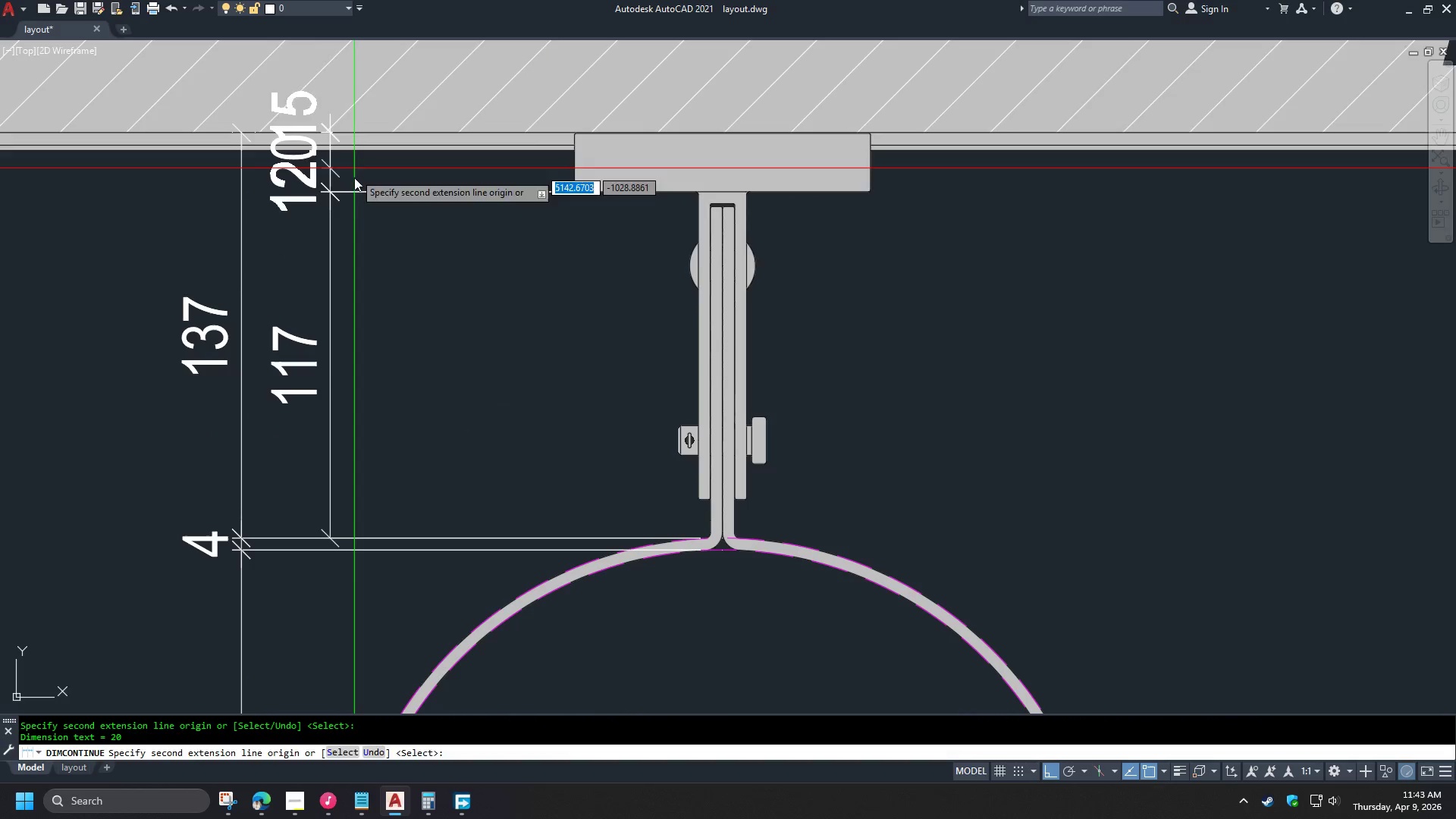 
key(Escape)
 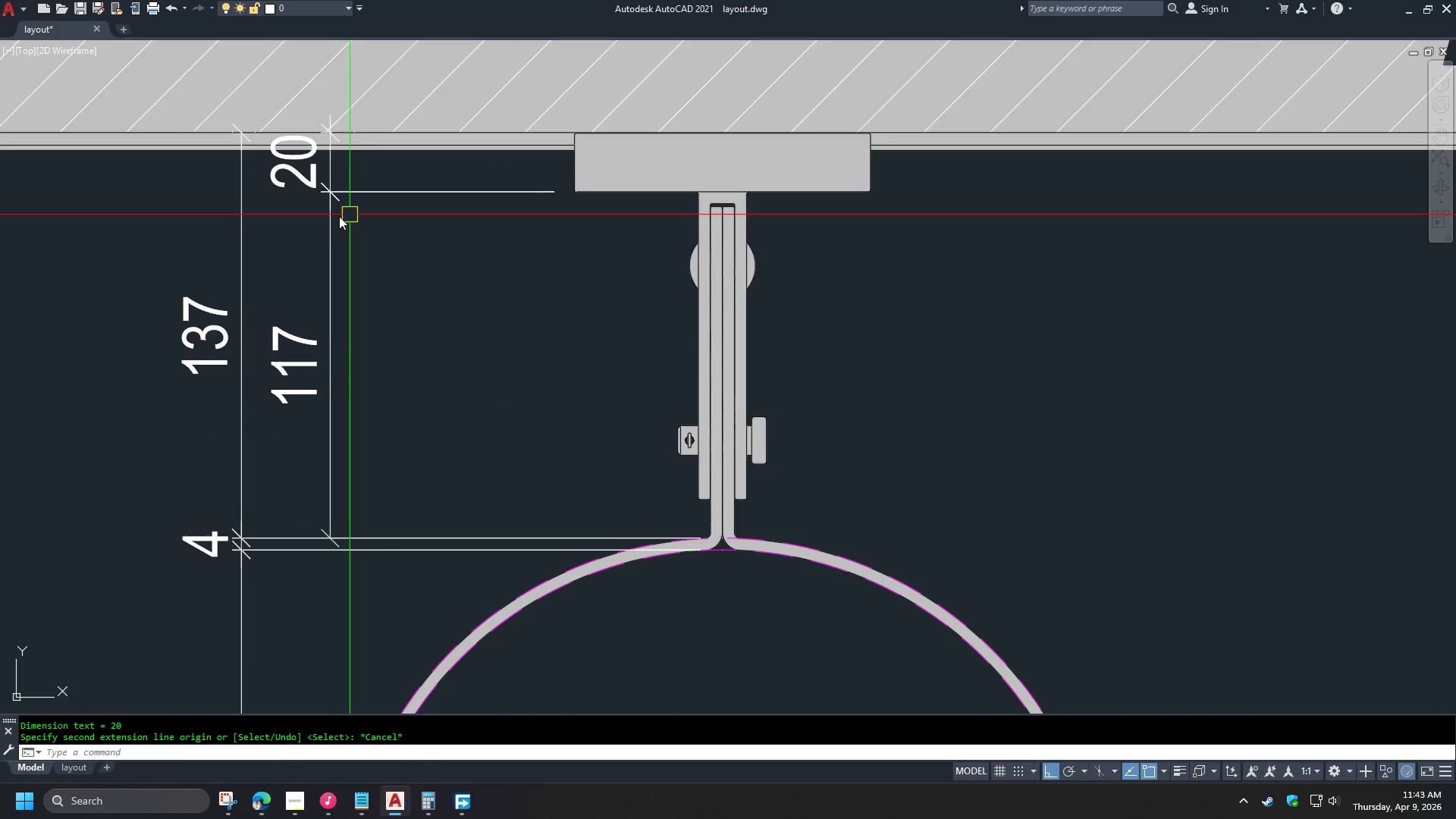 
key(Escape)
 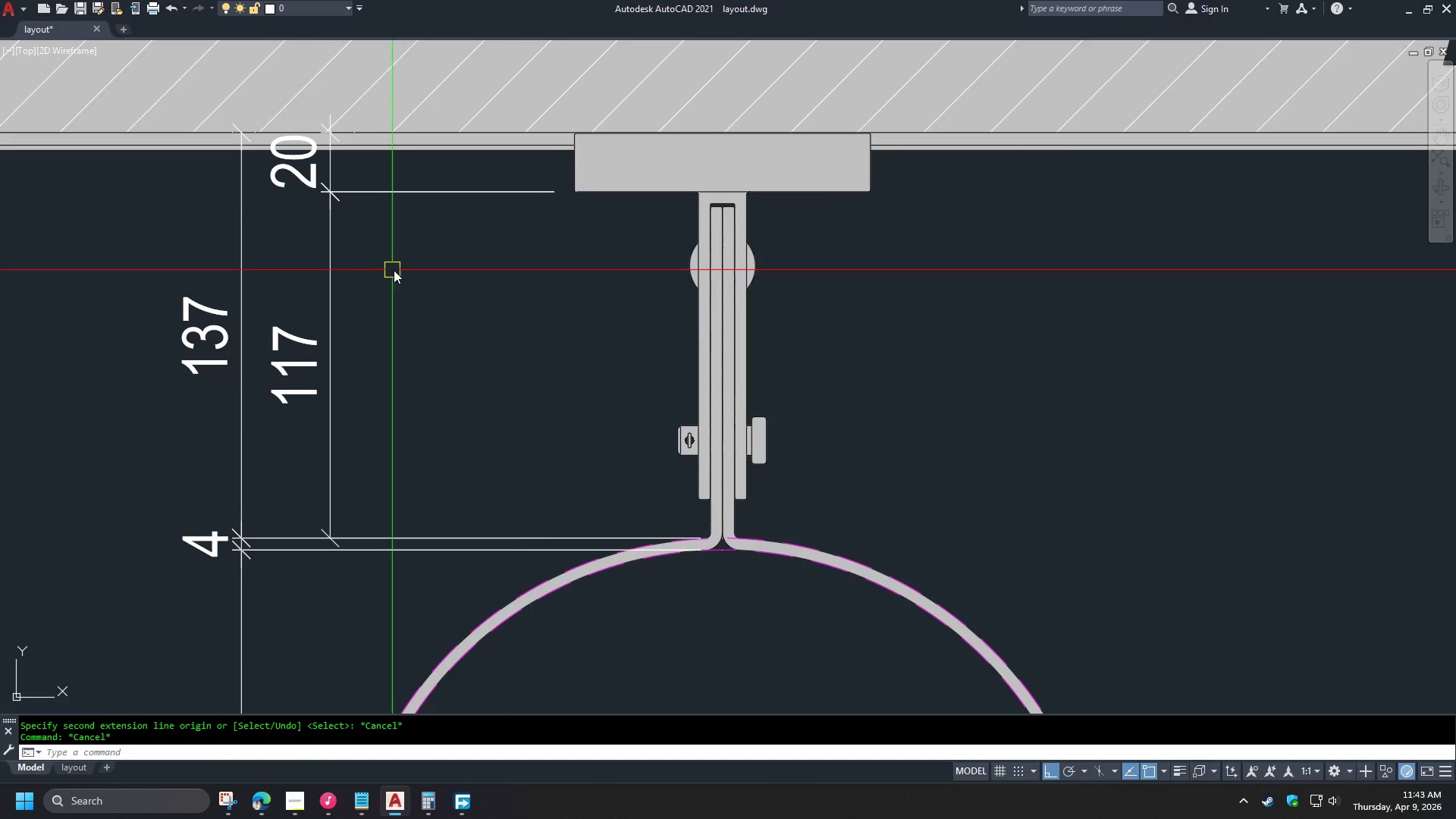 
left_click([370, 240])
 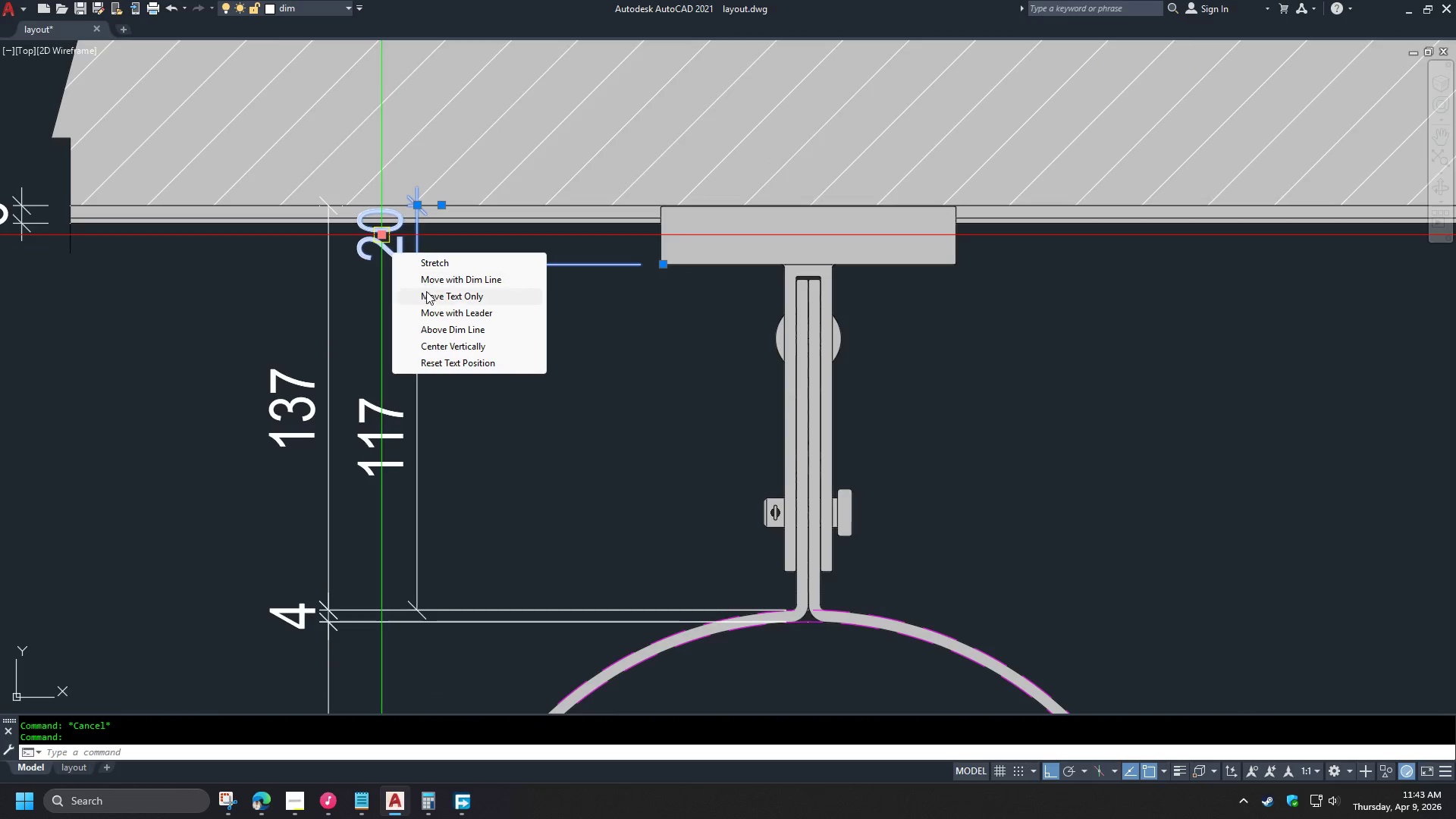 
scroll: coordinate [356, 225], scroll_direction: none, amount: 0.0
 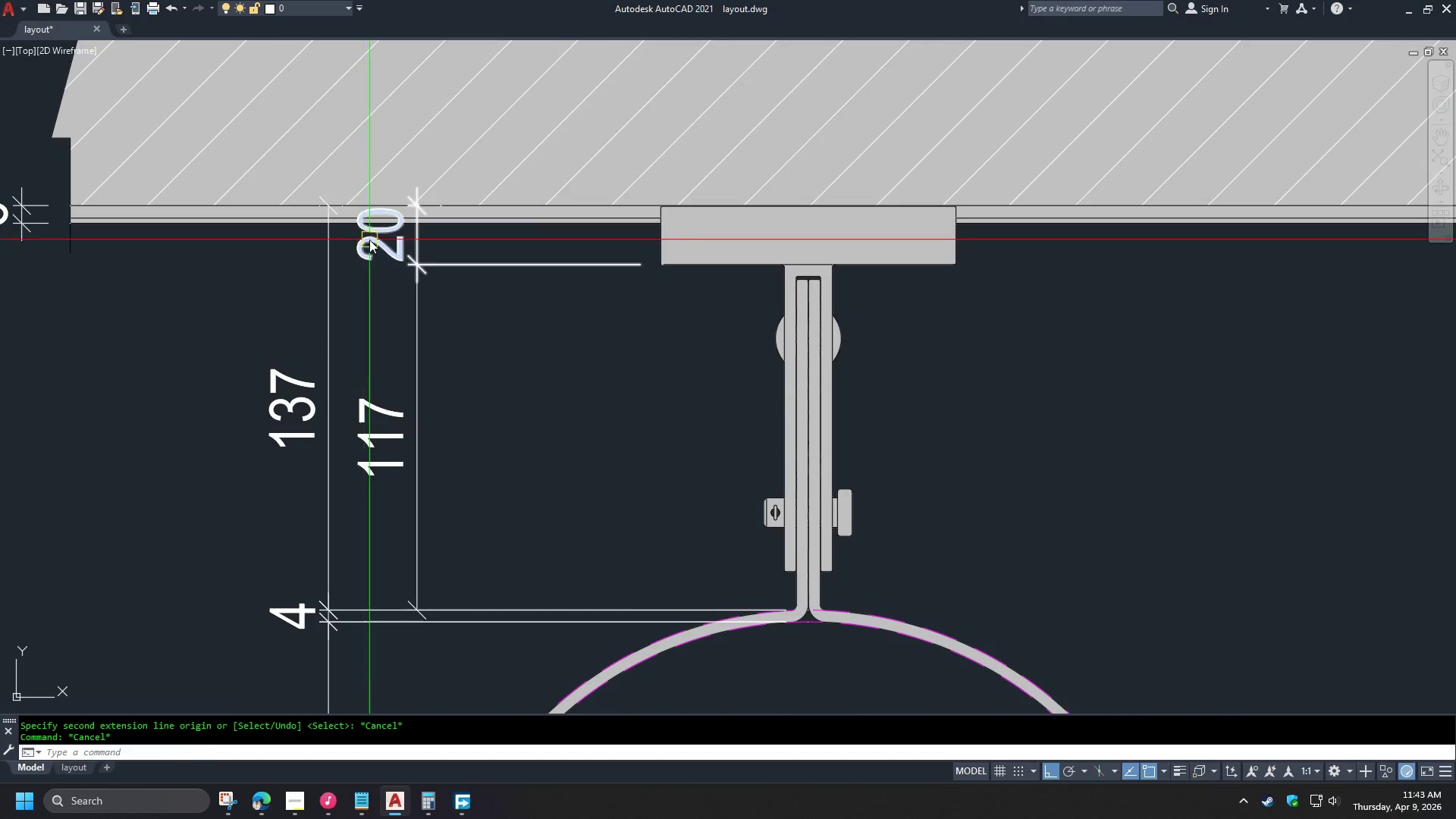 
left_click([430, 299])
 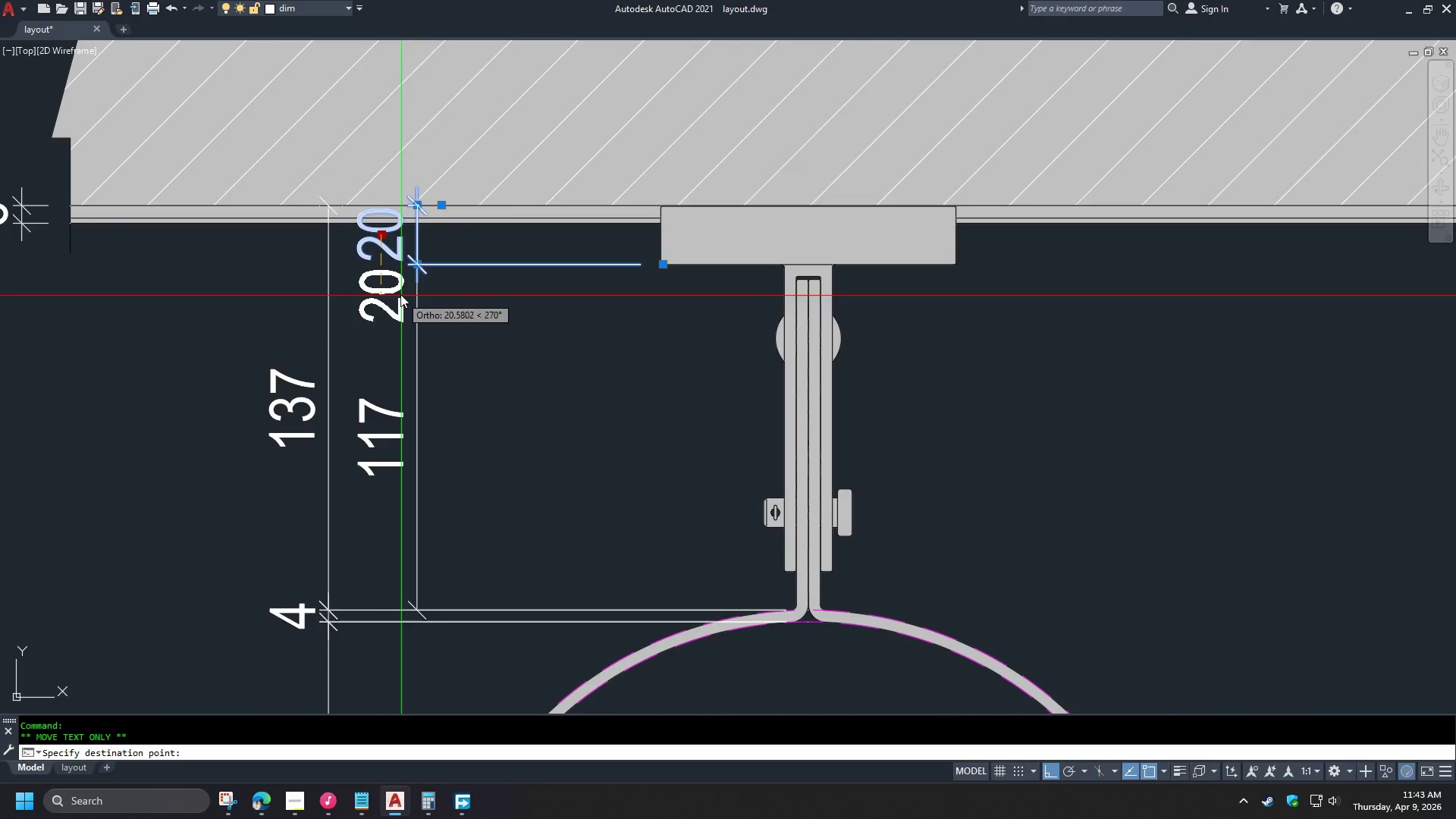 
scroll: coordinate [369, 270], scroll_direction: up, amount: 3.0
 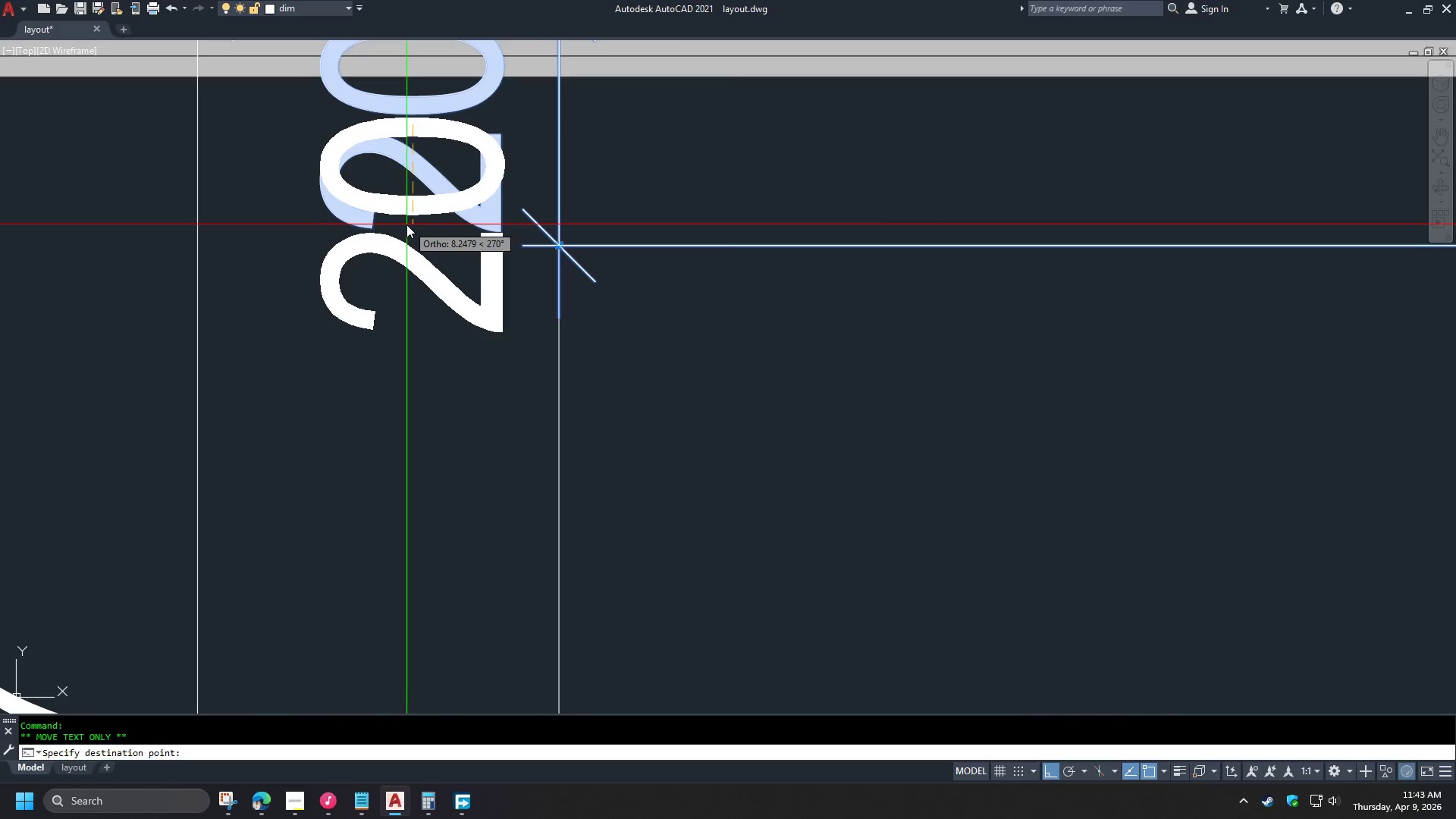 
left_click([406, 224])
 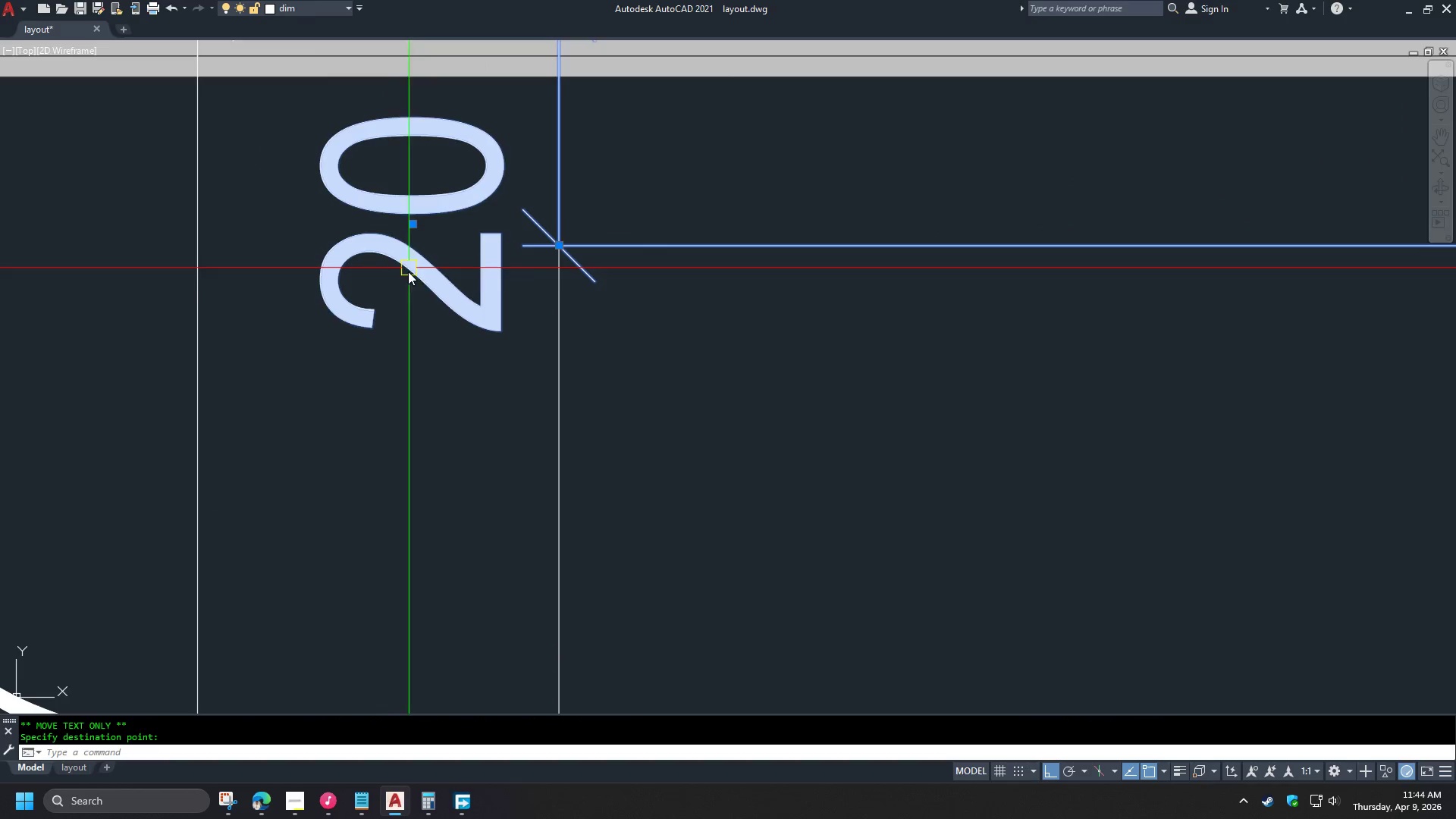 
key(Escape)
 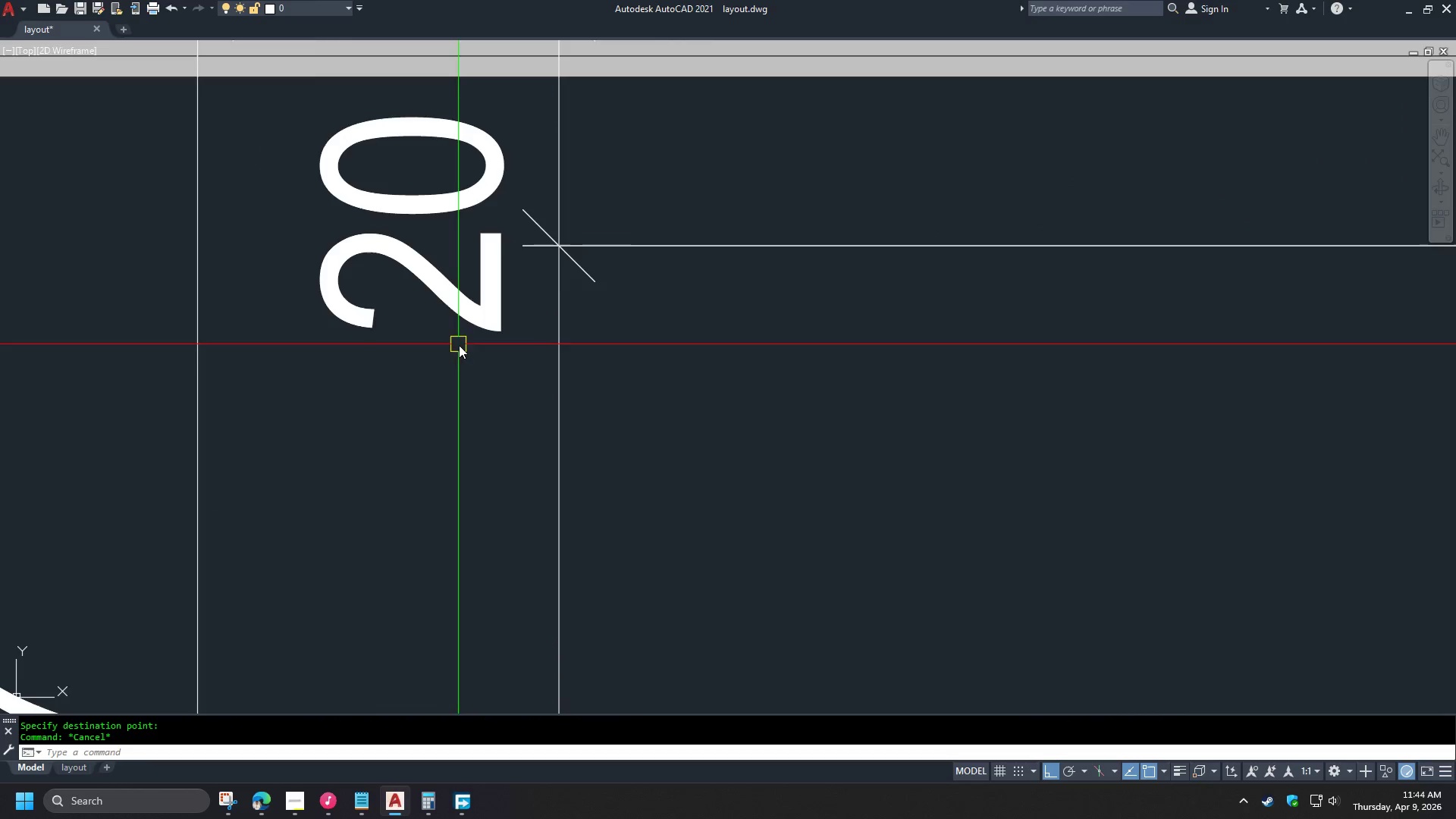 
key(S)
 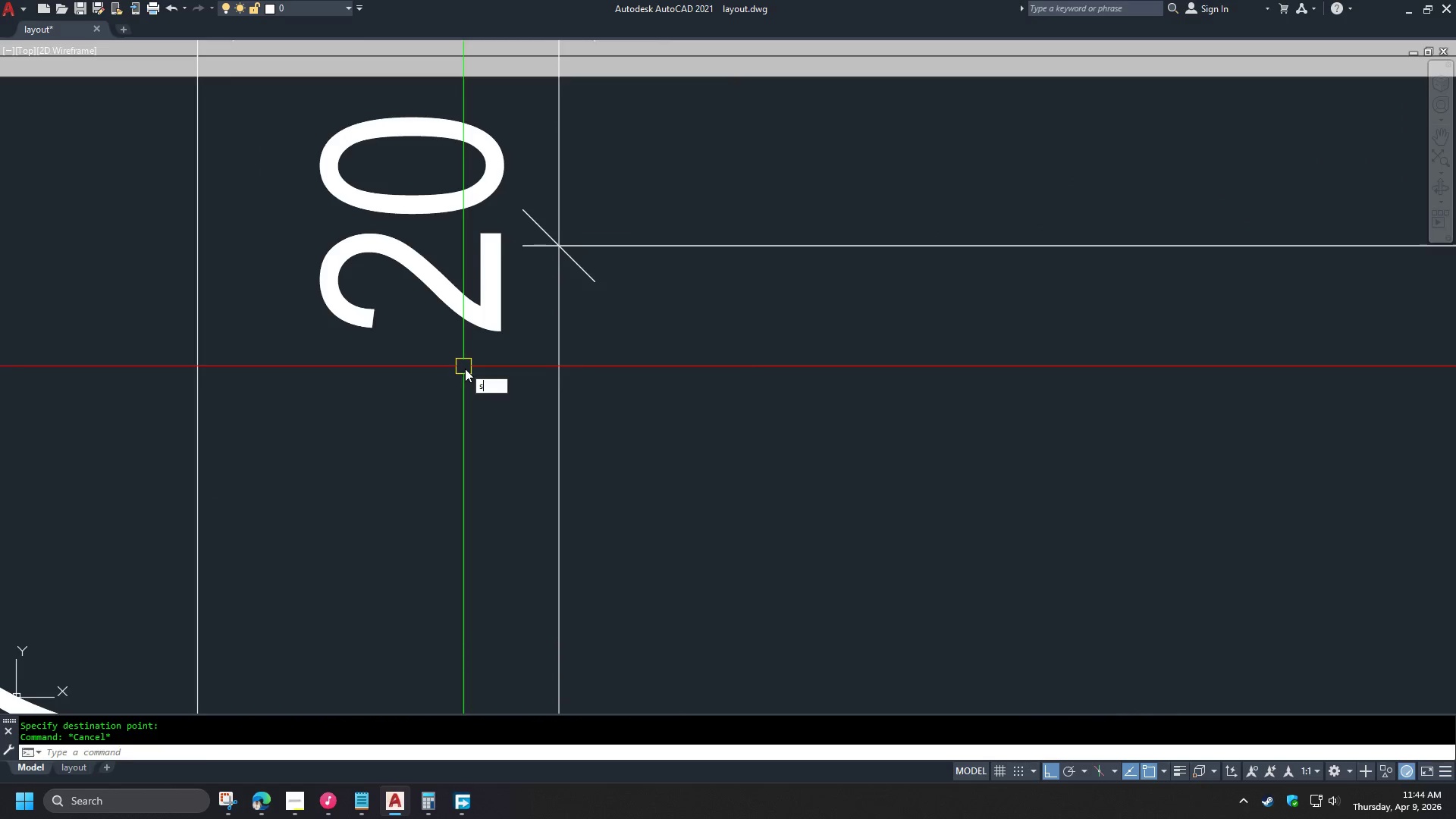 
key(Space)
 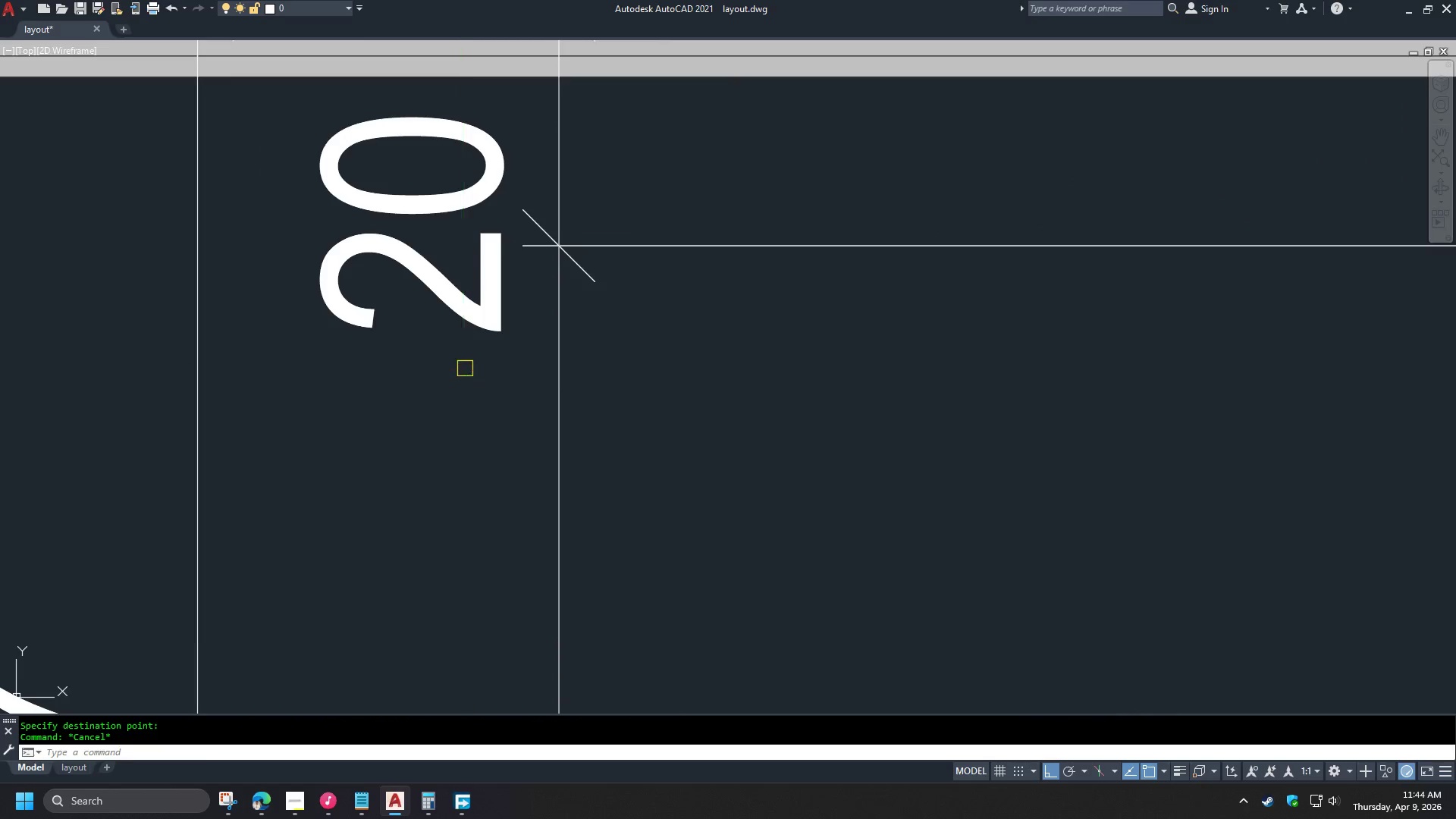 
left_click_drag(start_coordinate=[465, 369], to_coordinate=[463, 359])
 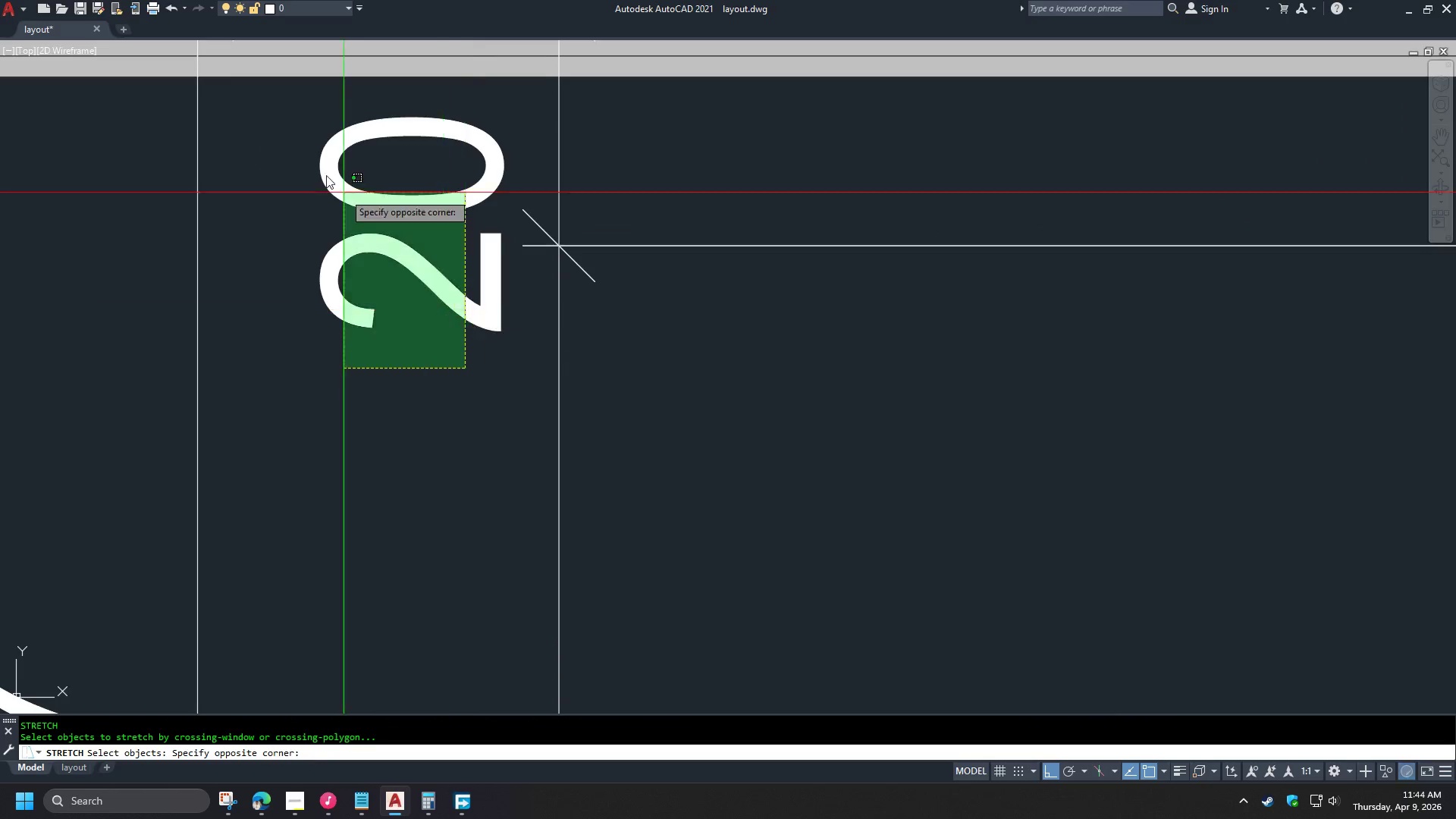 
double_click([309, 153])
 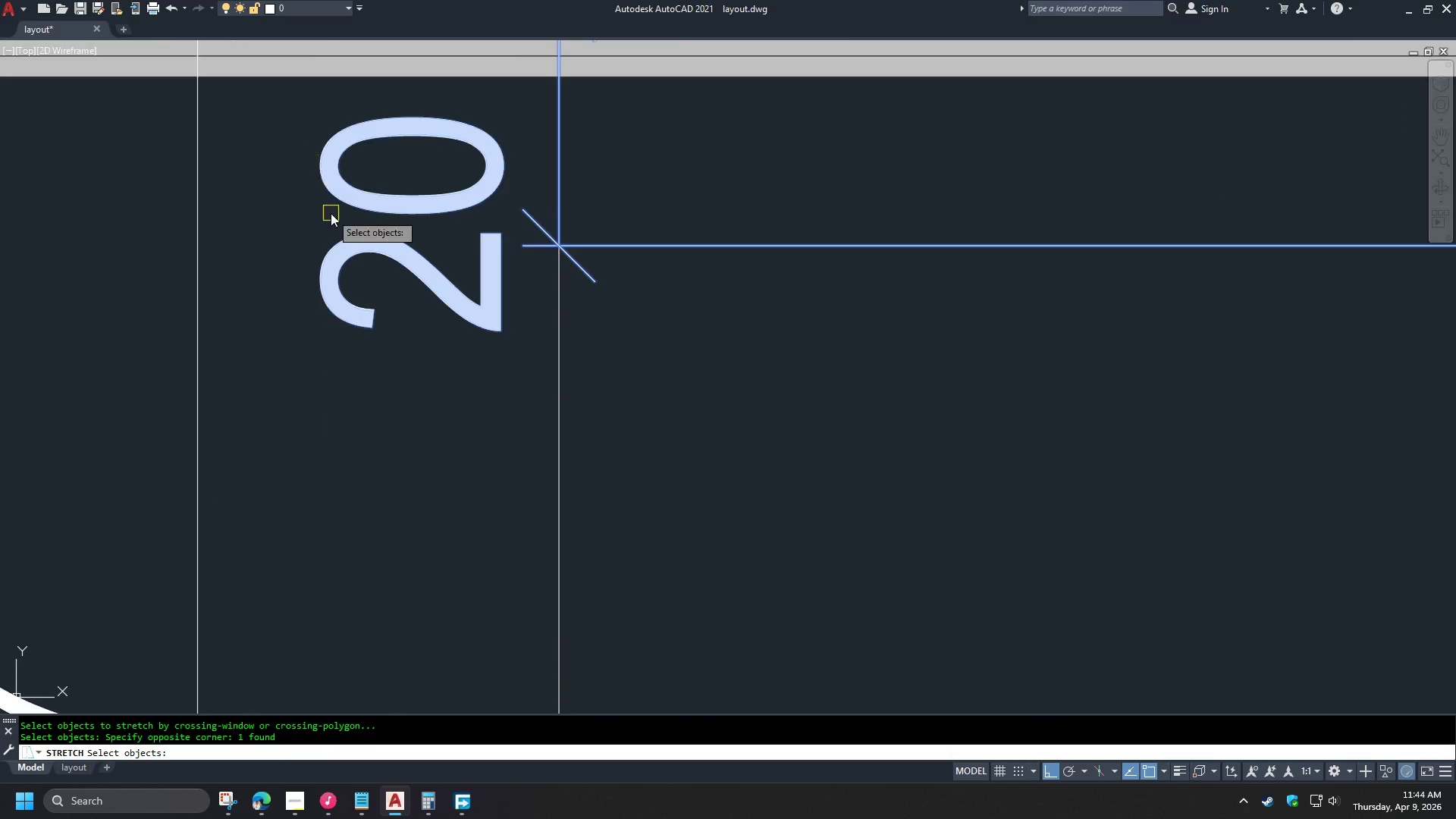 
key(Space)
 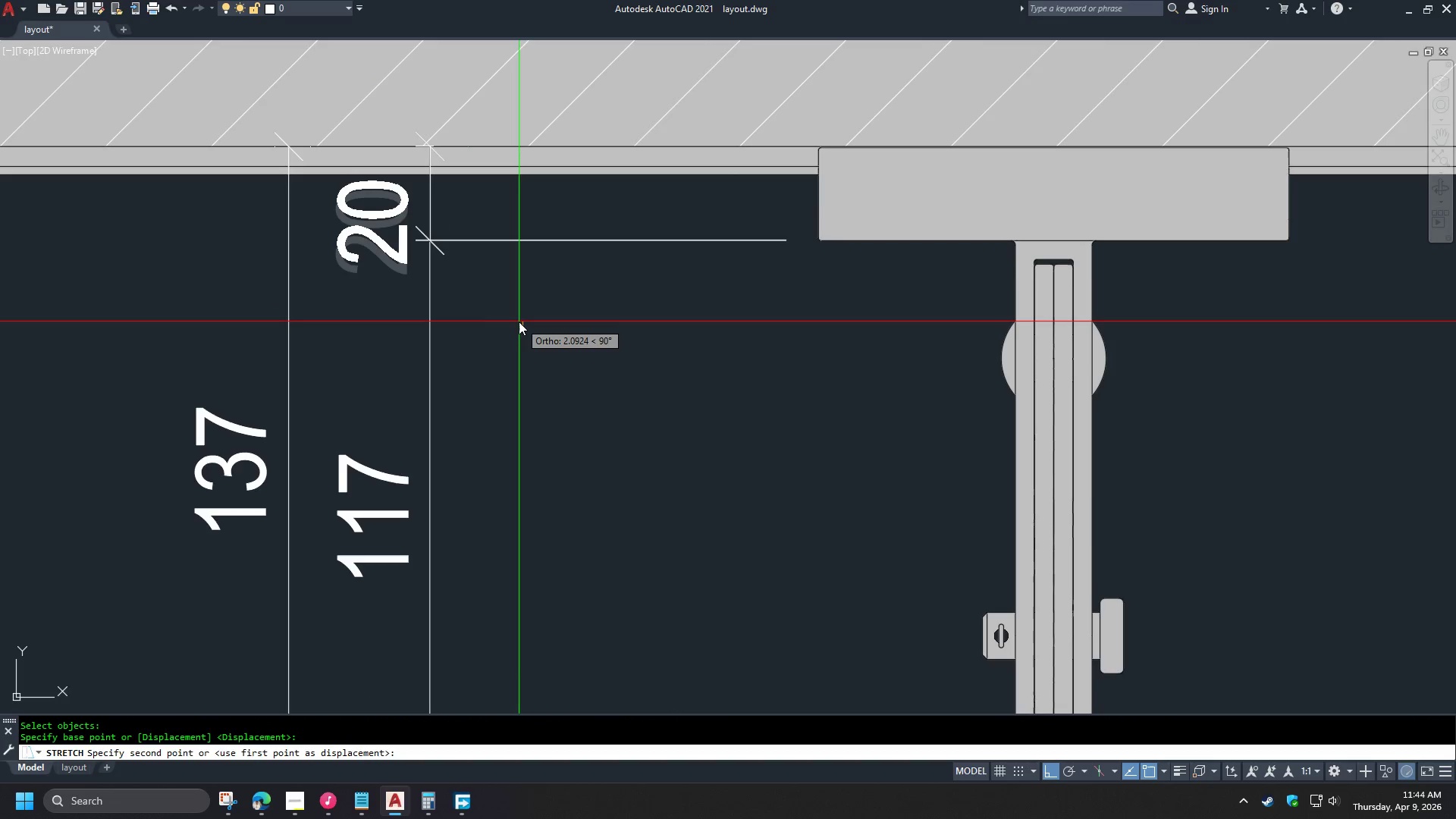 
scroll: coordinate [351, 240], scroll_direction: down, amount: 2.0
 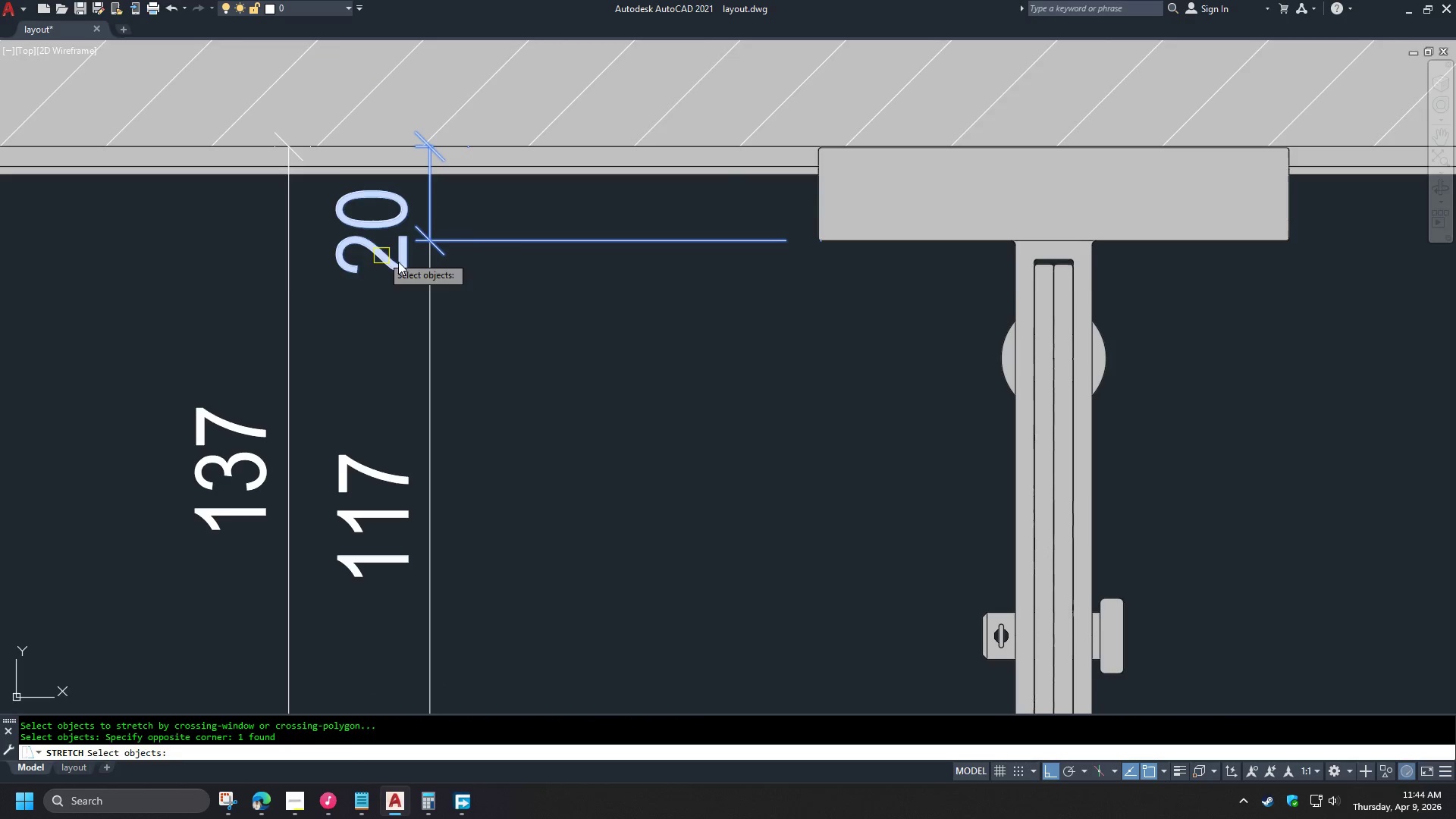 
double_click([519, 322])
 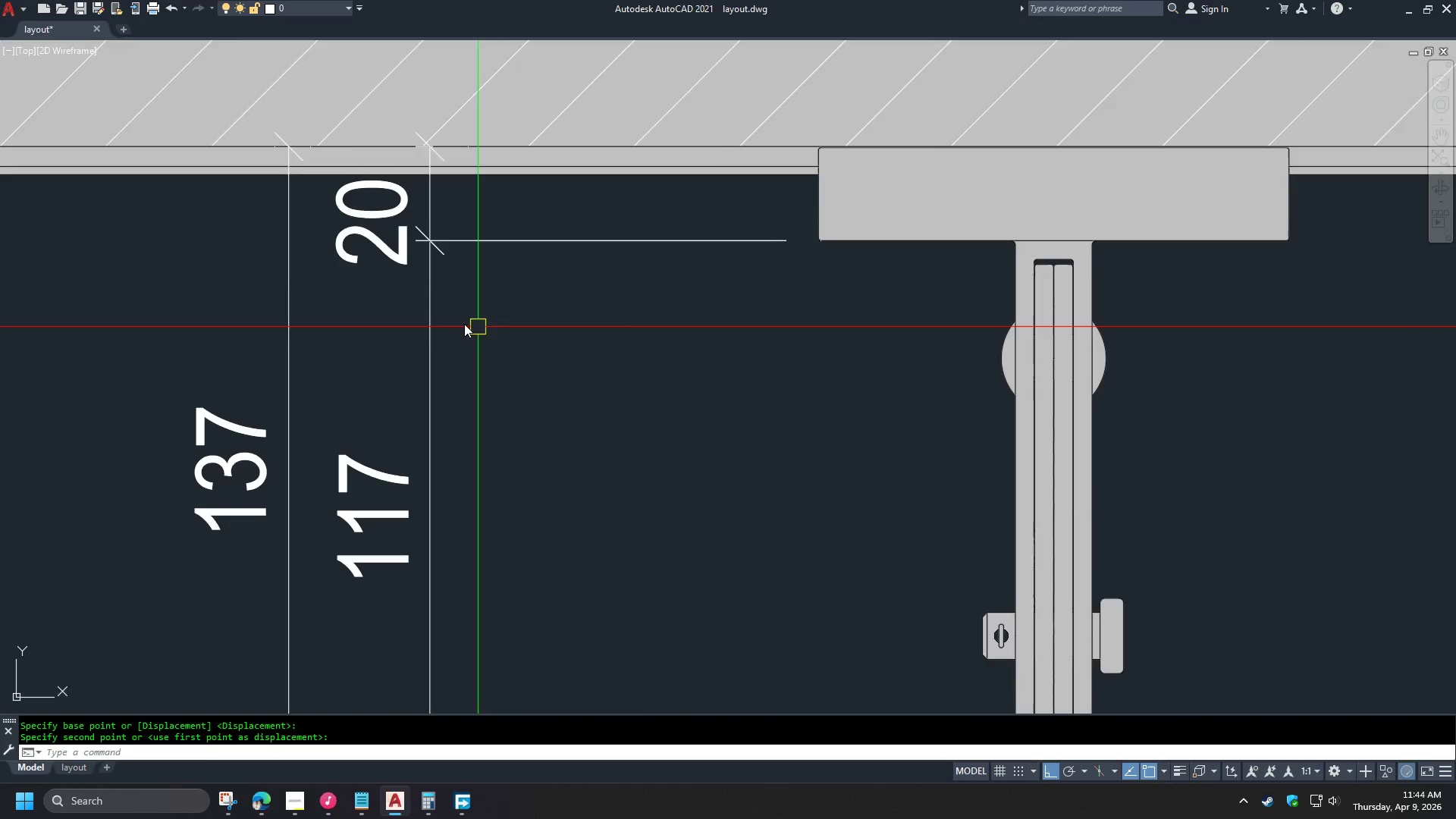 
scroll: coordinate [416, 306], scroll_direction: down, amount: 3.0
 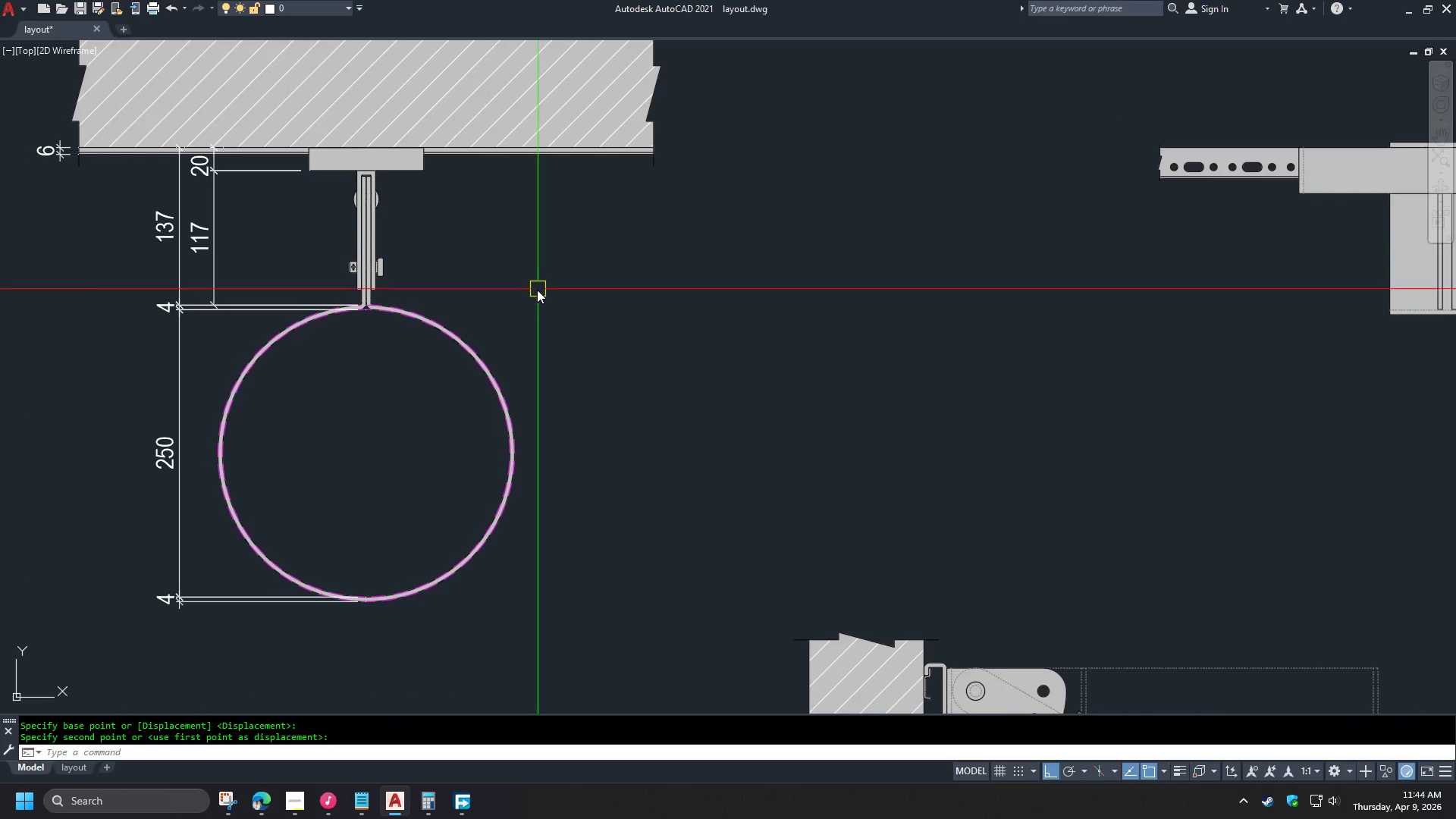 
wait(6.4)
 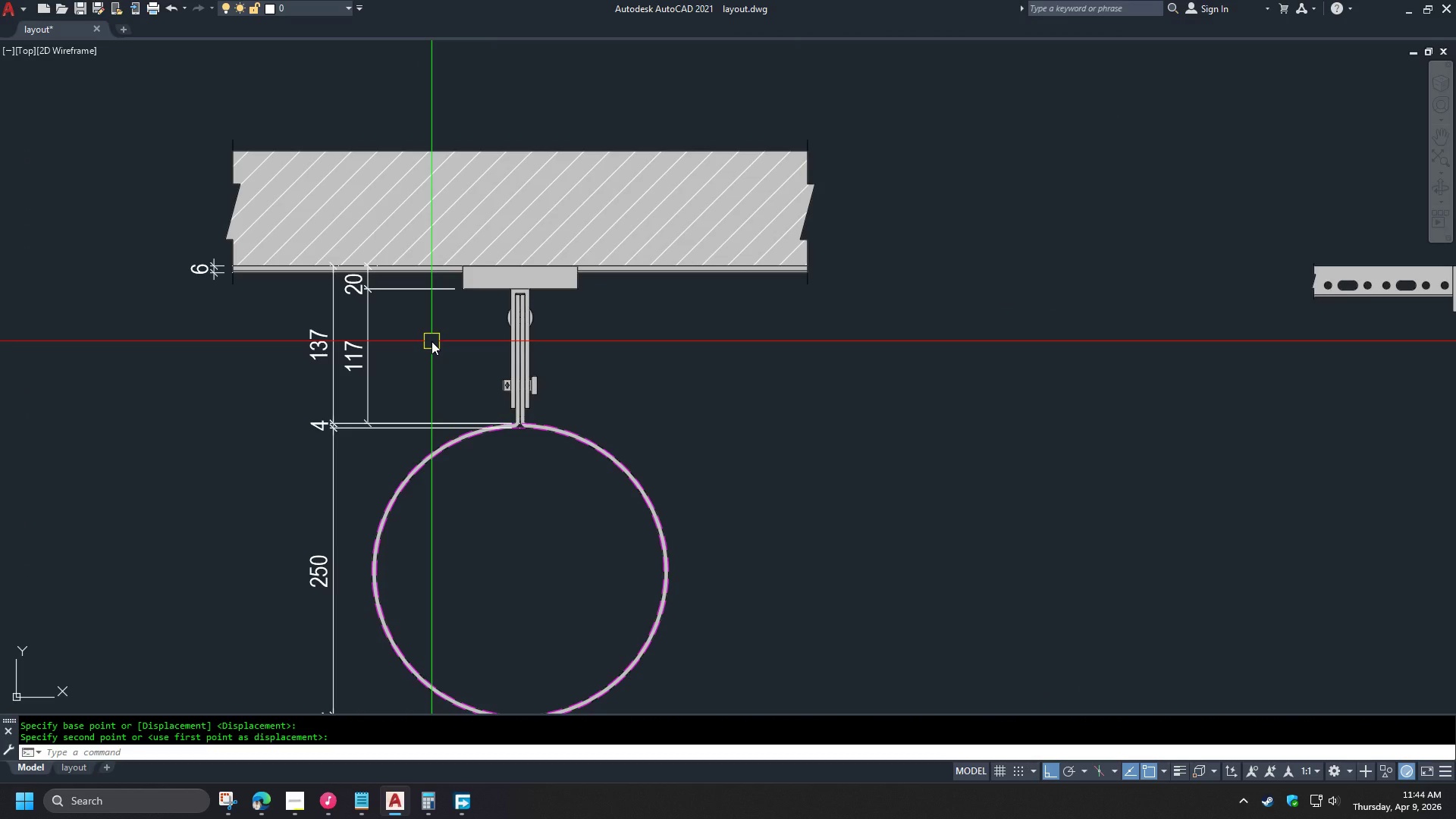 
scroll: coordinate [297, 472], scroll_direction: up, amount: 1.0
 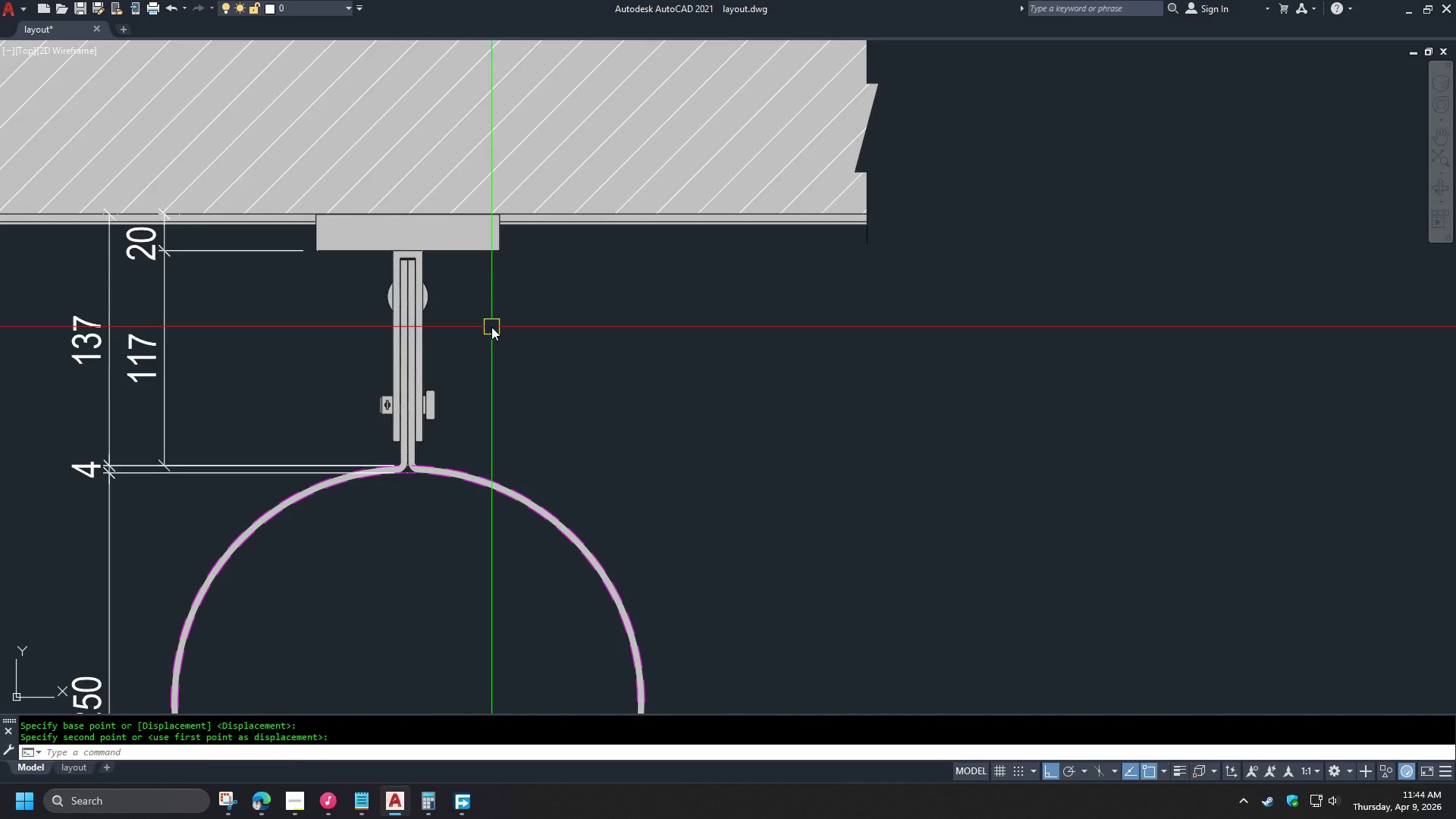 
wait(5.09)
 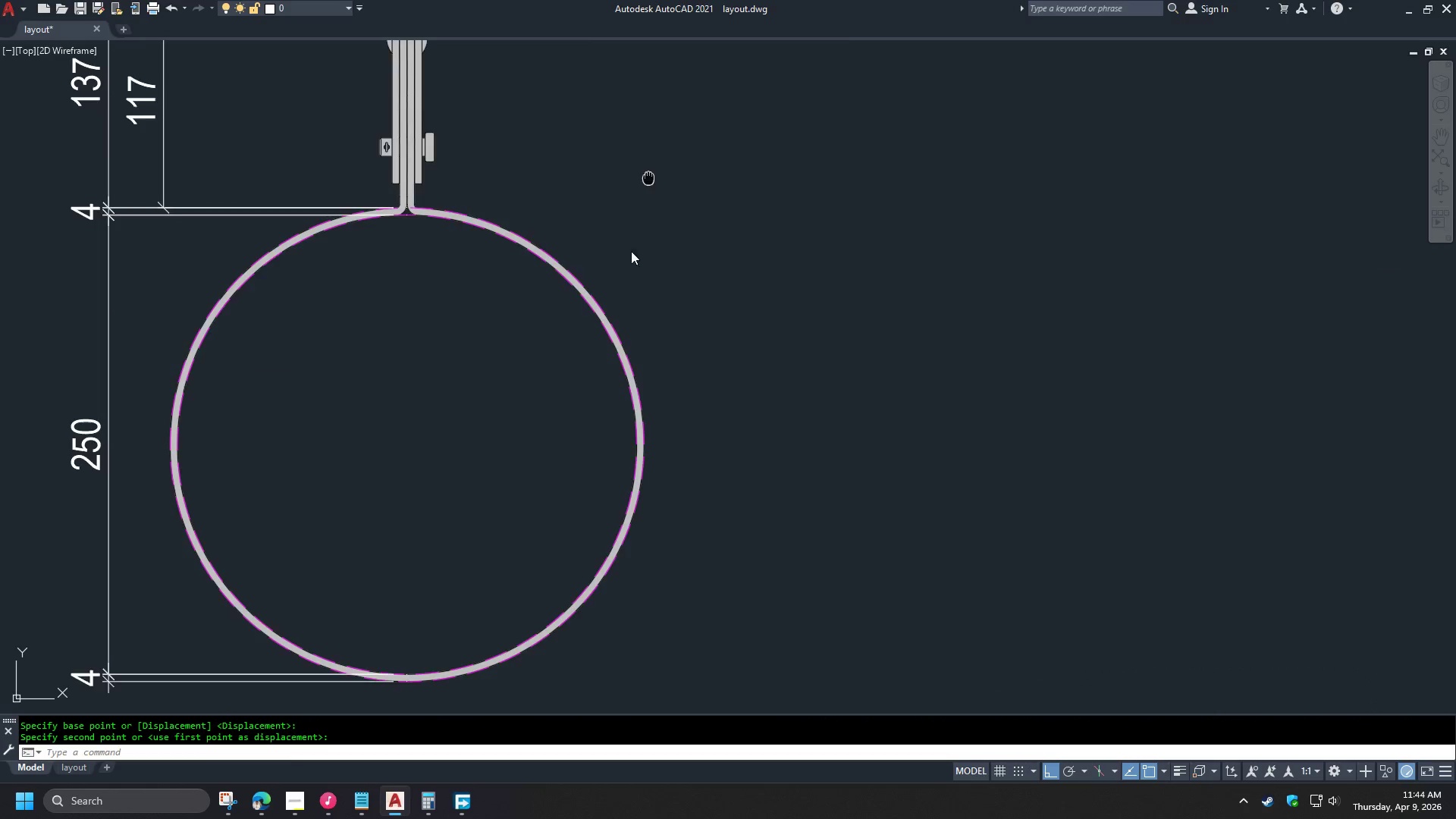 
scroll: coordinate [494, 326], scroll_direction: down, amount: 1.0
 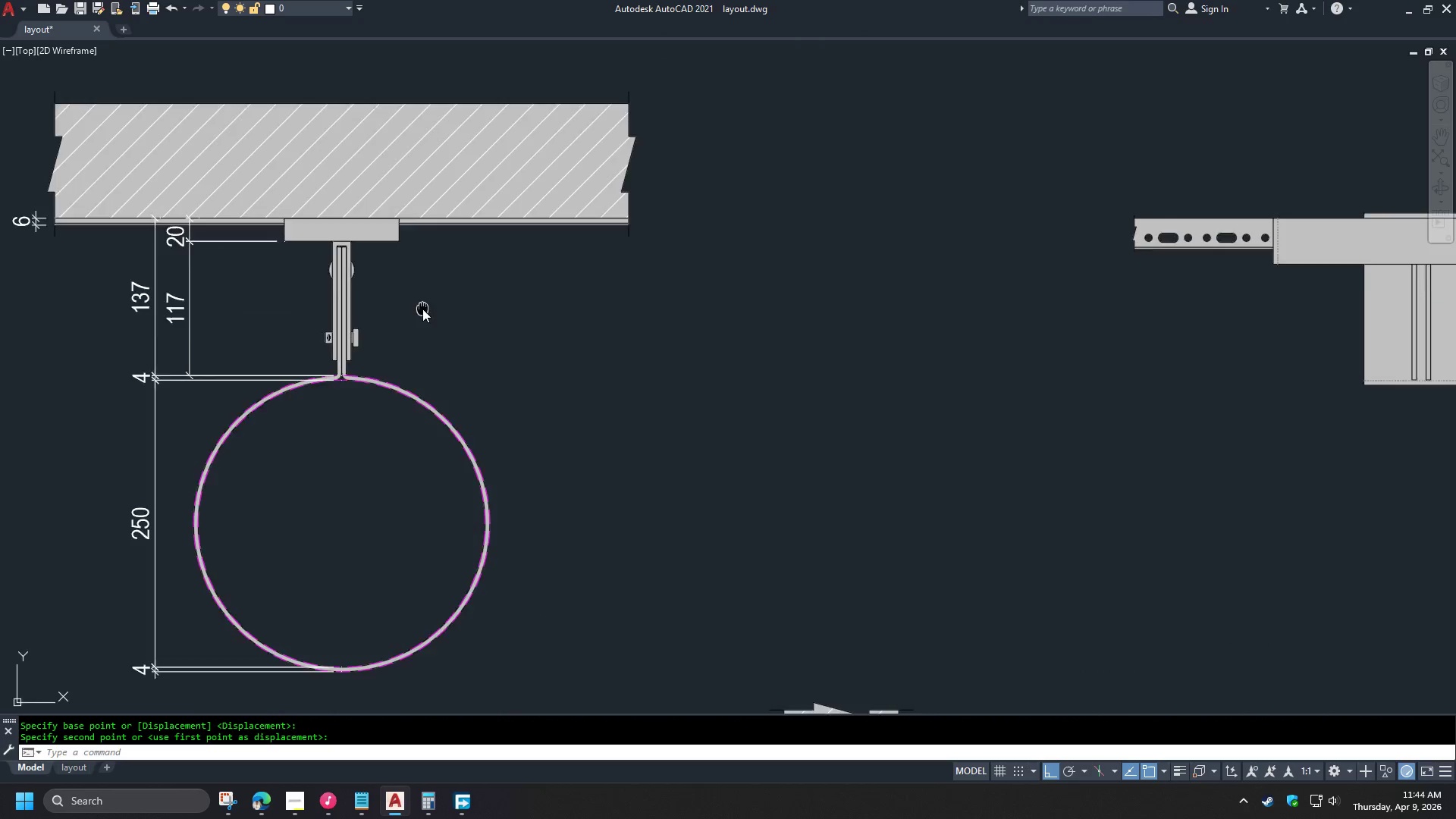 
scroll: coordinate [422, 362], scroll_direction: up, amount: 1.0
 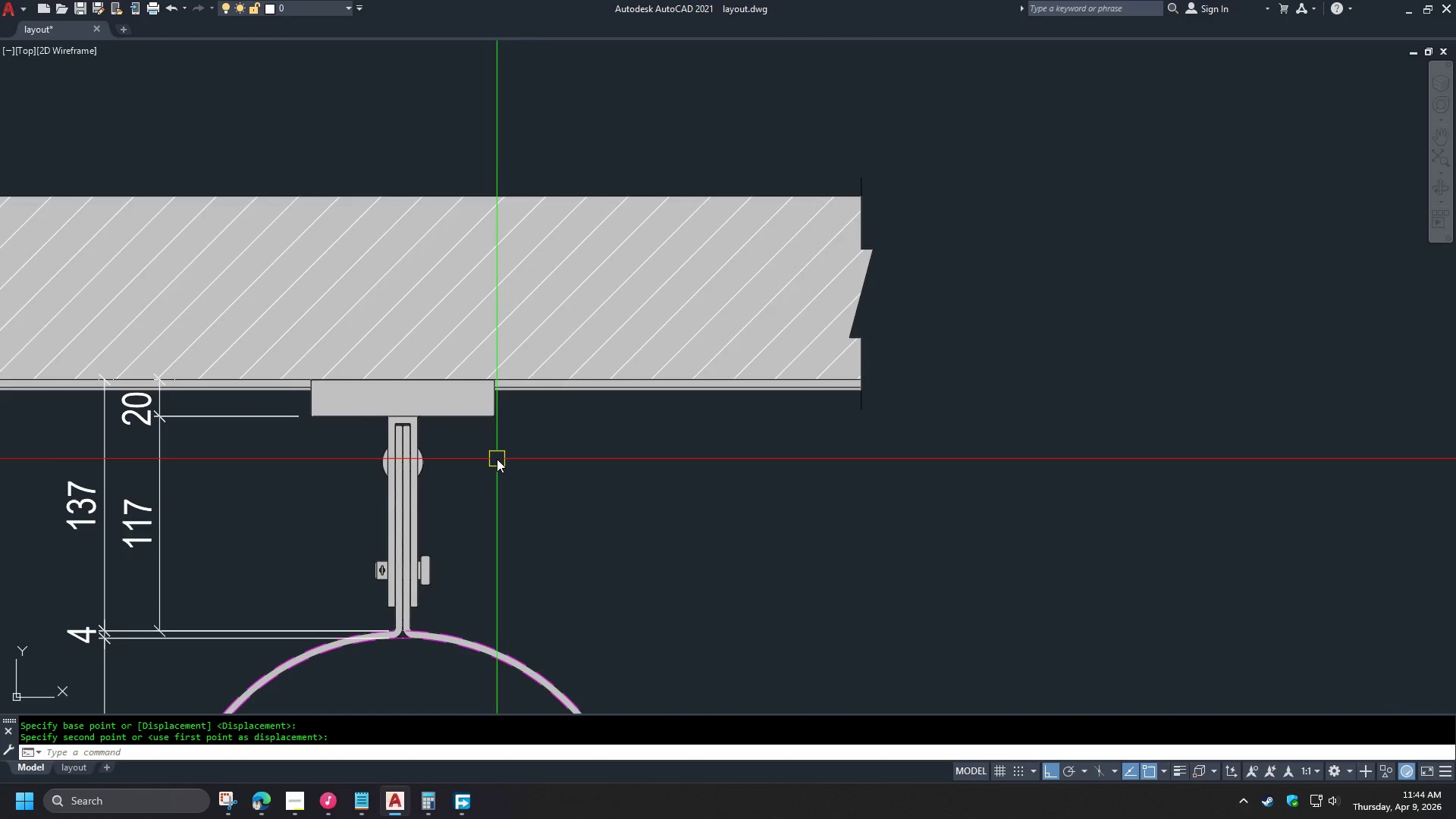 
type(dli en)
 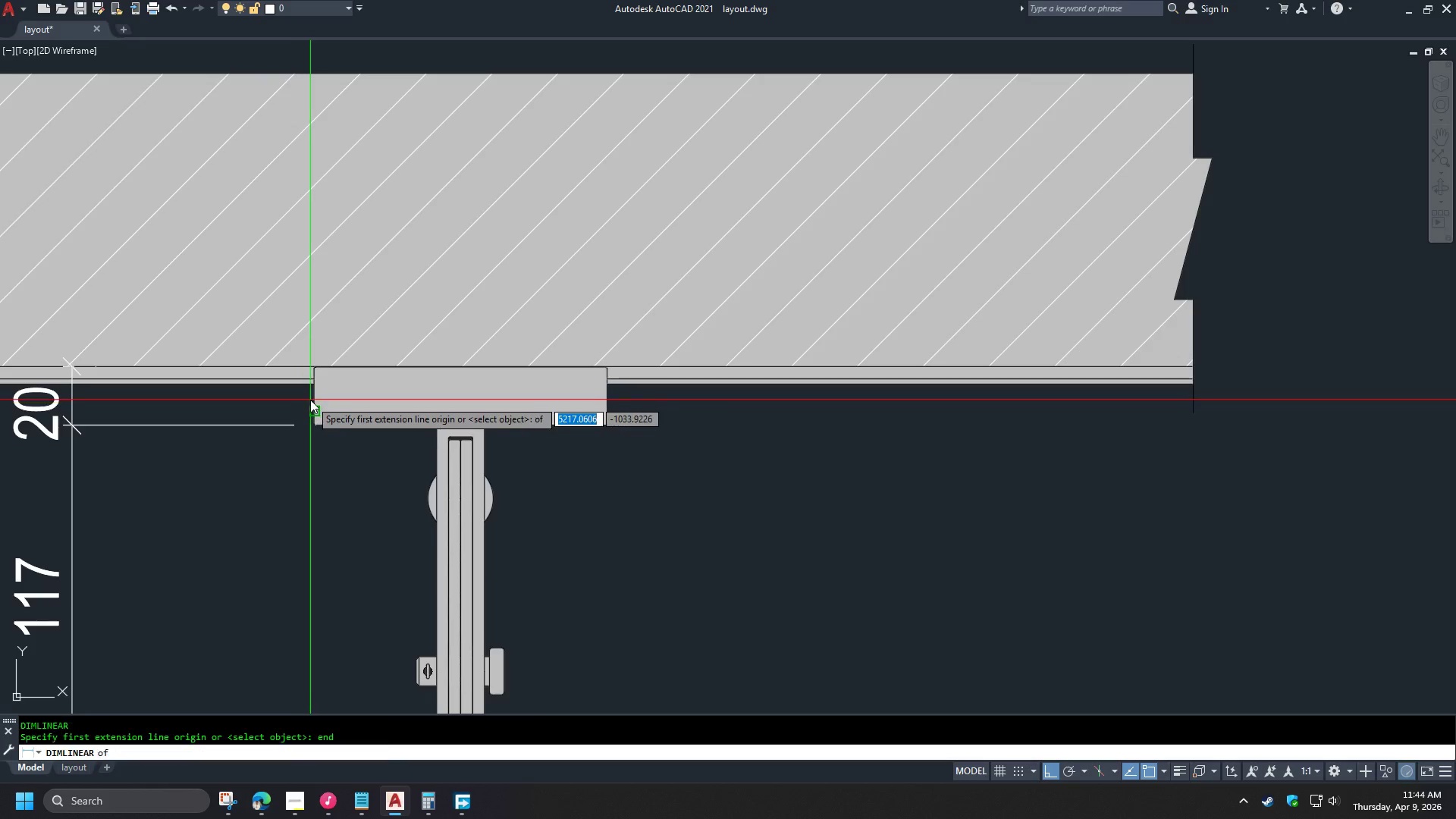 
scroll: coordinate [306, 403], scroll_direction: up, amount: 1.0
 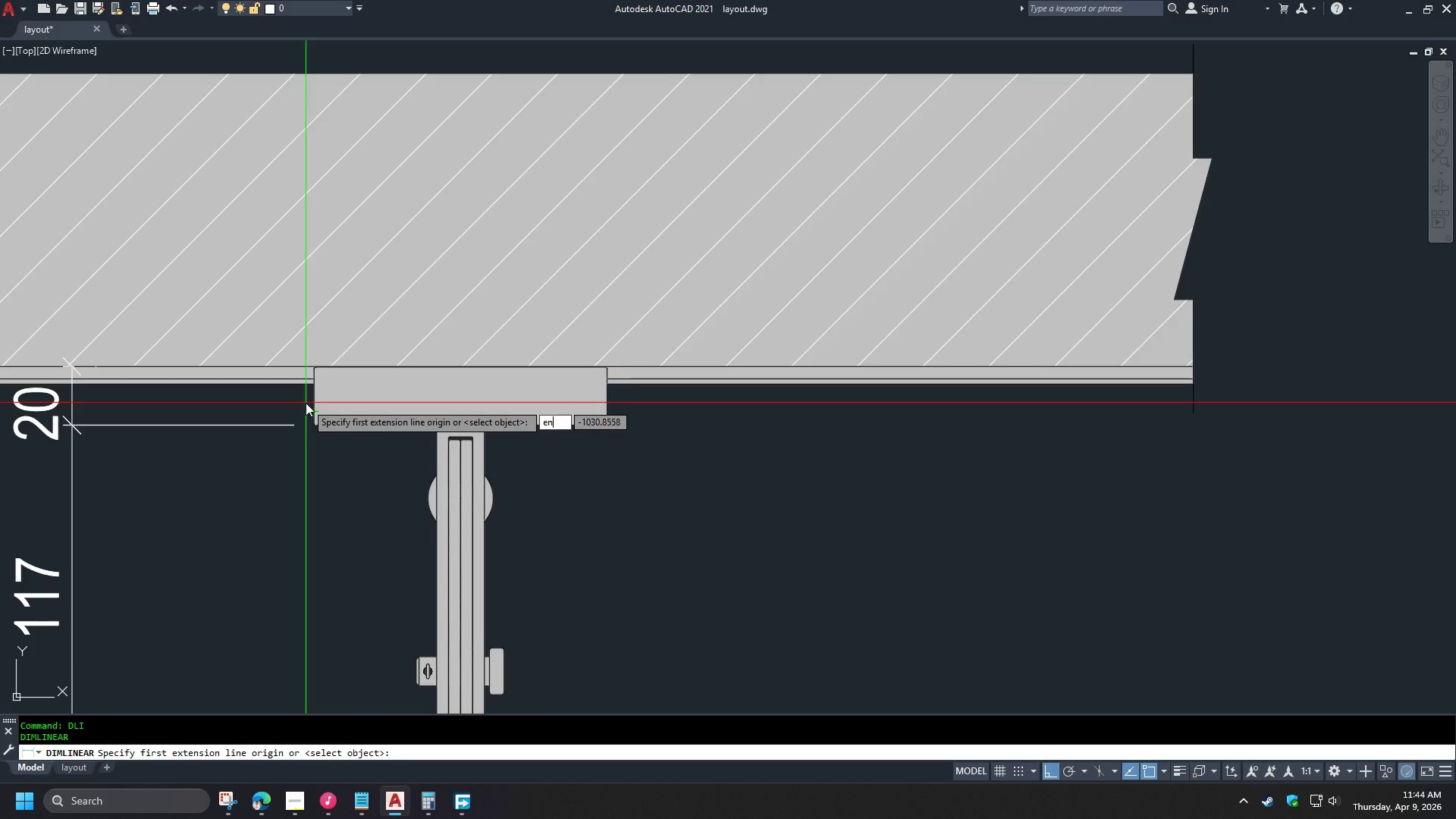 
key(D)
 